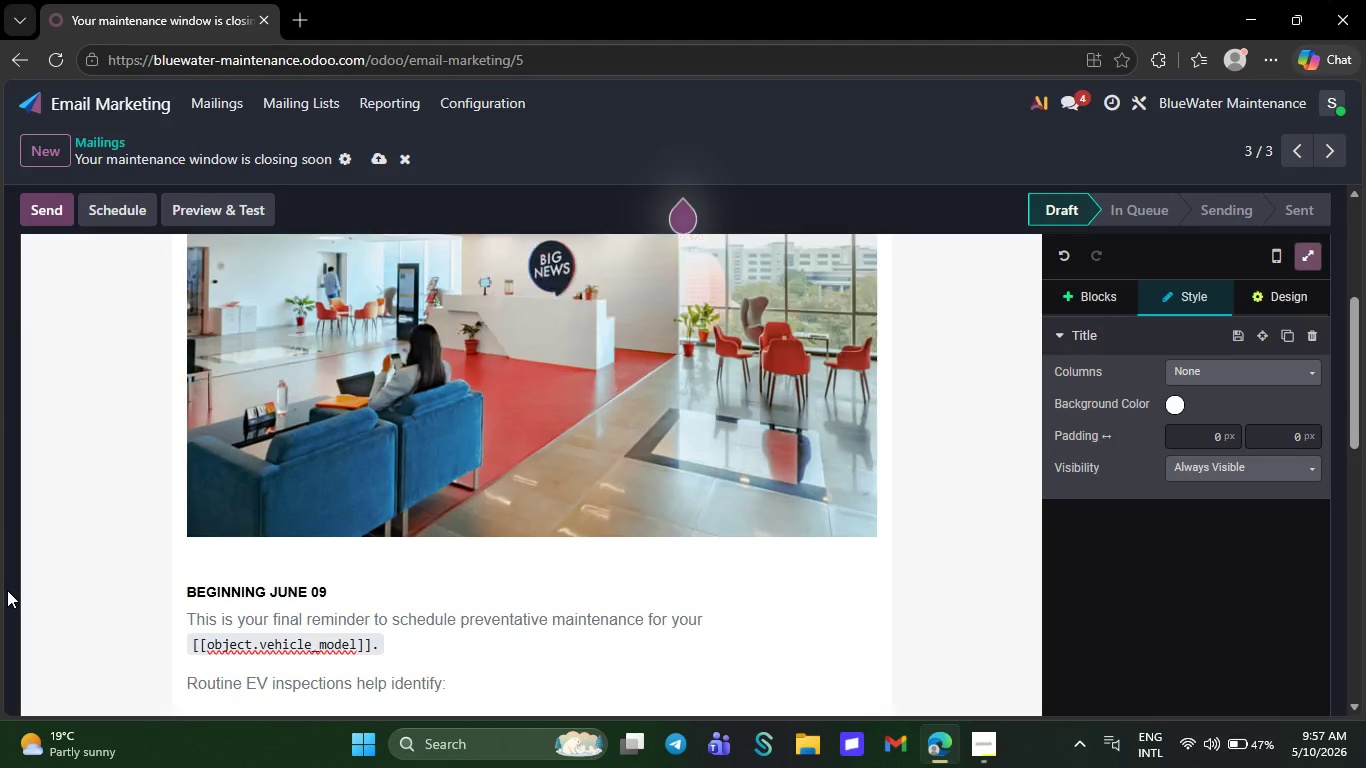 
scroll: coordinate [7, 591], scroll_direction: up, amount: 3.0
 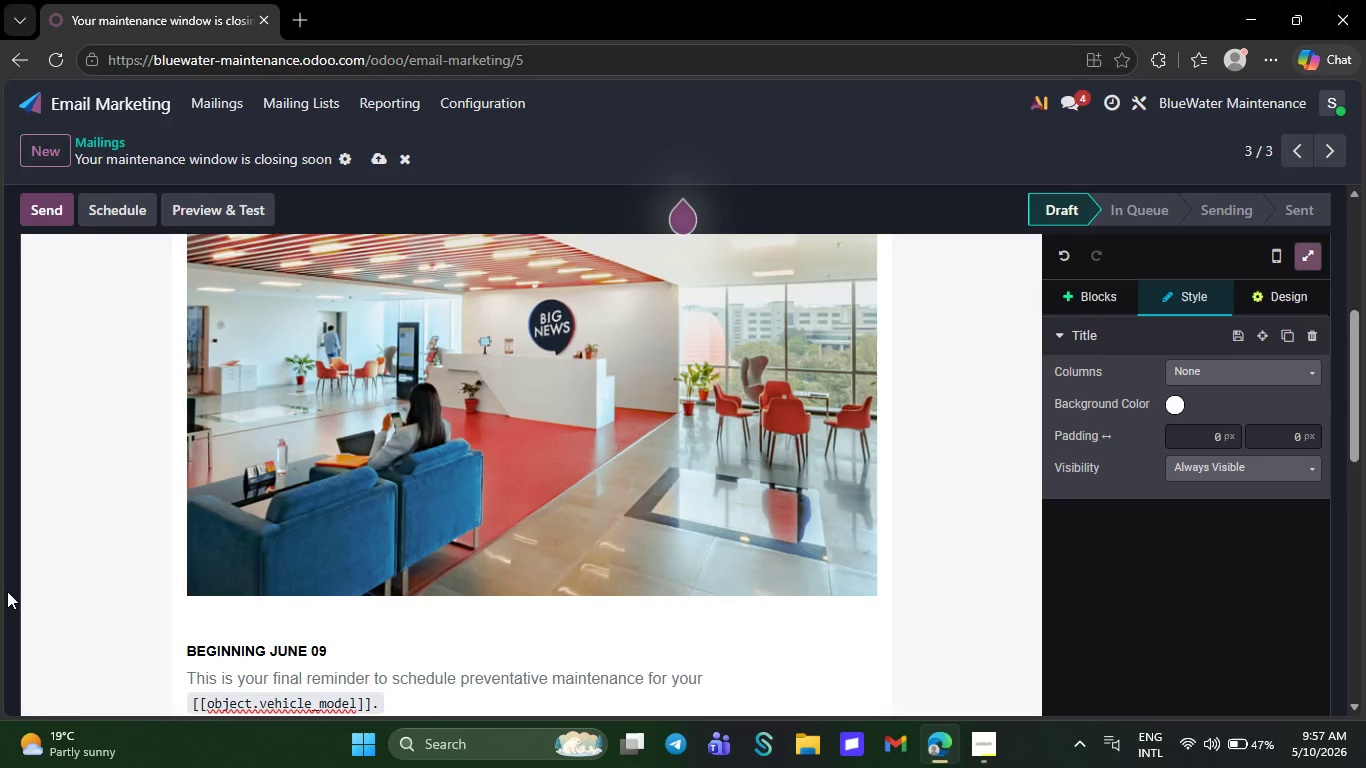 
scroll: coordinate [8, 590], scroll_direction: down, amount: 13.0
 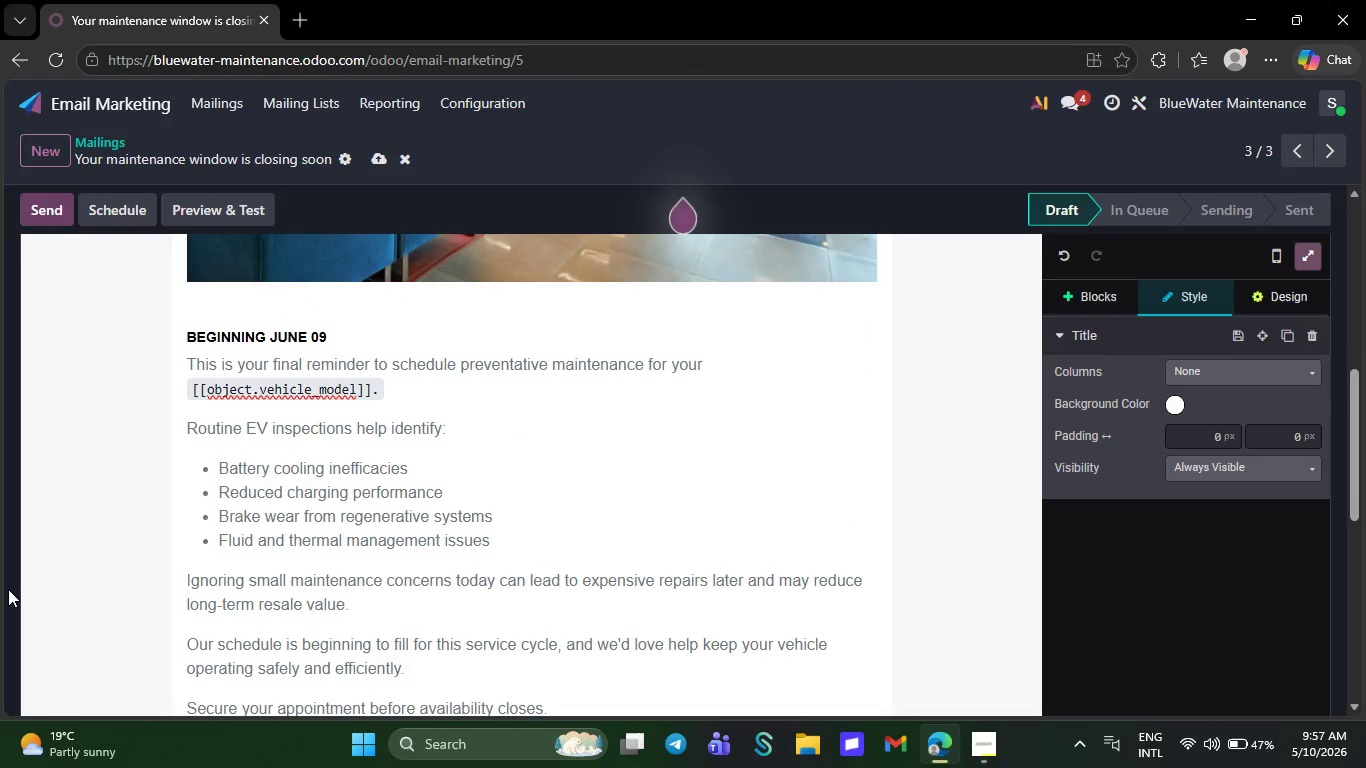 
scroll: coordinate [9, 589], scroll_direction: up, amount: 18.0
 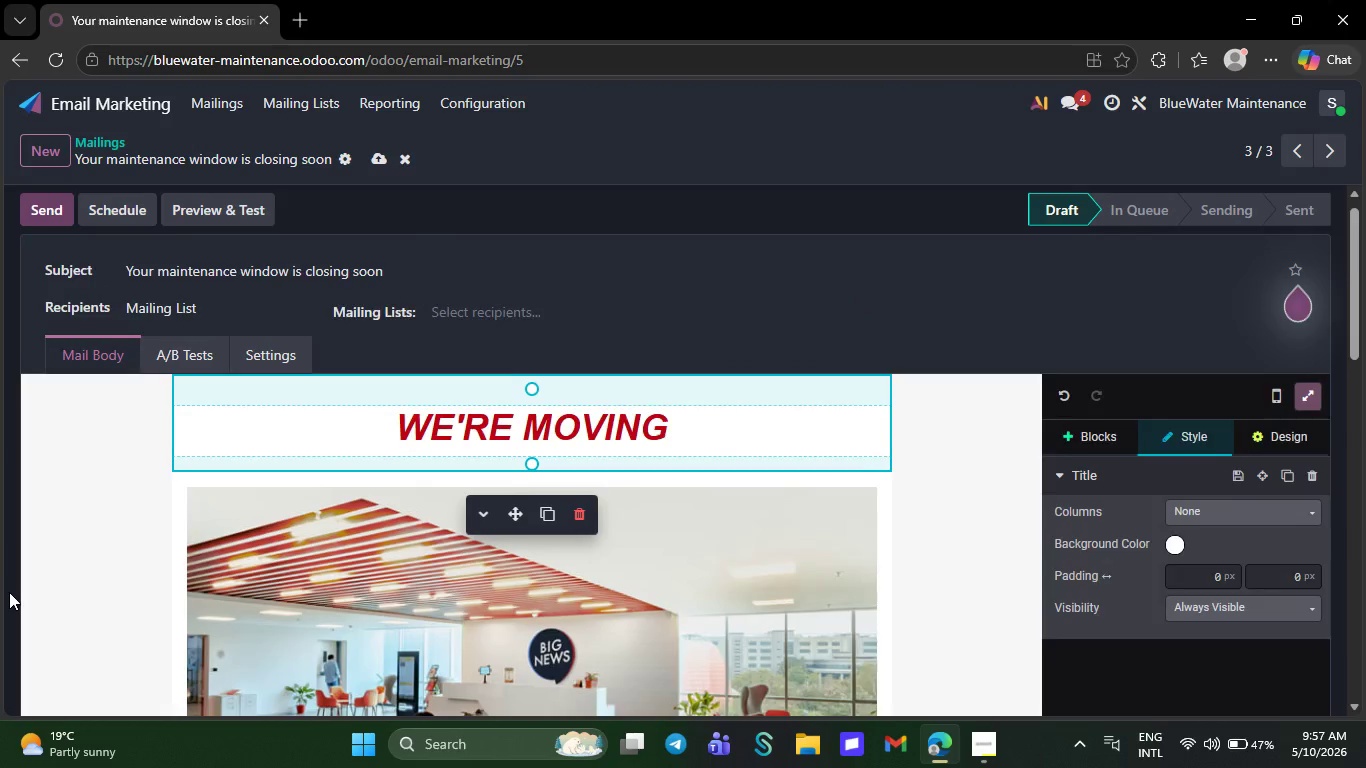 
scroll: coordinate [10, 599], scroll_direction: down, amount: 8.0
 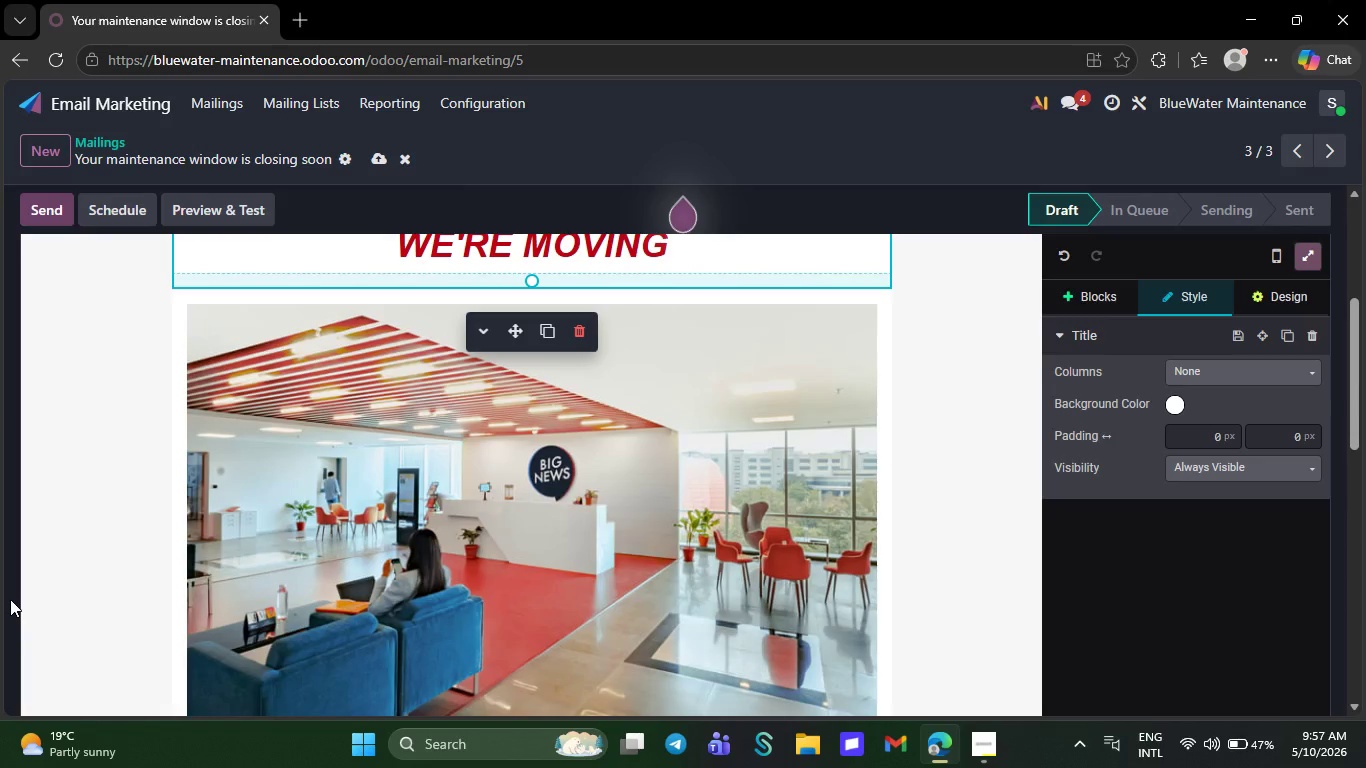 
scroll: coordinate [9, 601], scroll_direction: none, amount: 0.0
 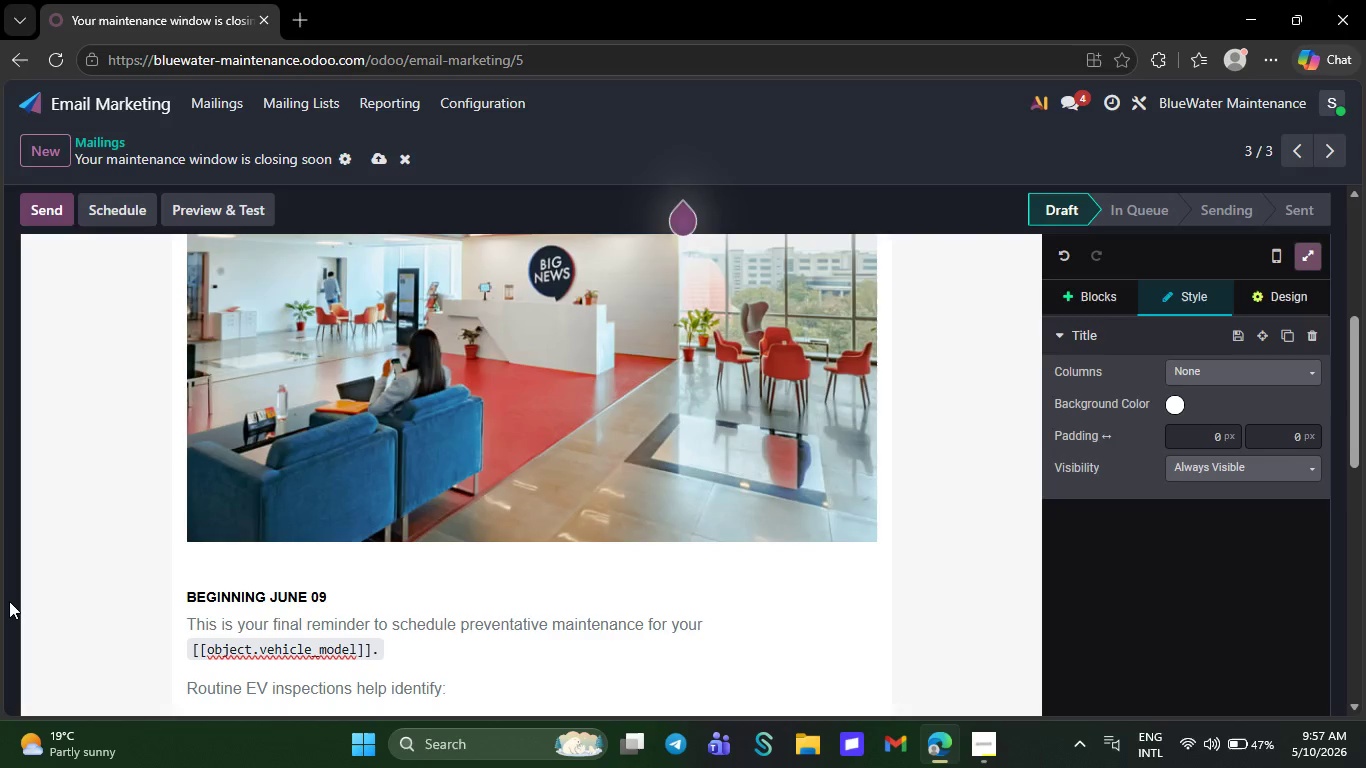 
scroll: coordinate [10, 599], scroll_direction: down, amount: 15.0
 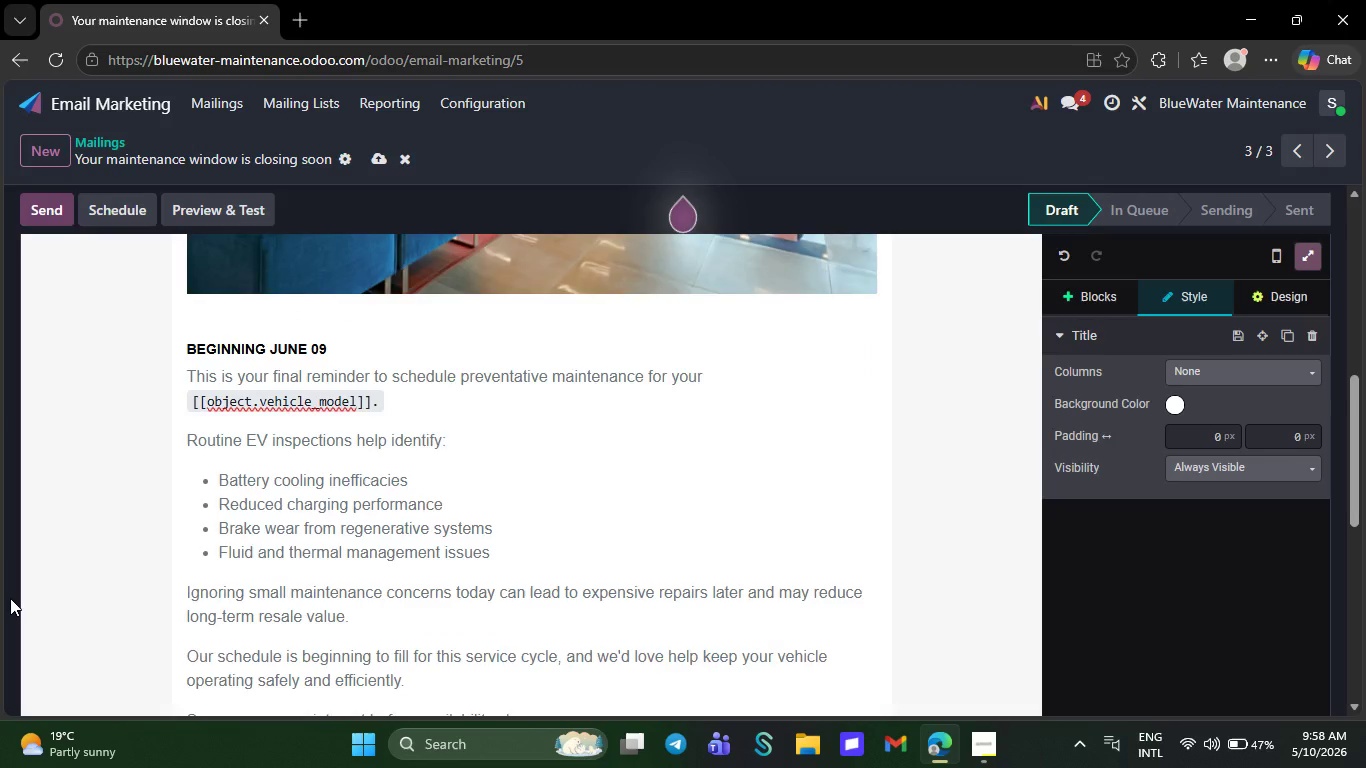 
scroll: coordinate [10, 599], scroll_direction: up, amount: 7.0
 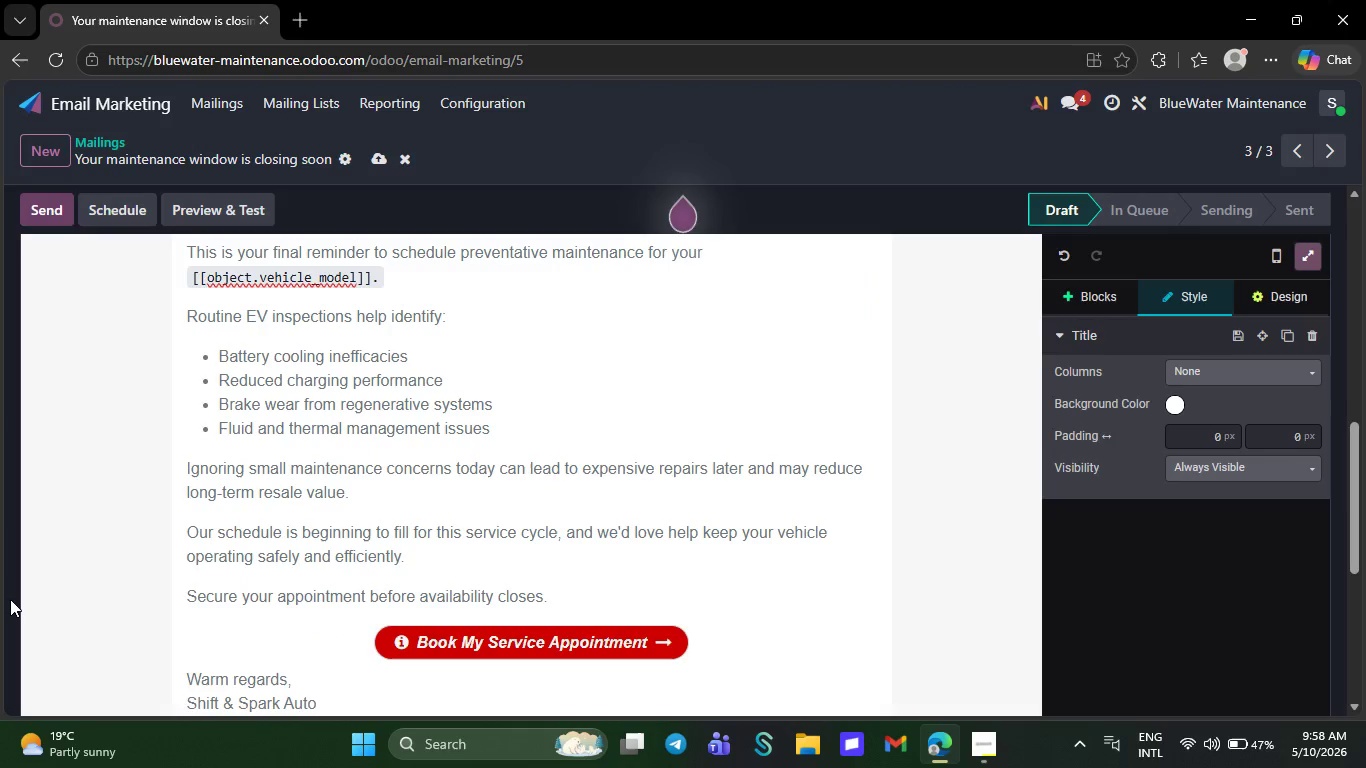 
scroll: coordinate [11, 616], scroll_direction: down, amount: 31.0
 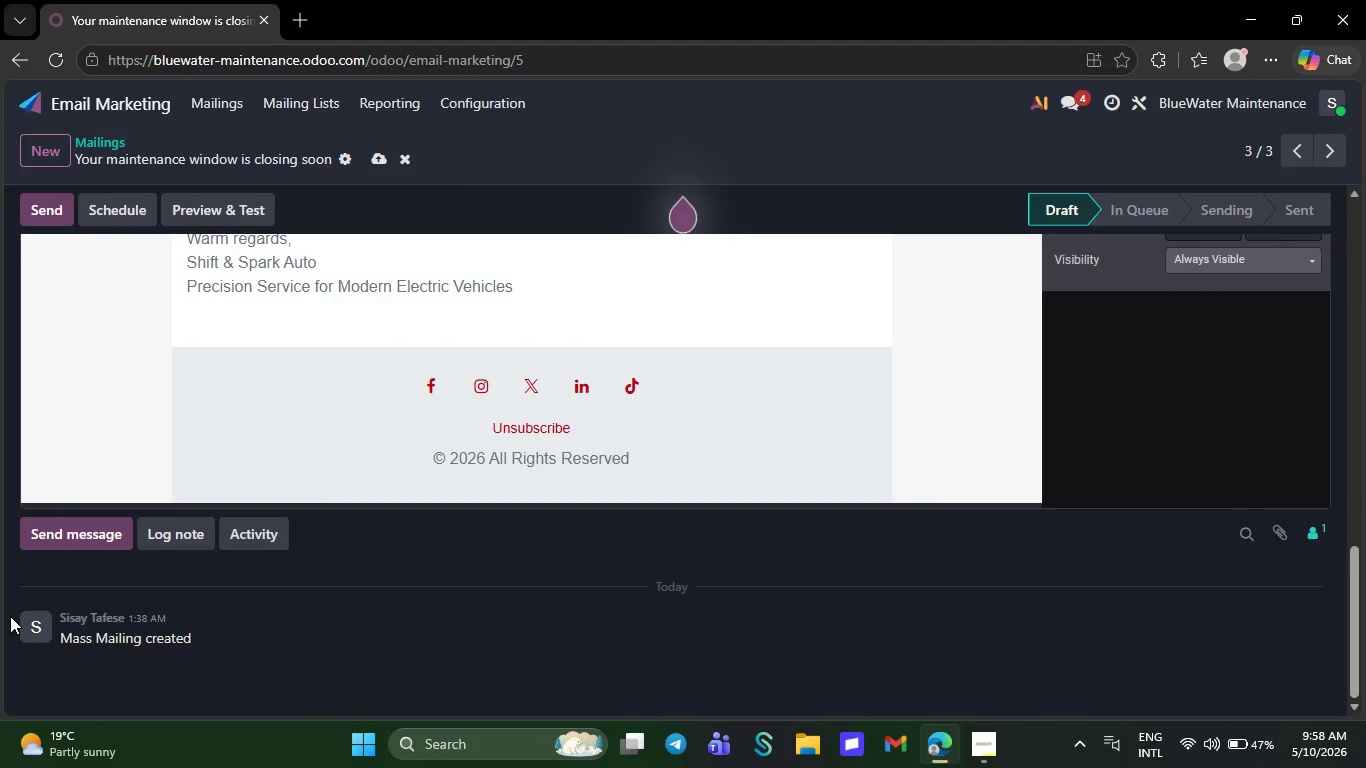 
scroll: coordinate [10, 616], scroll_direction: up, amount: 6.0
 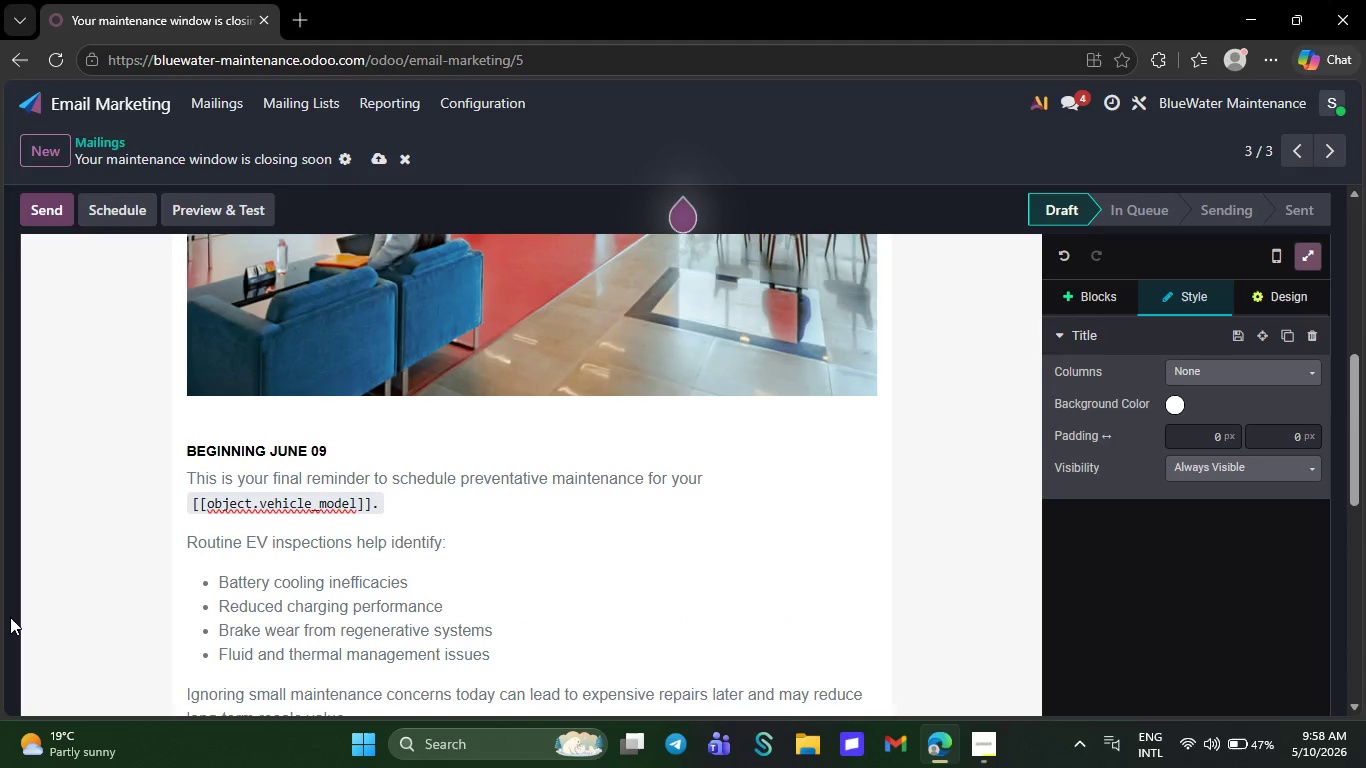 
scroll: coordinate [11, 620], scroll_direction: down, amount: 27.0
 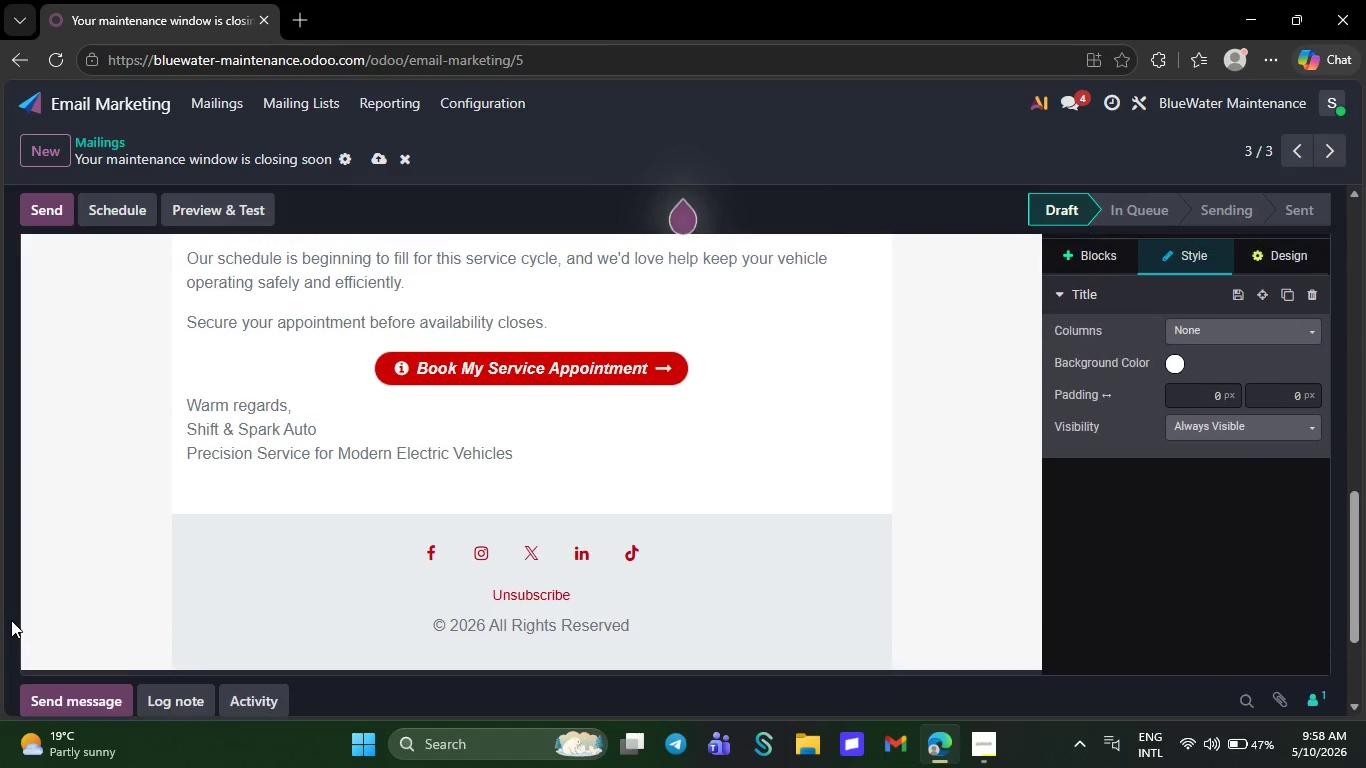 
scroll: coordinate [15, 623], scroll_direction: up, amount: 29.0
 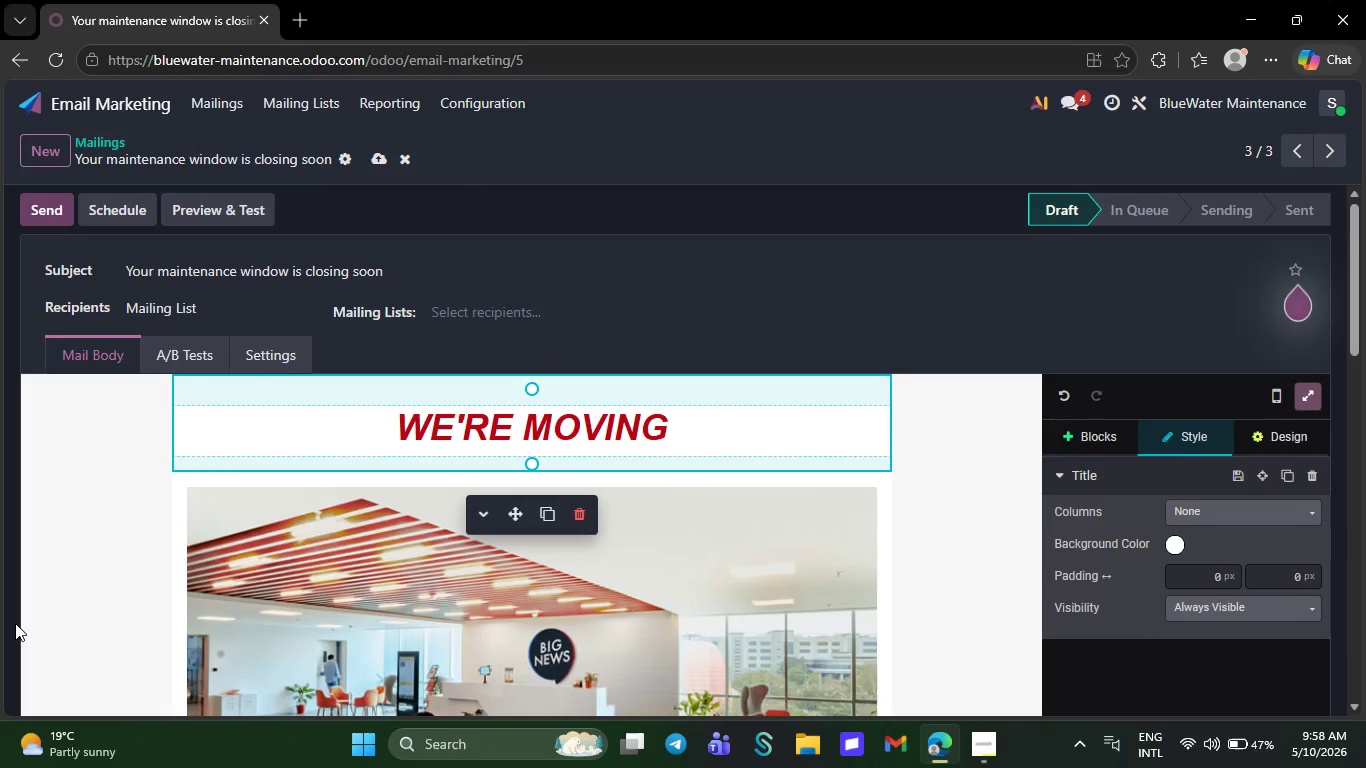 
scroll: coordinate [15, 623], scroll_direction: down, amount: 19.0
 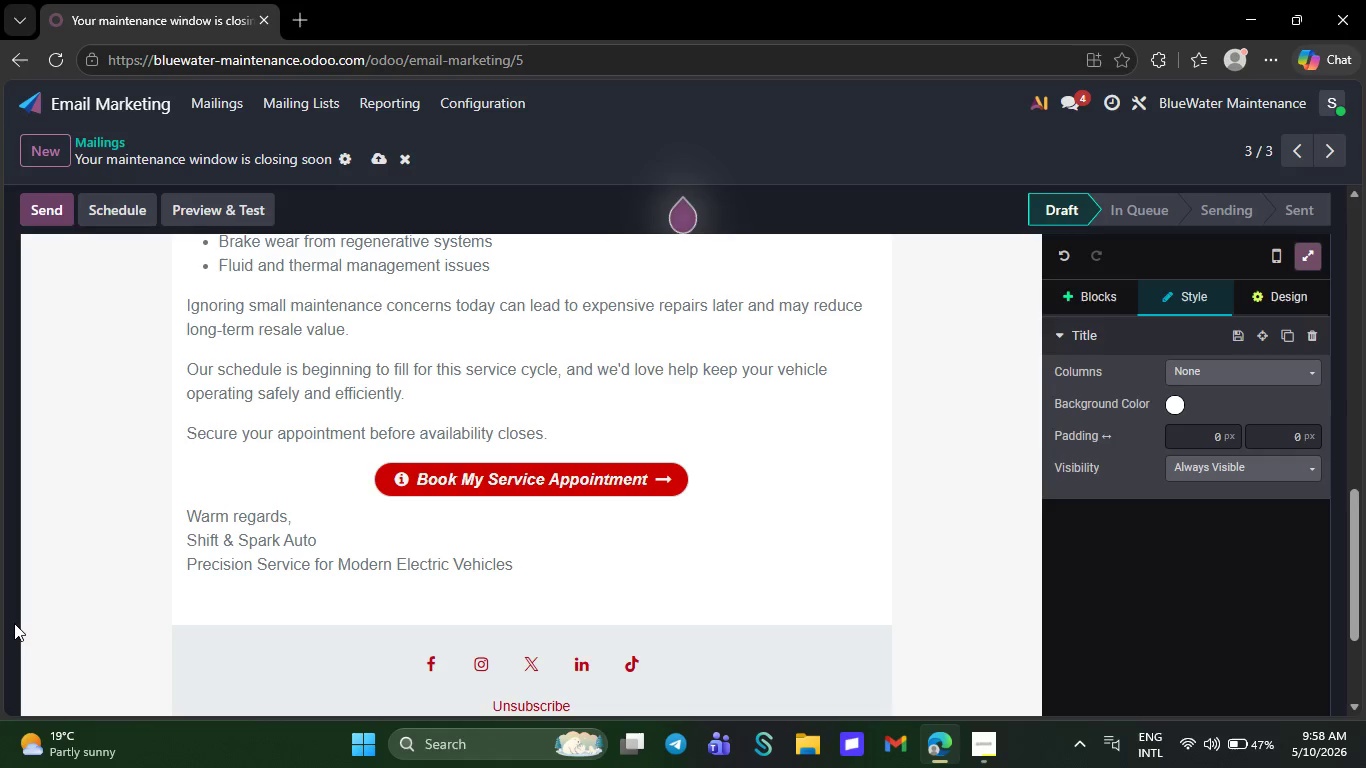 
scroll: coordinate [14, 623], scroll_direction: up, amount: 7.0
 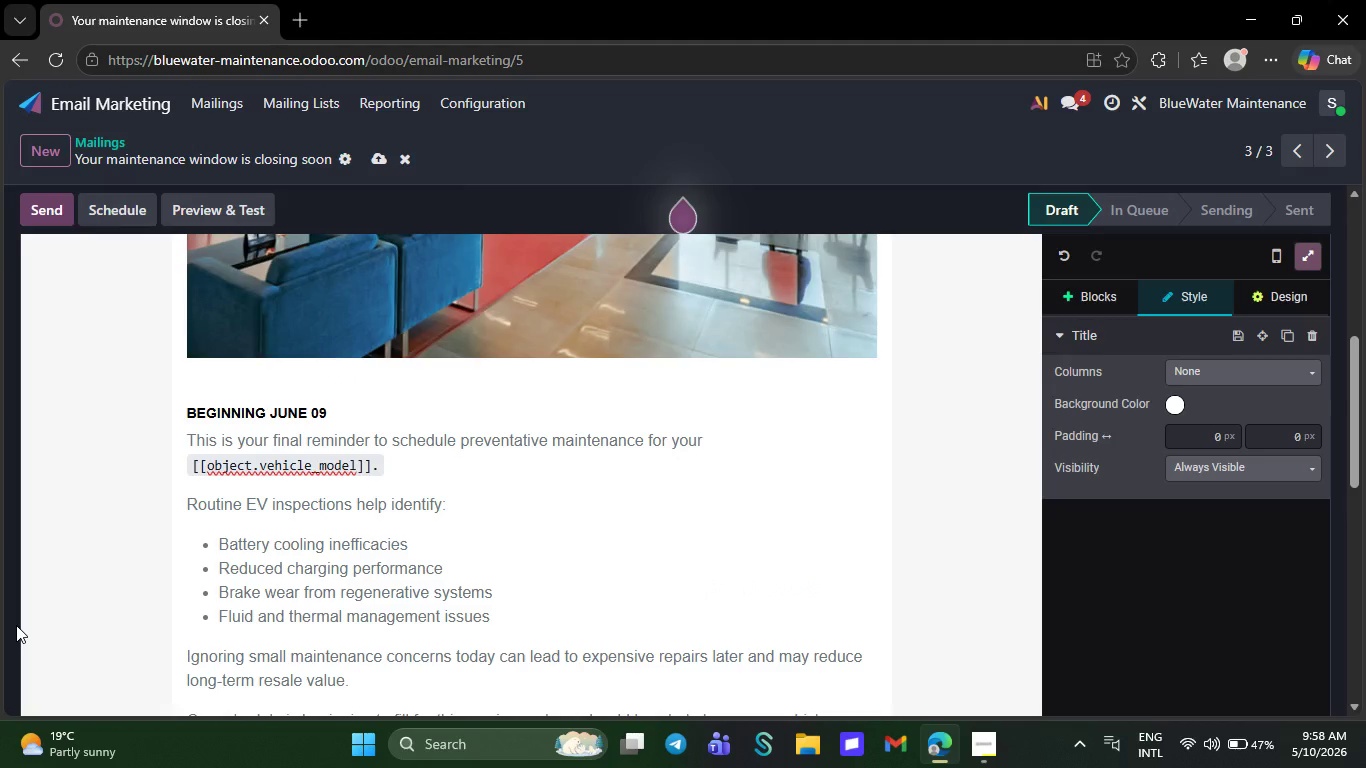 
scroll: coordinate [17, 625], scroll_direction: none, amount: 0.0
 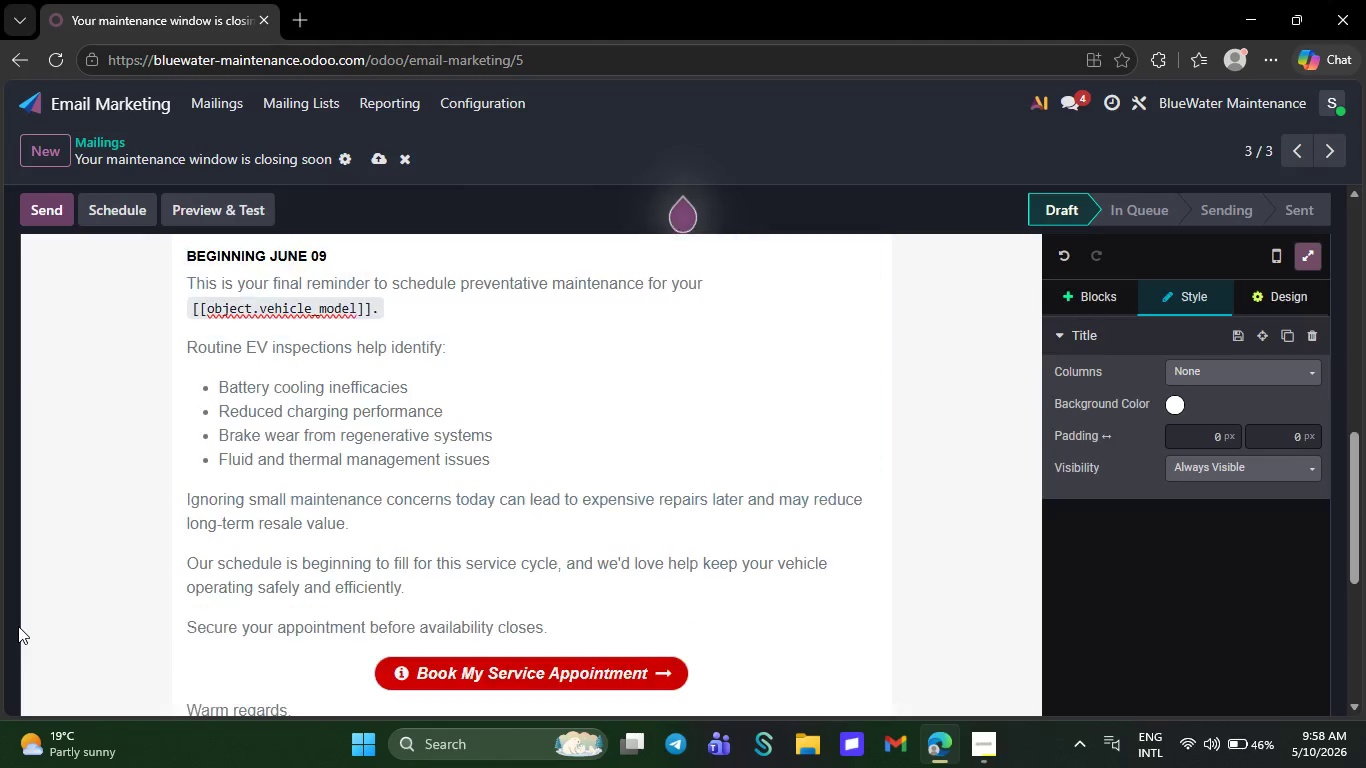 
scroll: coordinate [19, 626], scroll_direction: down, amount: 18.0
 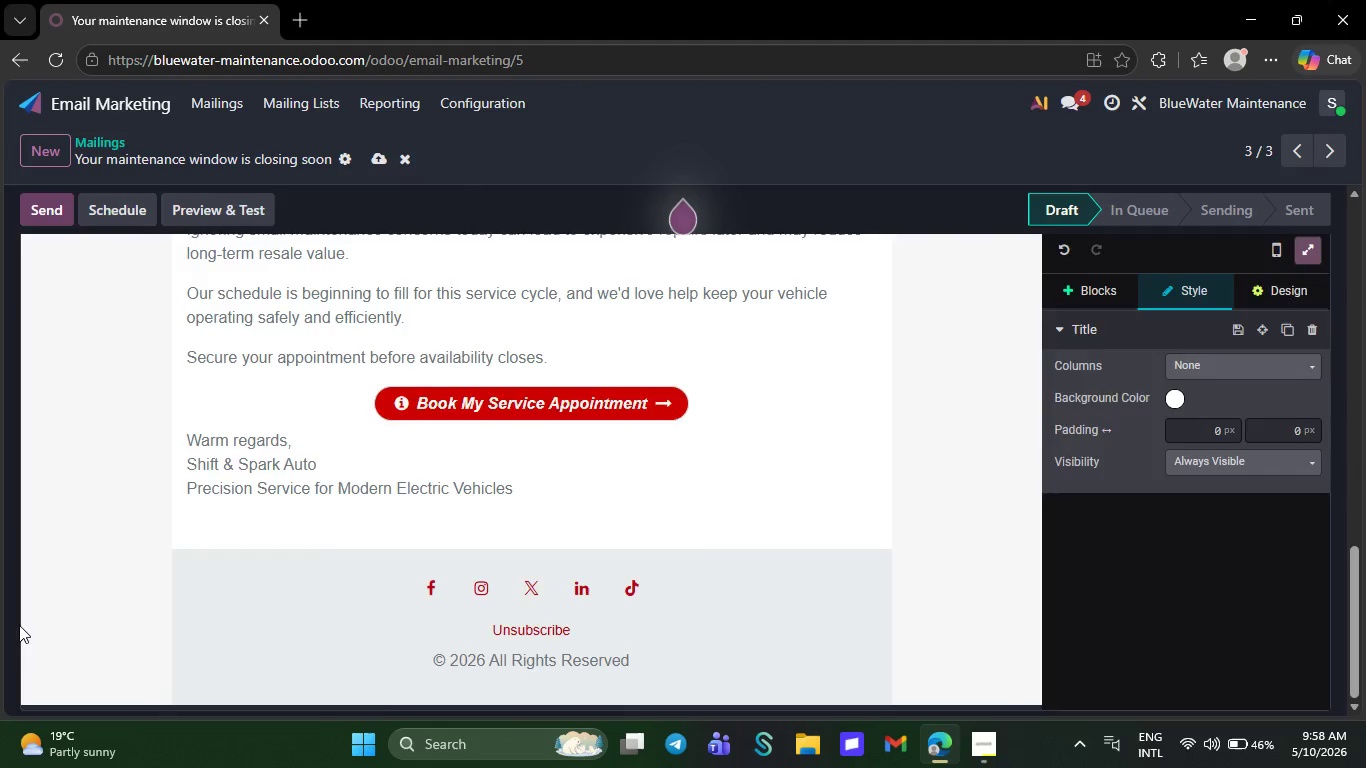 
scroll: coordinate [20, 624], scroll_direction: up, amount: 1.0
 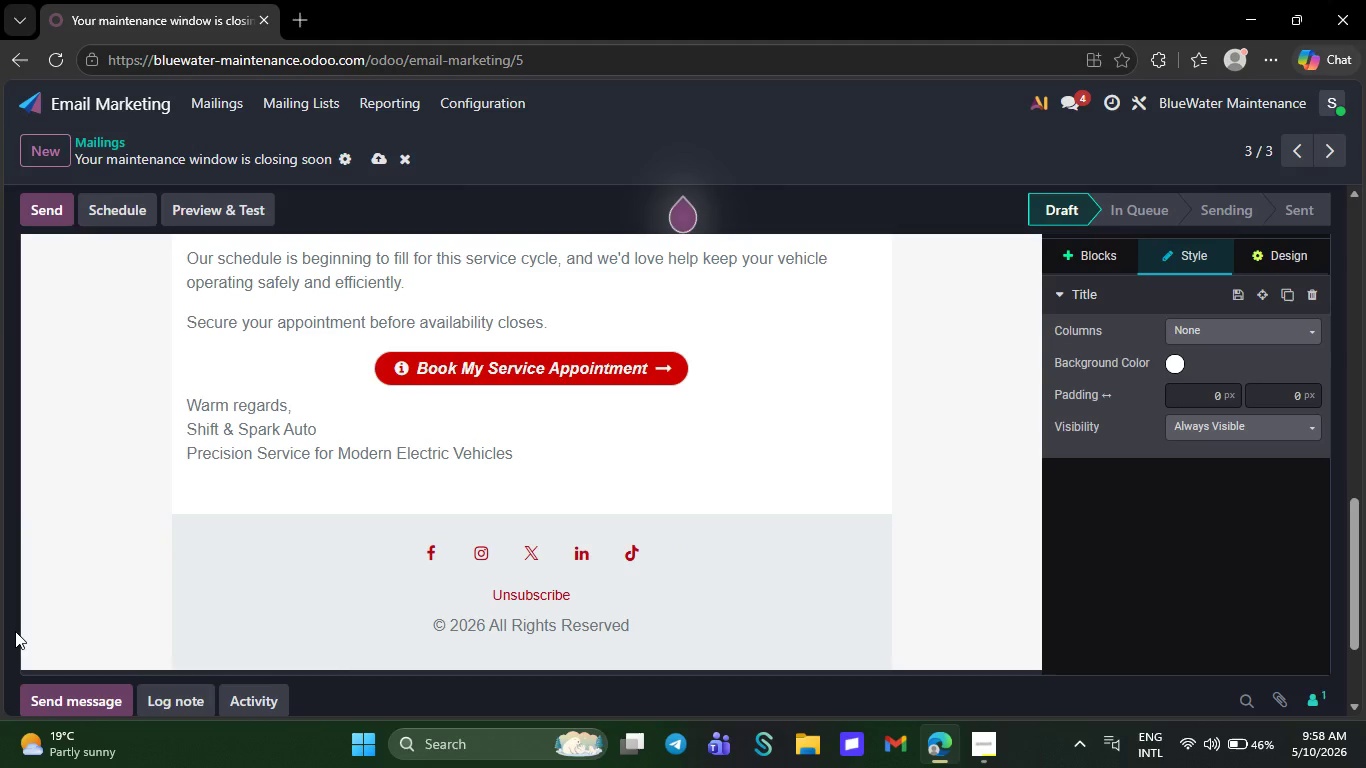 
scroll: coordinate [15, 631], scroll_direction: down, amount: 3.0
 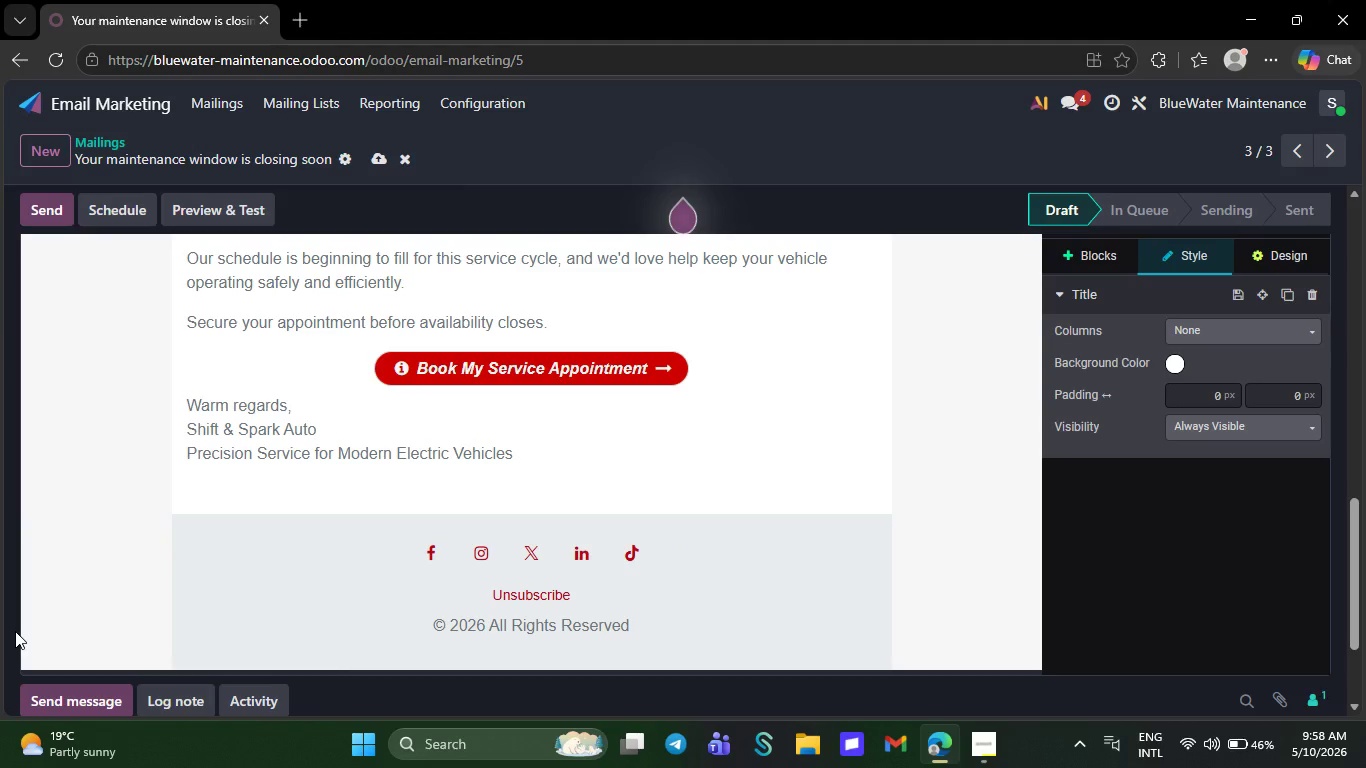 
scroll: coordinate [15, 631], scroll_direction: up, amount: 3.0
 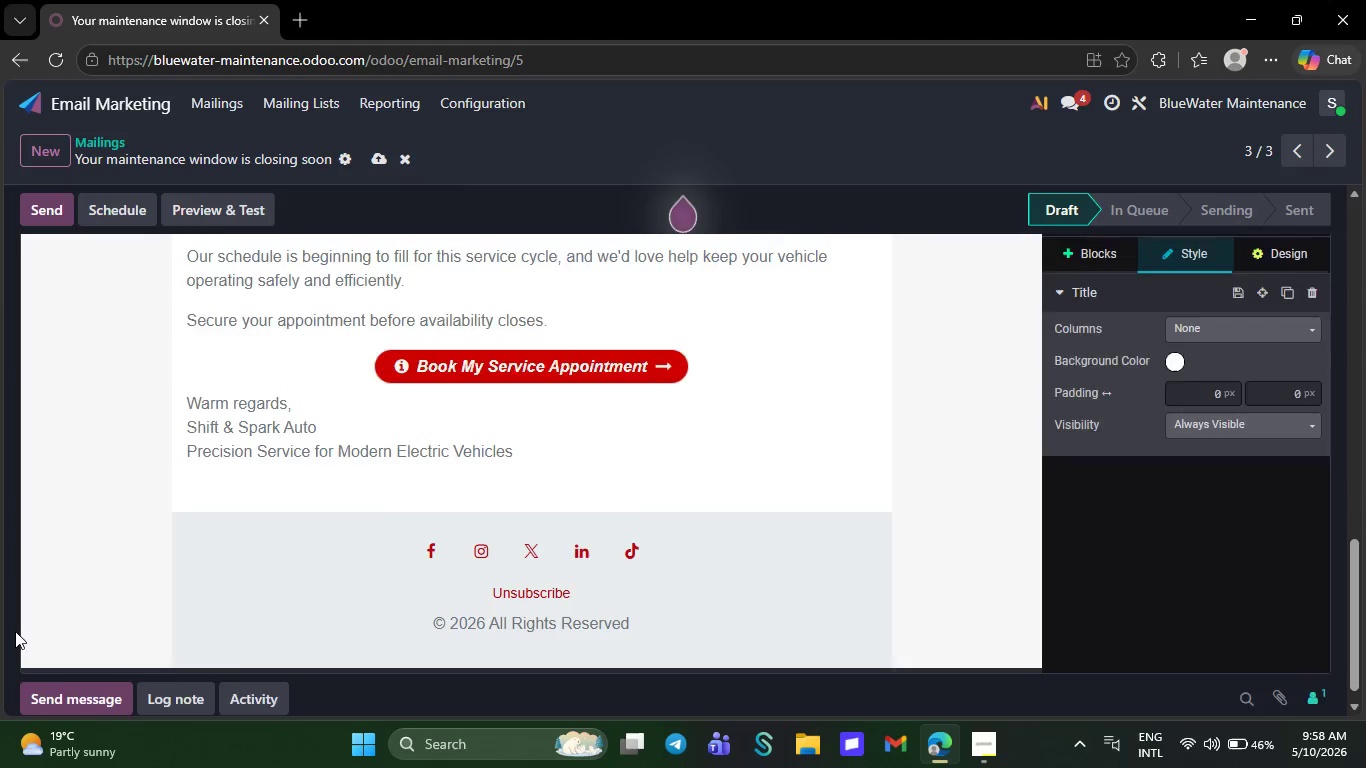 
scroll: coordinate [15, 638], scroll_direction: down, amount: 15.0
 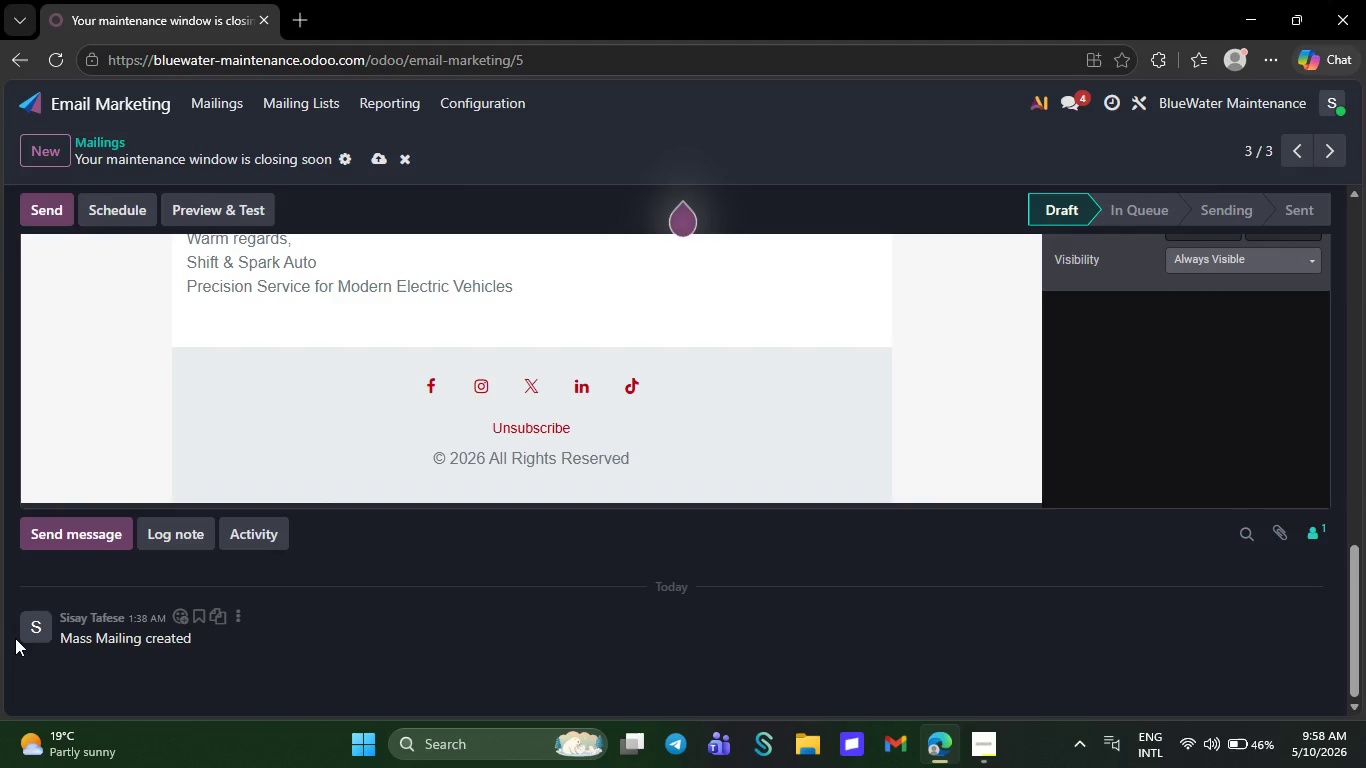 
scroll: coordinate [12, 645], scroll_direction: up, amount: 48.0
 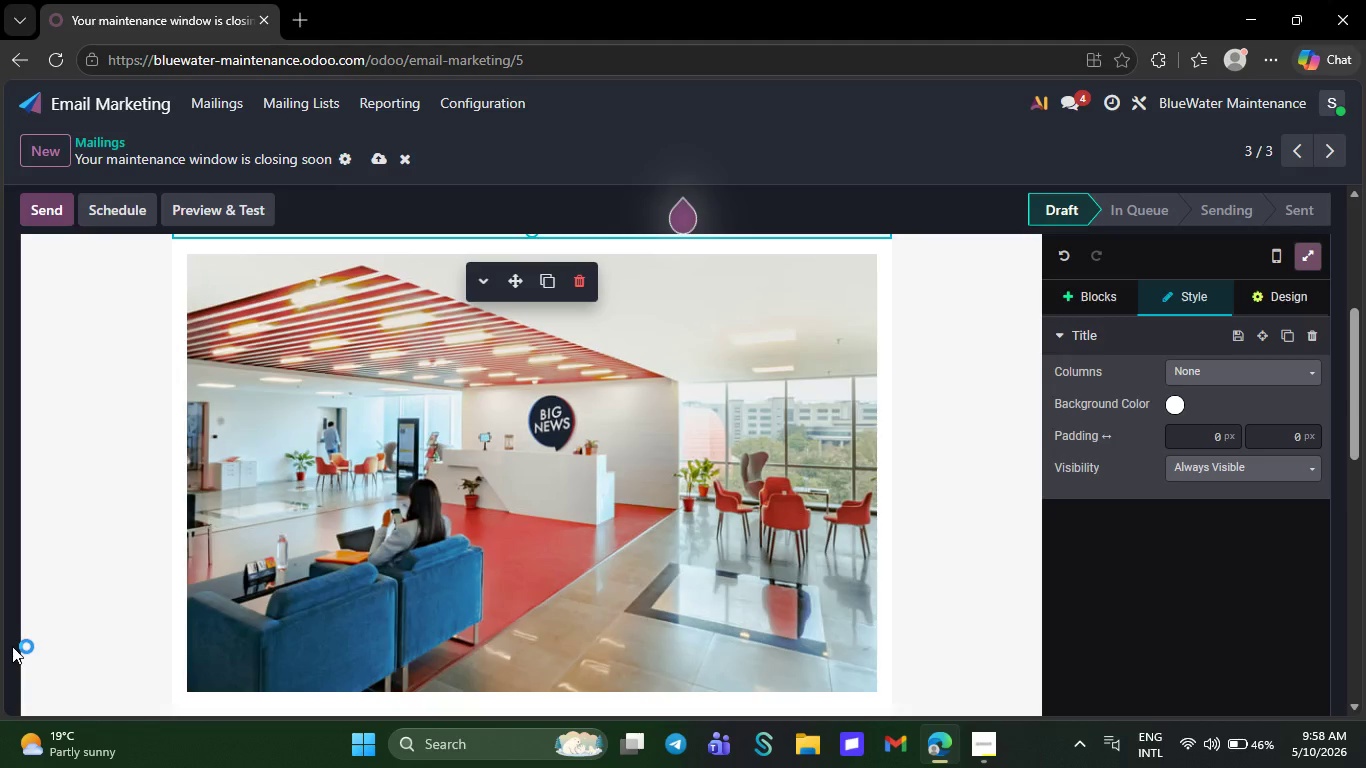 
scroll: coordinate [12, 647], scroll_direction: down, amount: 16.0
 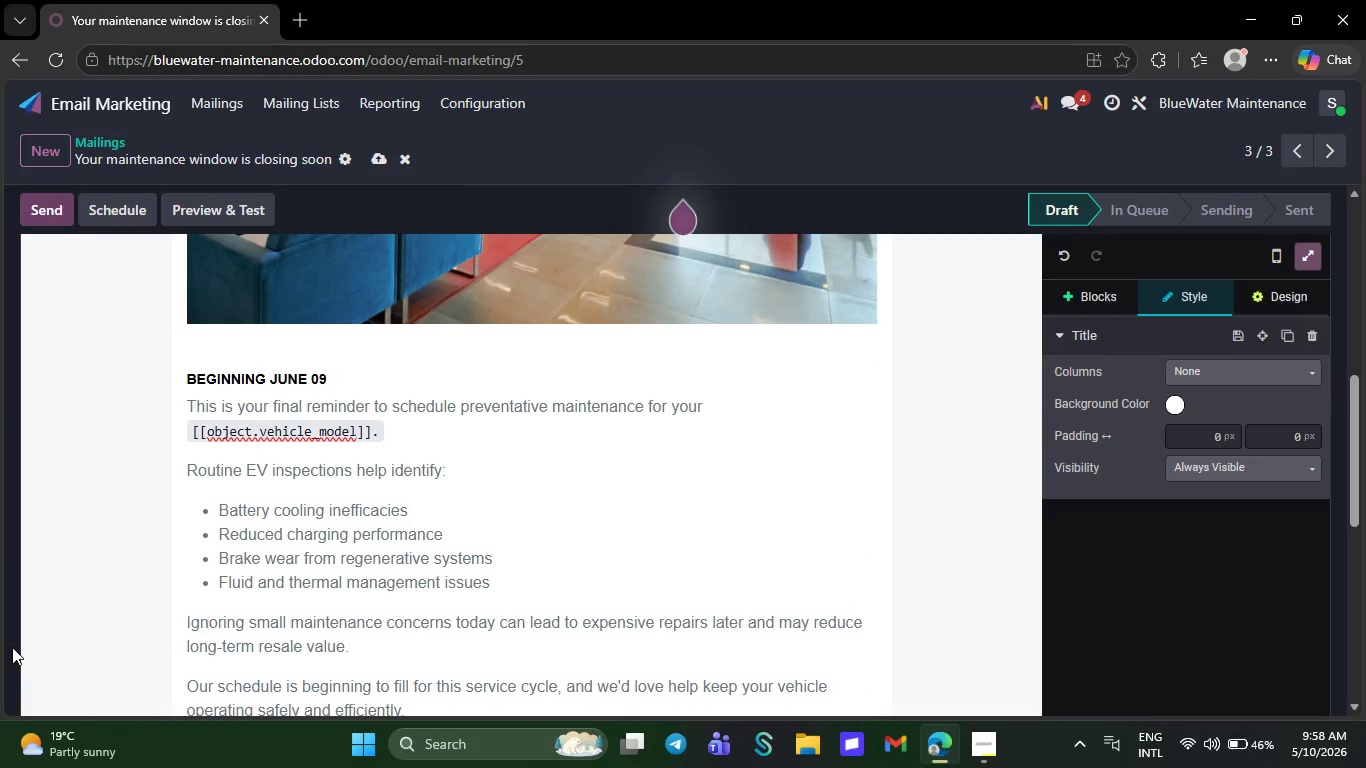 
scroll: coordinate [11, 647], scroll_direction: up, amount: 9.0
 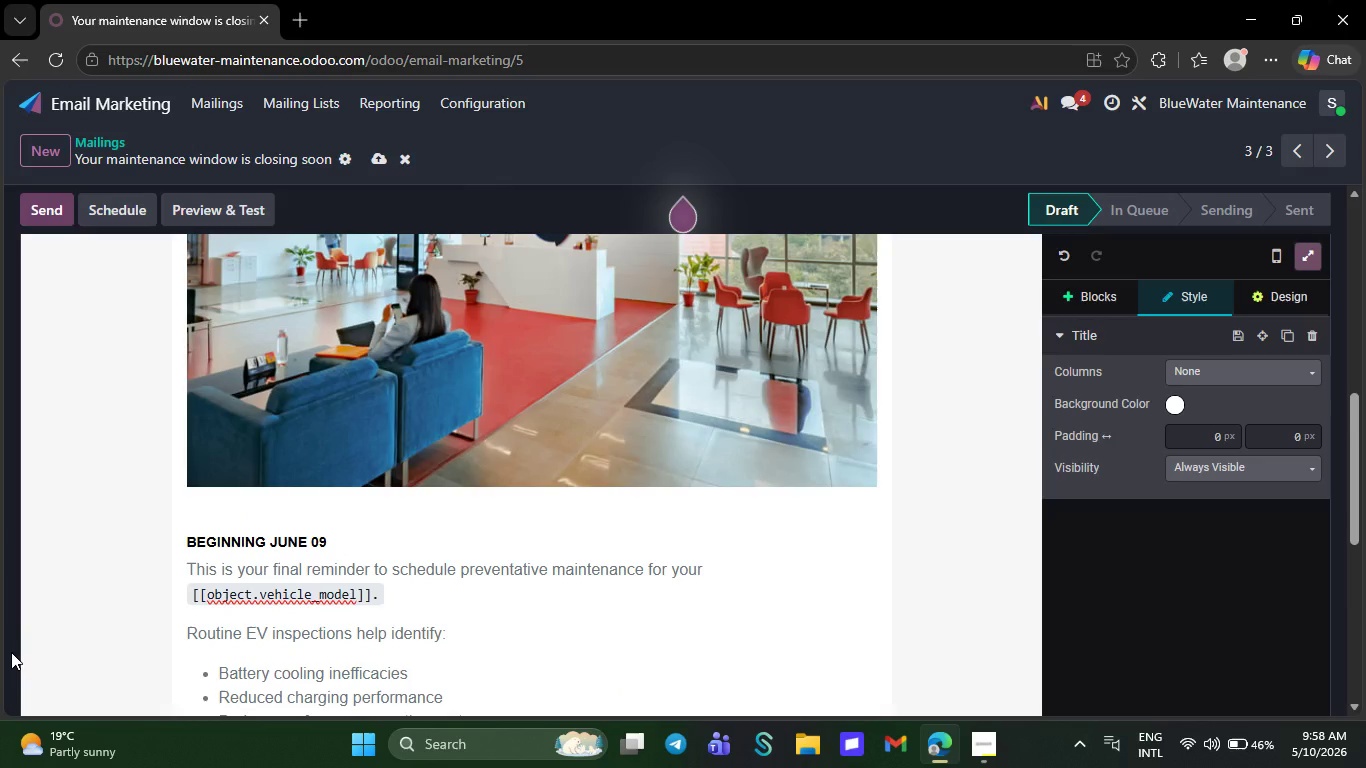 
scroll: coordinate [8, 653], scroll_direction: down, amount: 20.0
 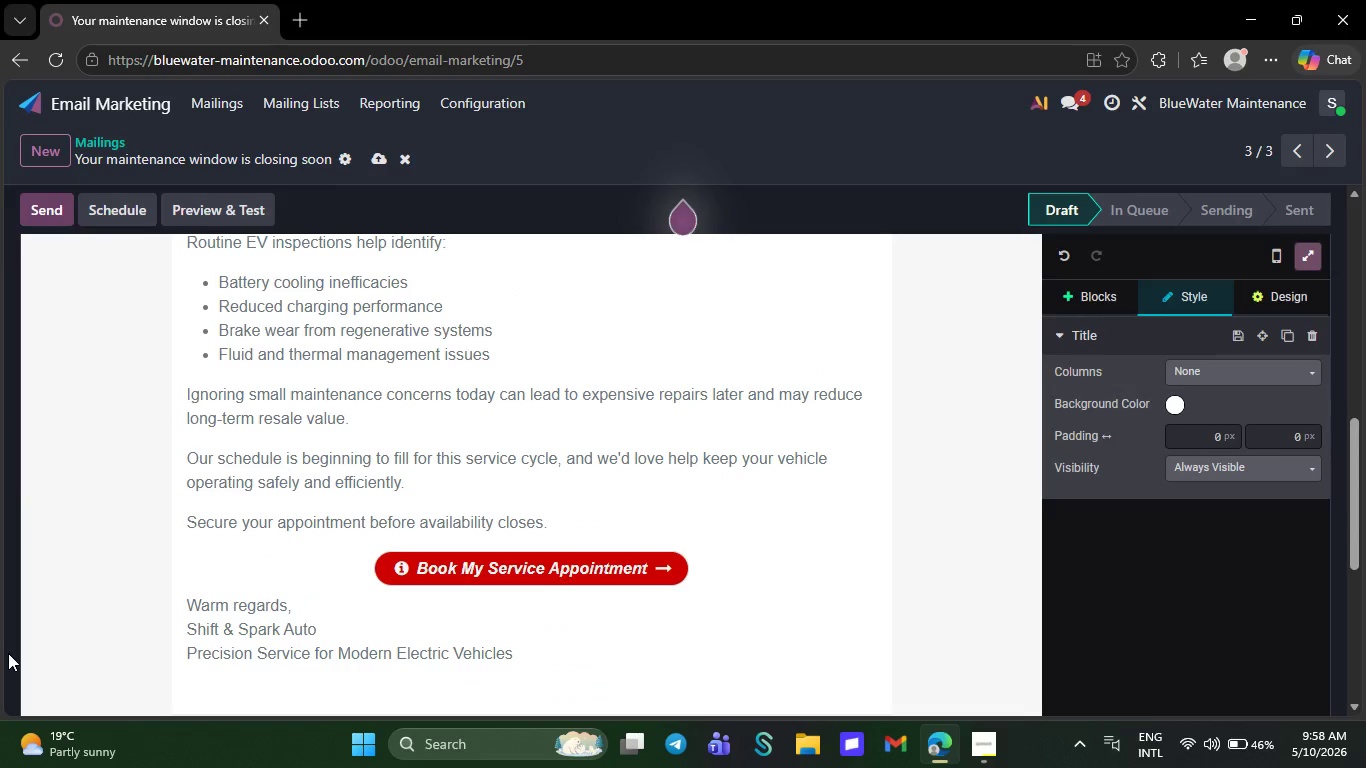 
scroll: coordinate [9, 653], scroll_direction: up, amount: 19.0
 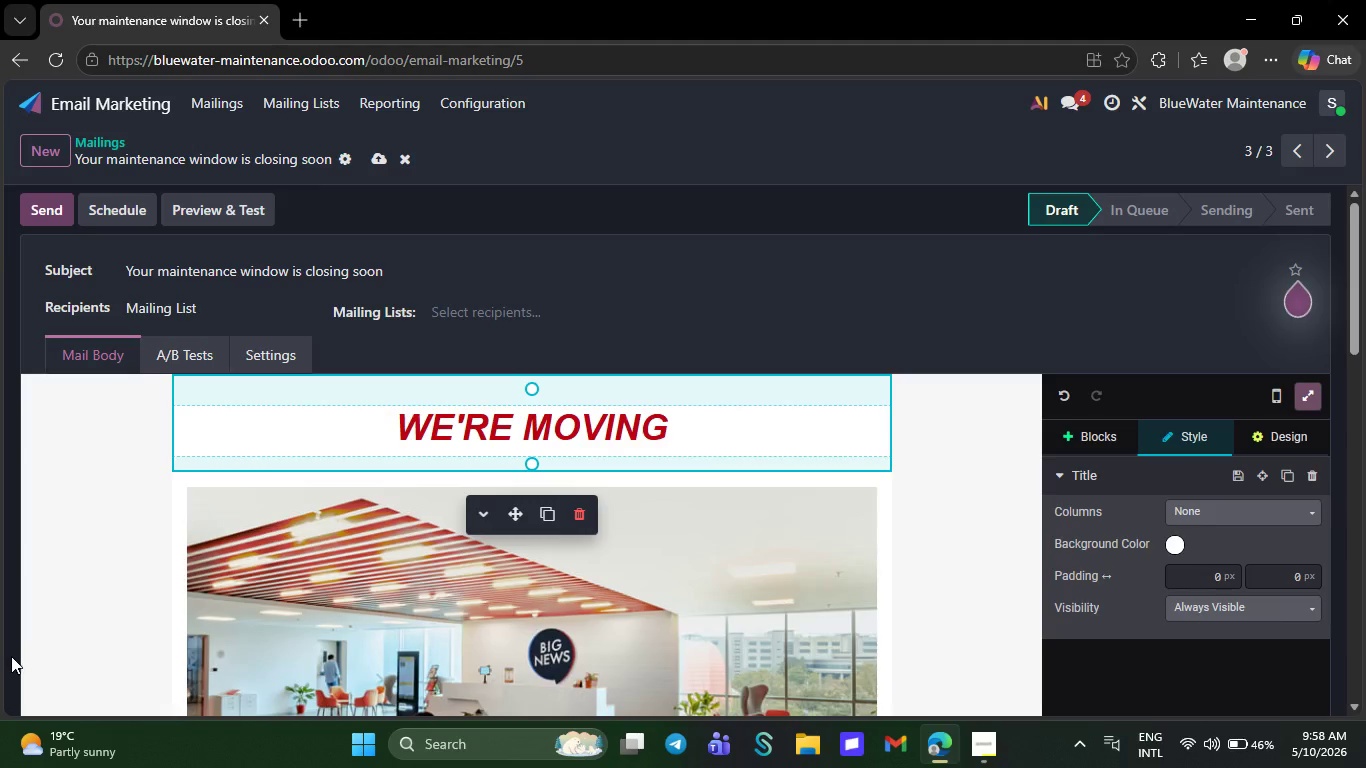 
scroll: coordinate [14, 657], scroll_direction: down, amount: 7.0
 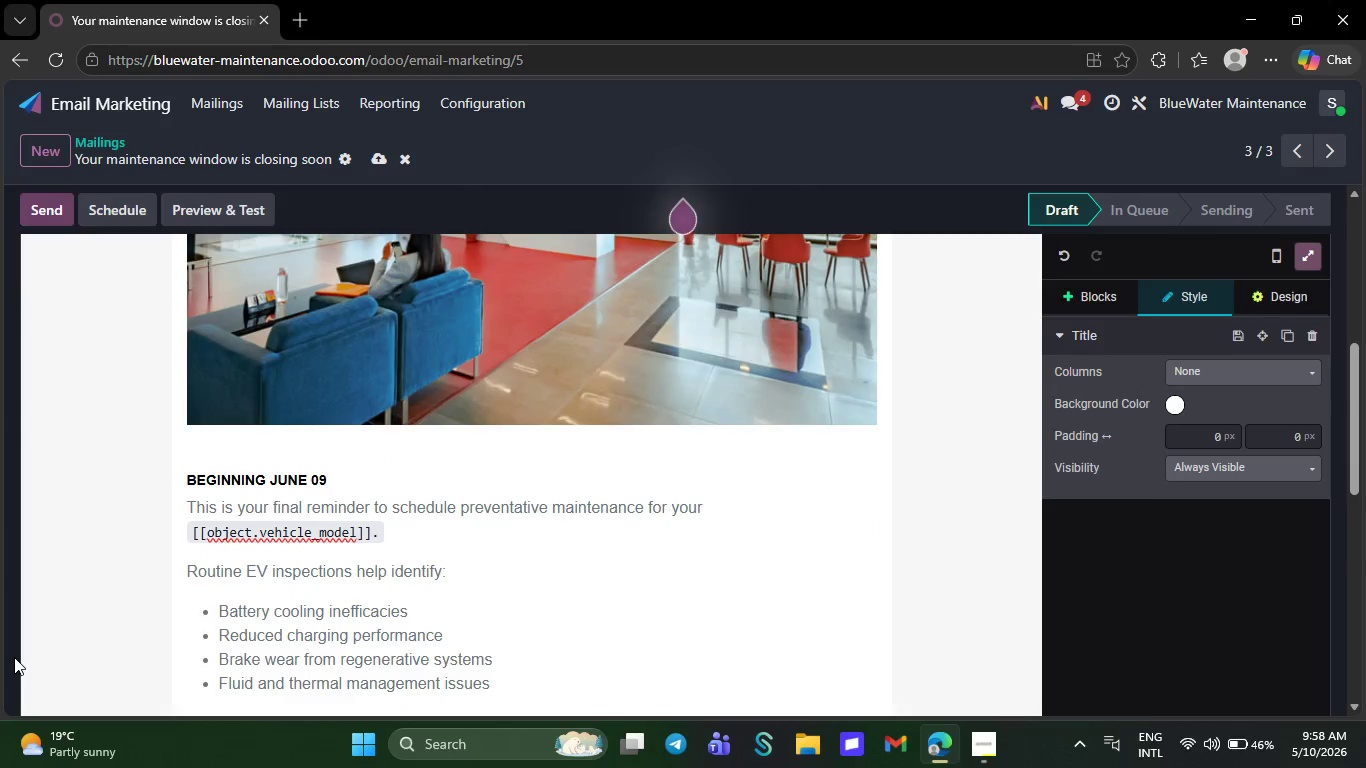 
scroll: coordinate [13, 657], scroll_direction: up, amount: 6.0
 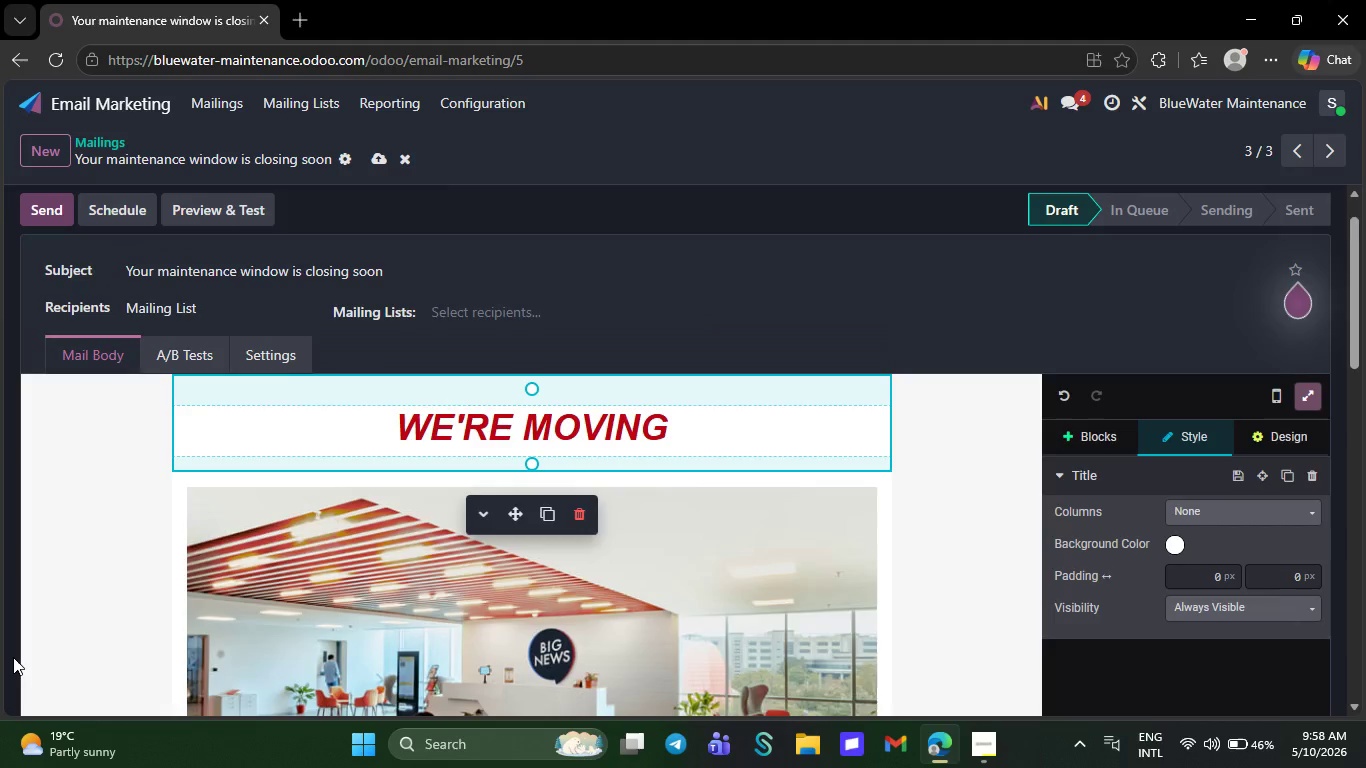 
scroll: coordinate [6, 675], scroll_direction: down, amount: 21.0
 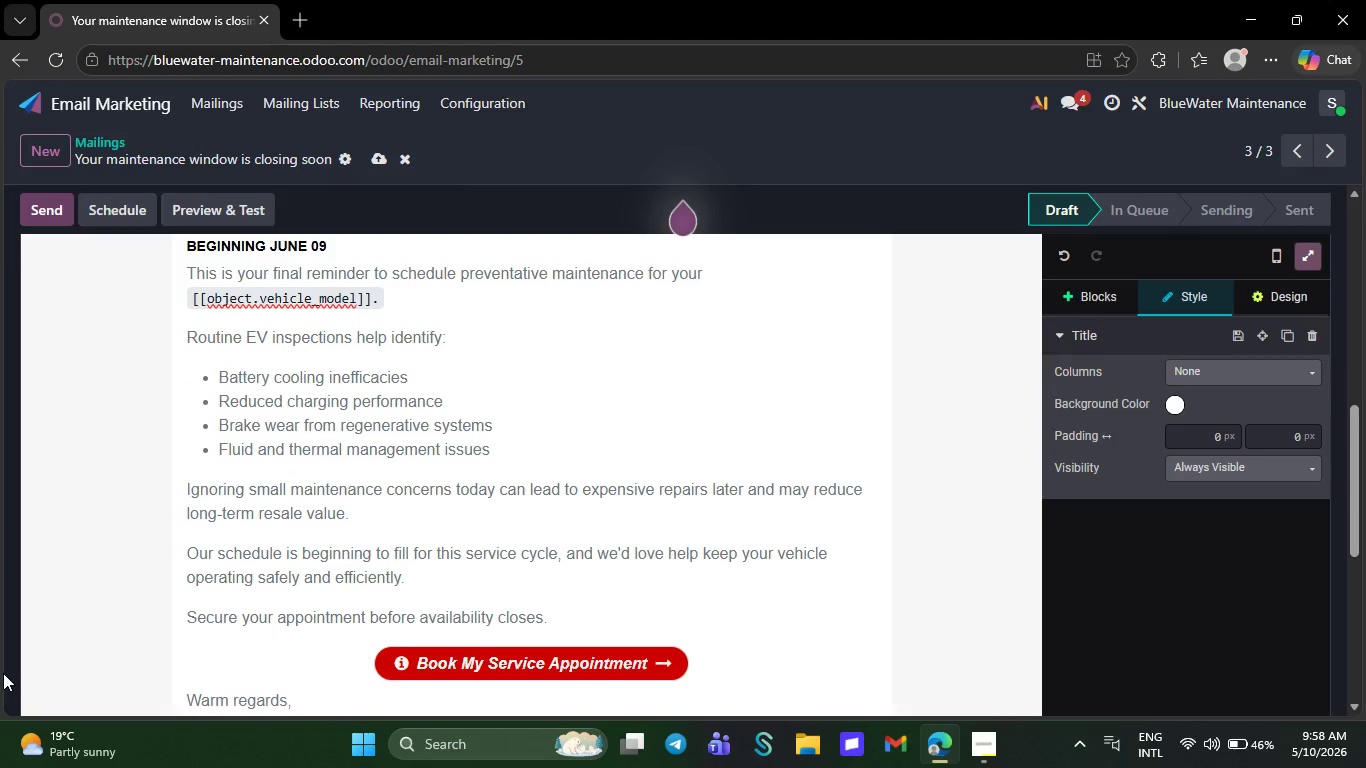 
scroll: coordinate [8, 675], scroll_direction: up, amount: 25.0
 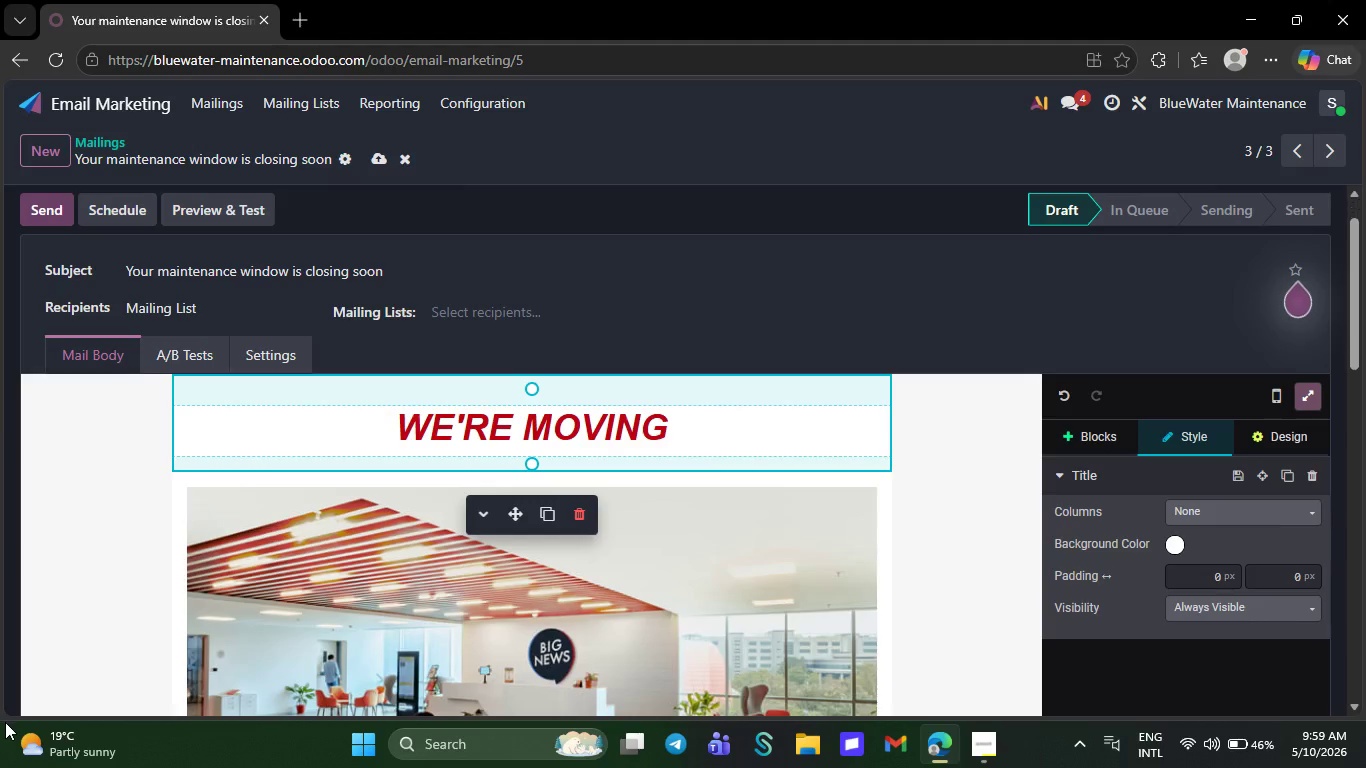 
scroll: coordinate [4, 720], scroll_direction: down, amount: 5.0
 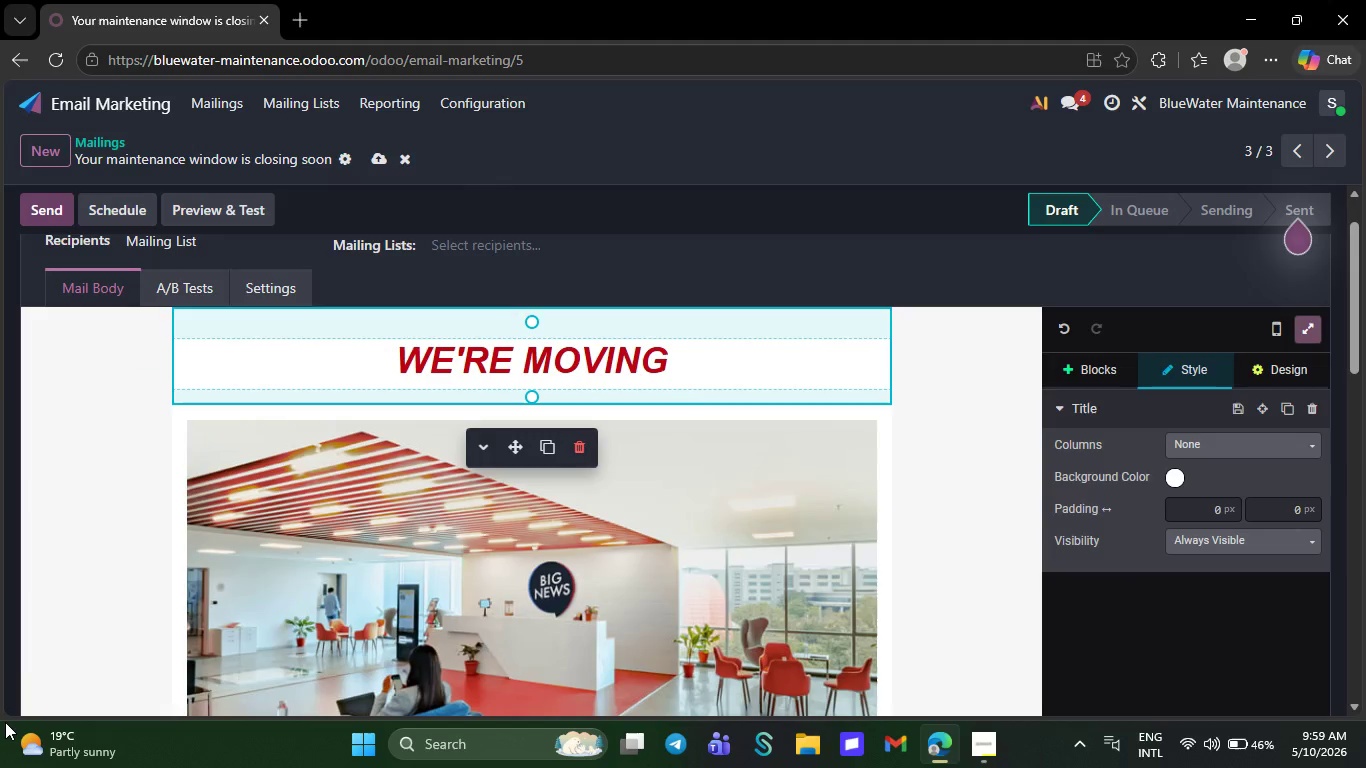 
scroll: coordinate [5, 722], scroll_direction: up, amount: 4.0
 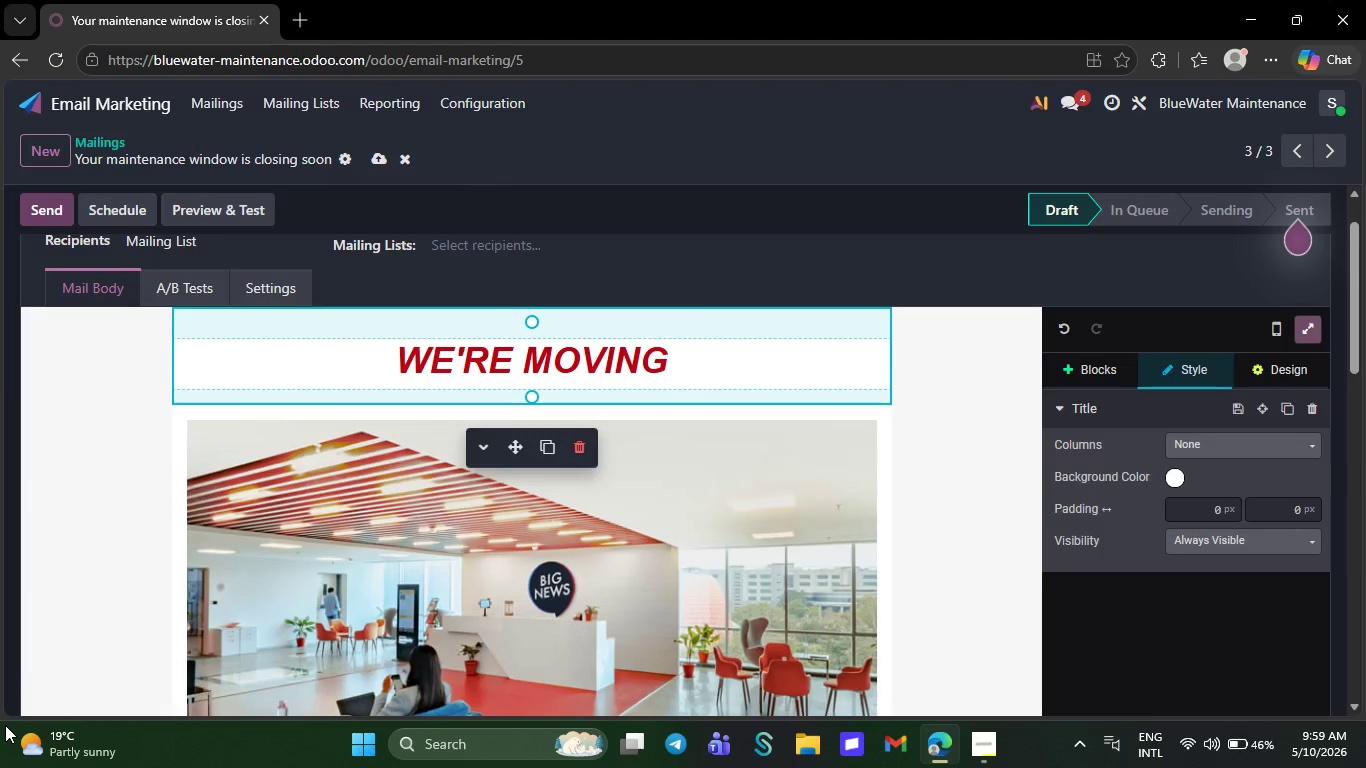 
scroll: coordinate [5, 726], scroll_direction: down, amount: 15.0
 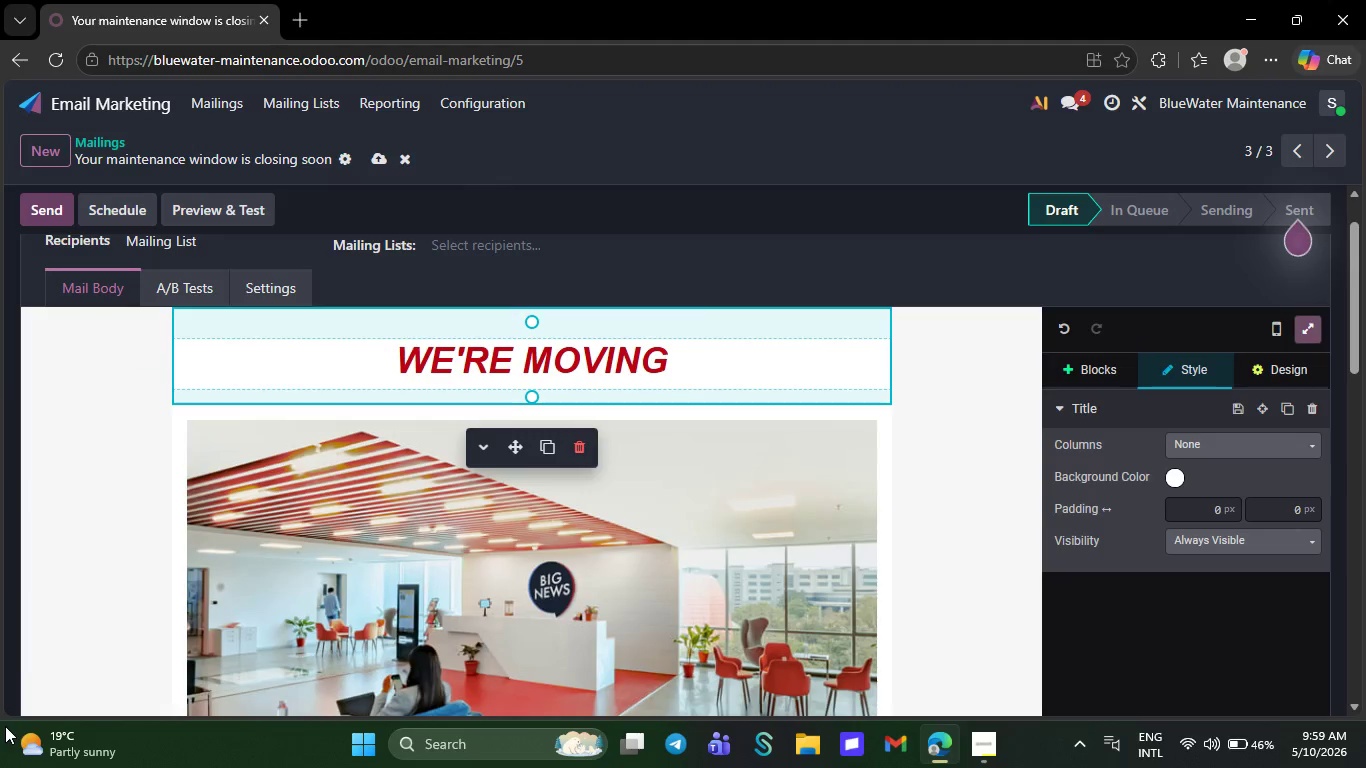 
scroll: coordinate [5, 728], scroll_direction: up, amount: 2.0
 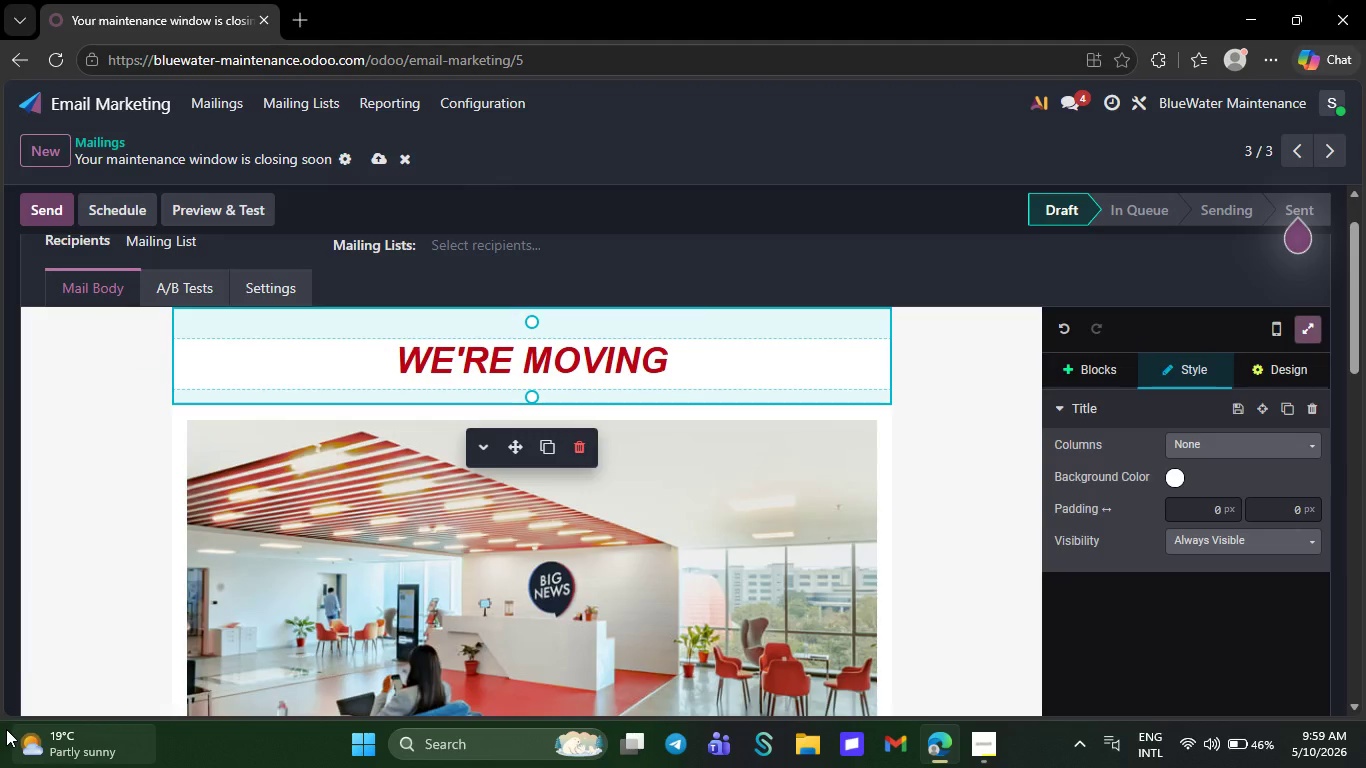 
scroll: coordinate [6, 729], scroll_direction: down, amount: 18.0
 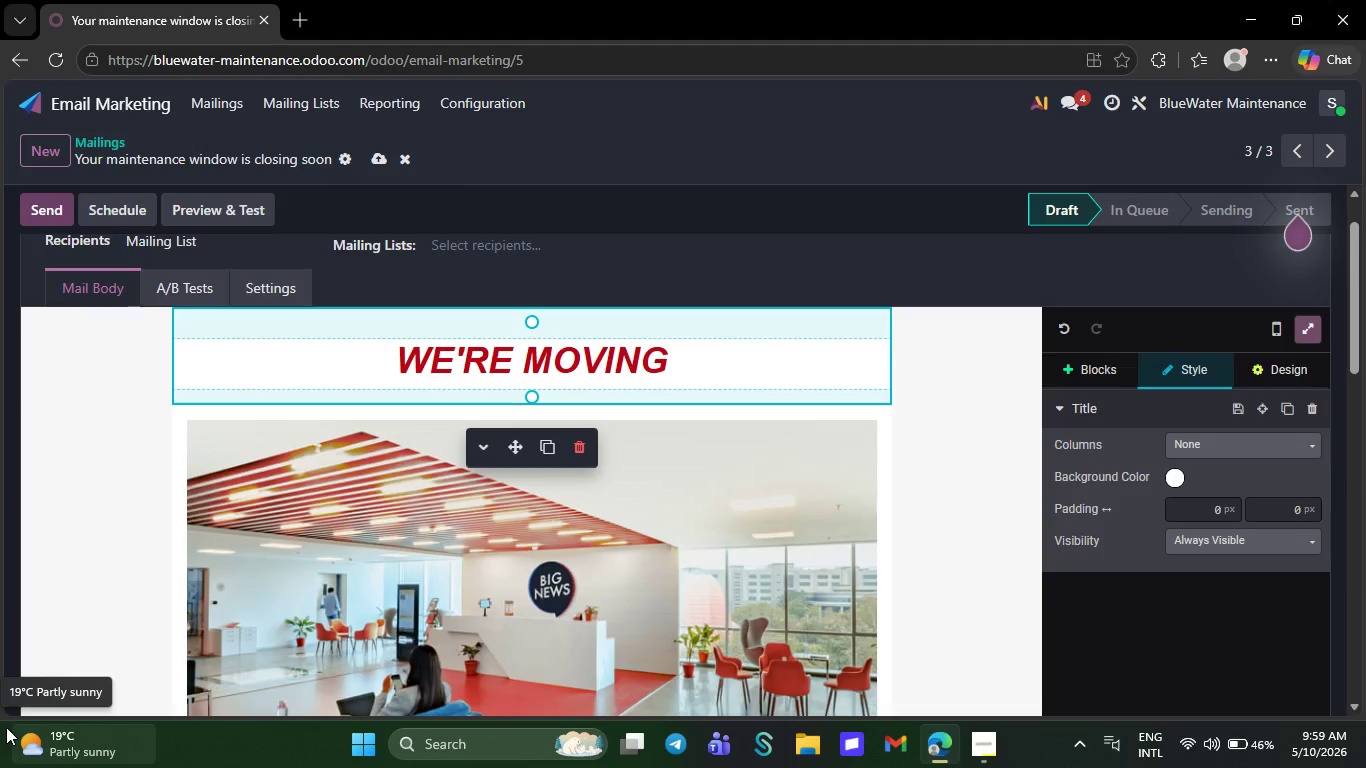 
scroll: coordinate [6, 727], scroll_direction: up, amount: 3.0
 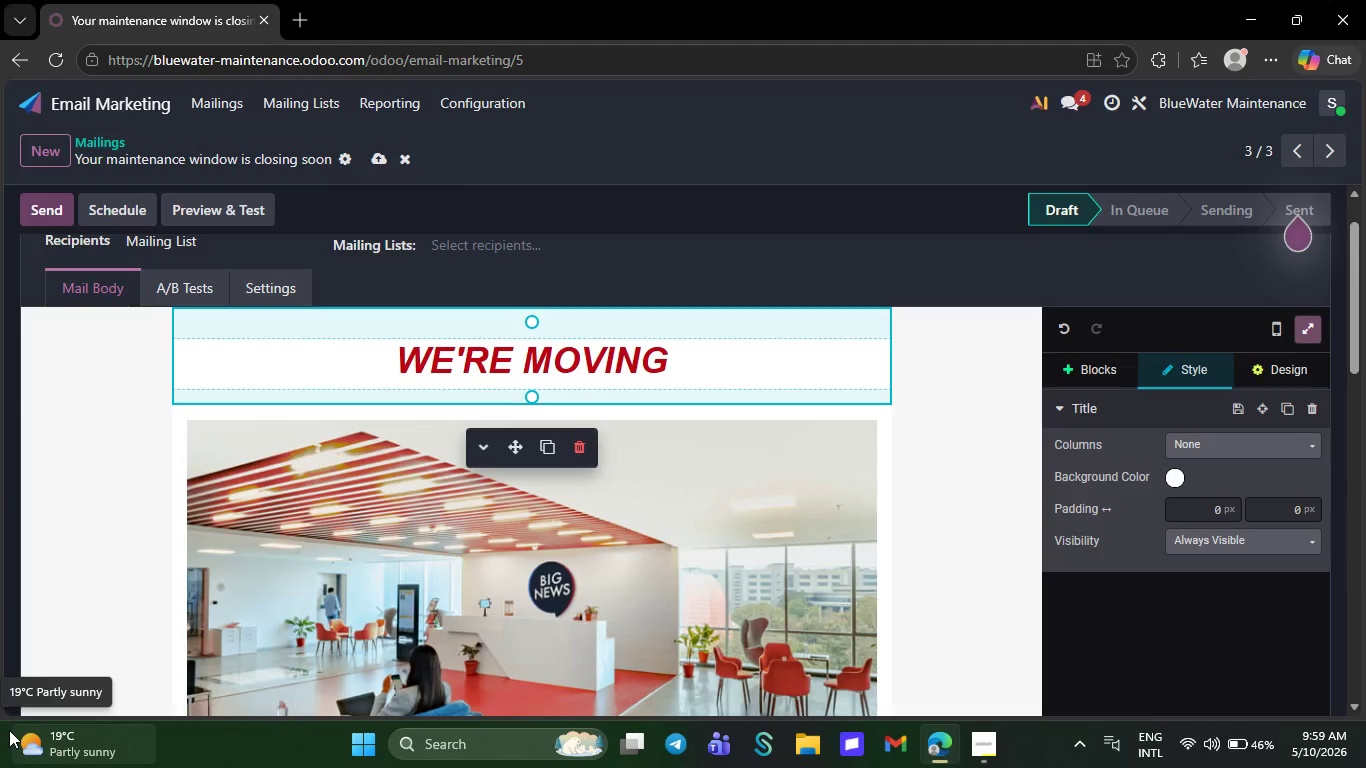 
scroll: coordinate [9, 728], scroll_direction: down, amount: 14.0
 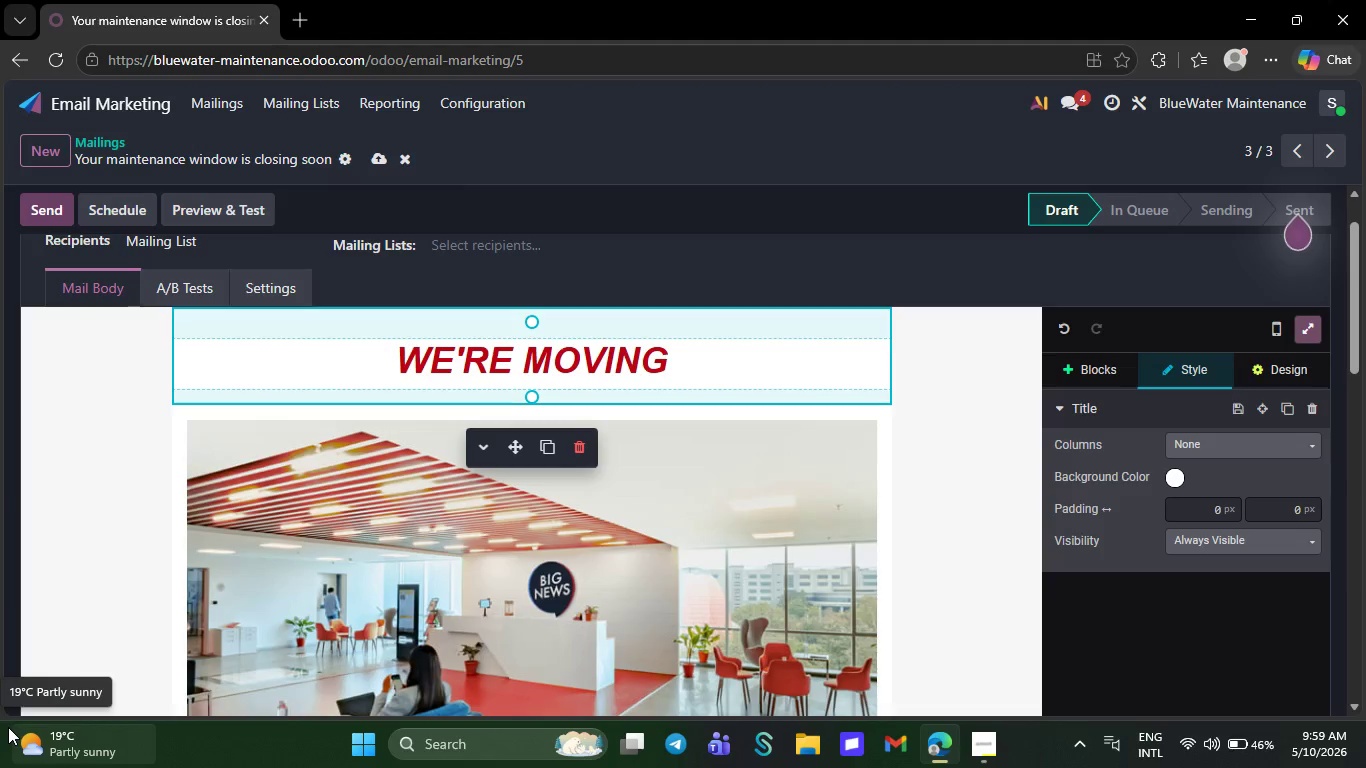 
scroll: coordinate [8, 727], scroll_direction: up, amount: 3.0
 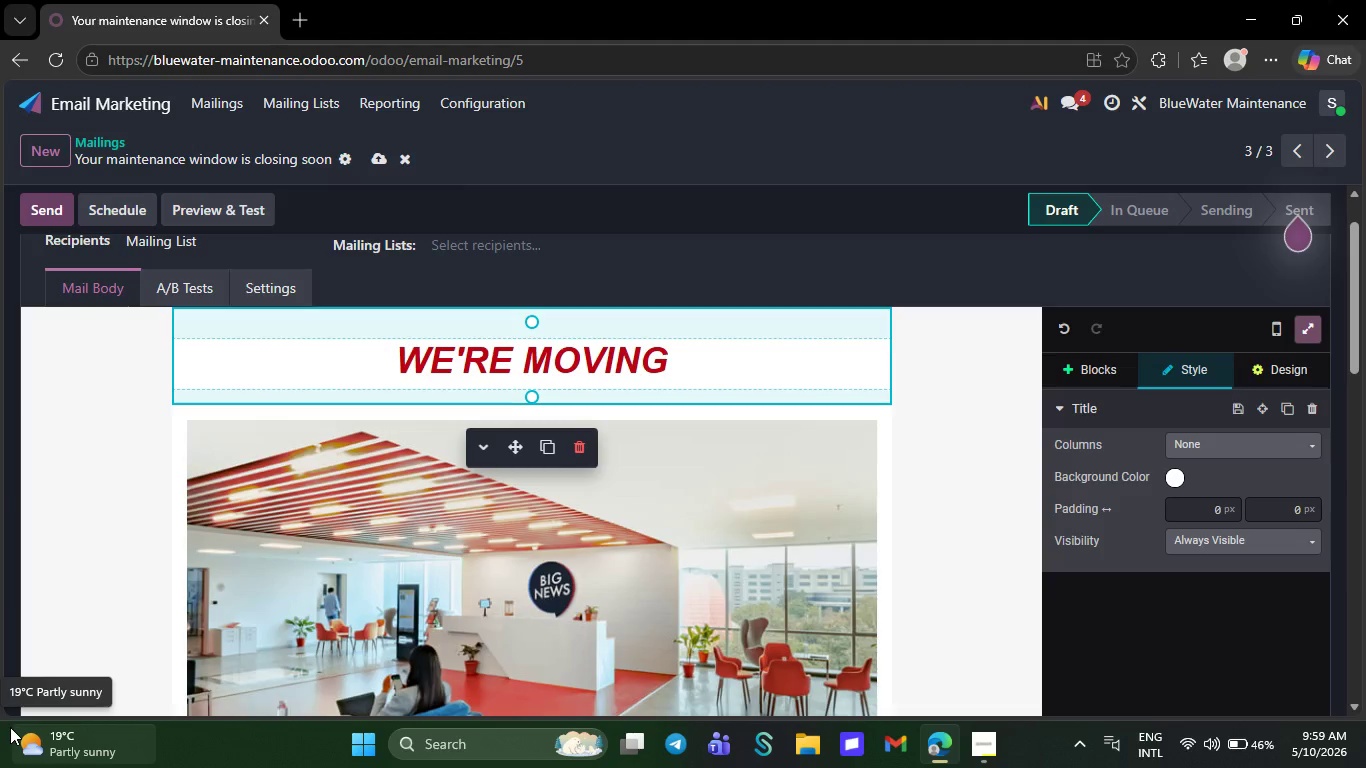 
scroll: coordinate [22, 731], scroll_direction: down, amount: 4.0
 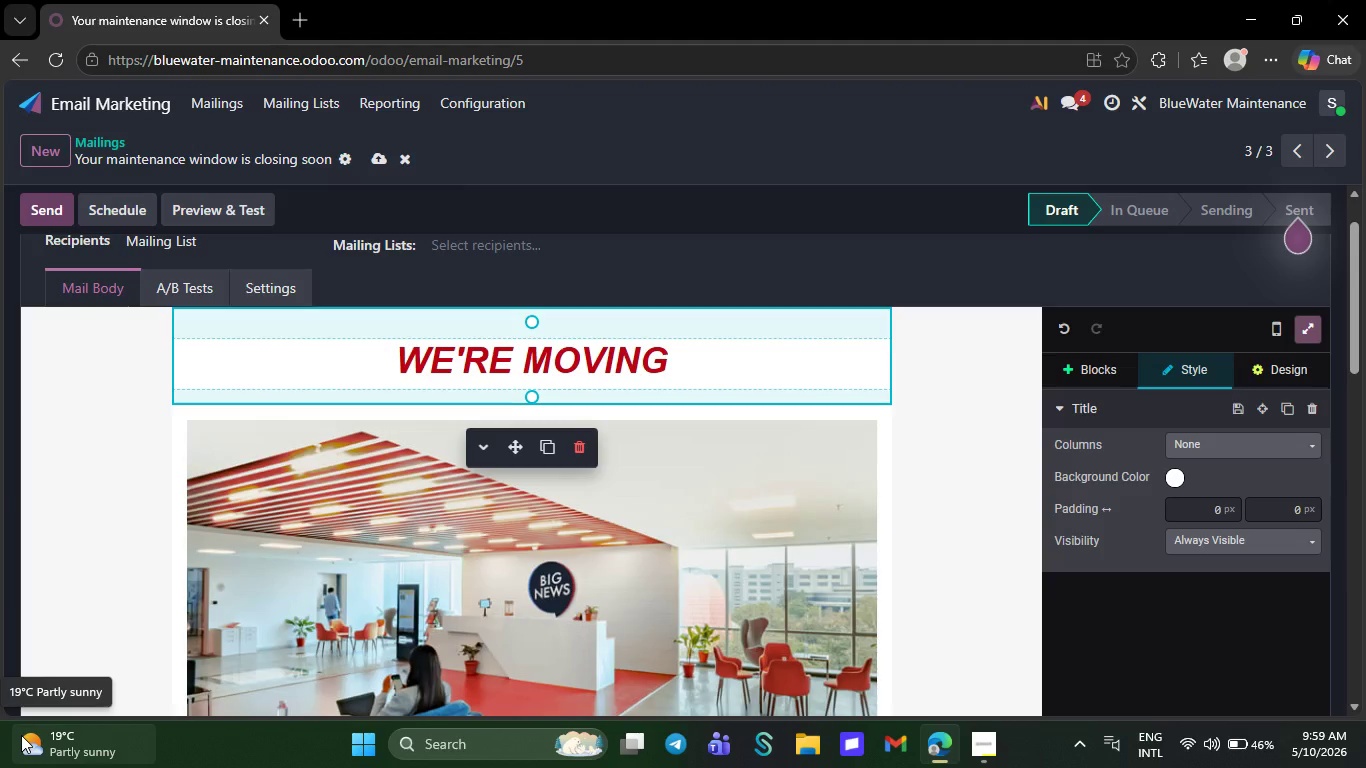 
scroll: coordinate [18, 732], scroll_direction: up, amount: 12.0
 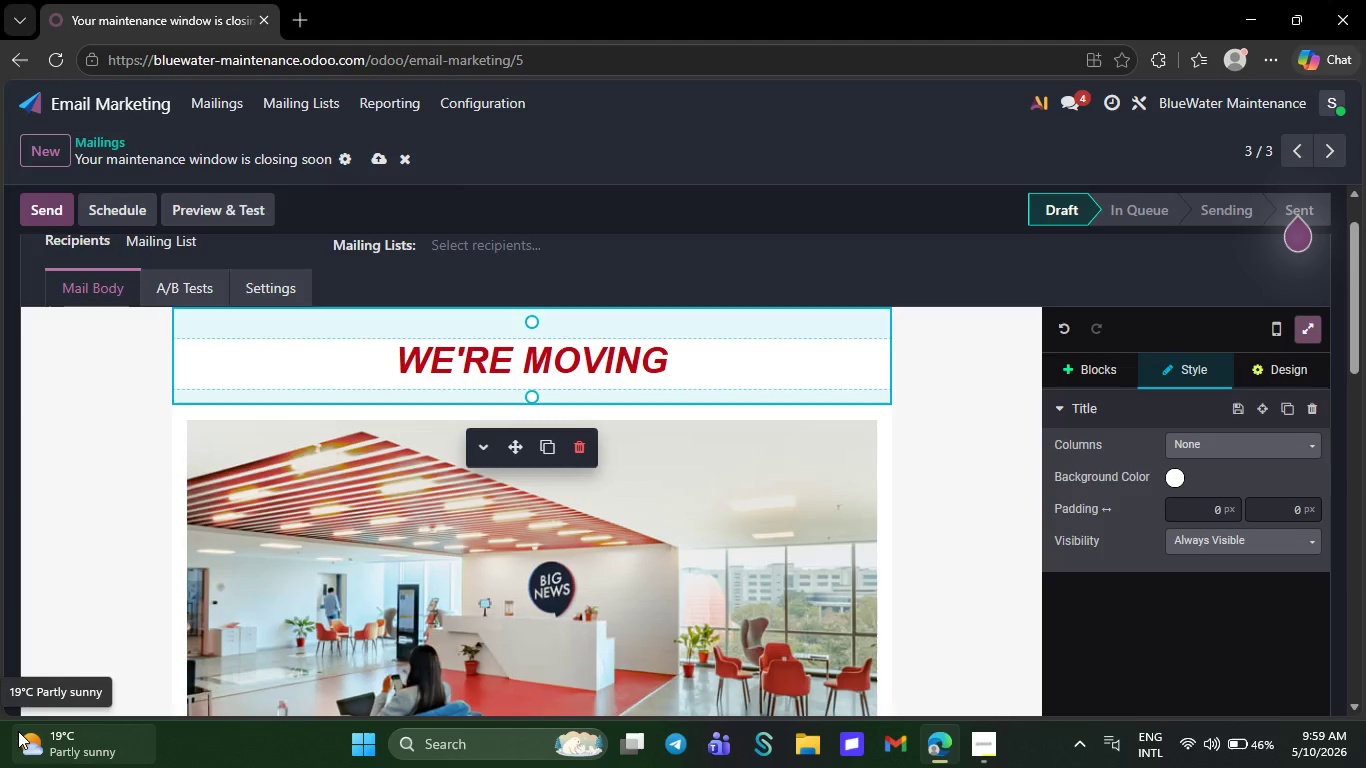 
scroll: coordinate [16, 732], scroll_direction: down, amount: 28.0
 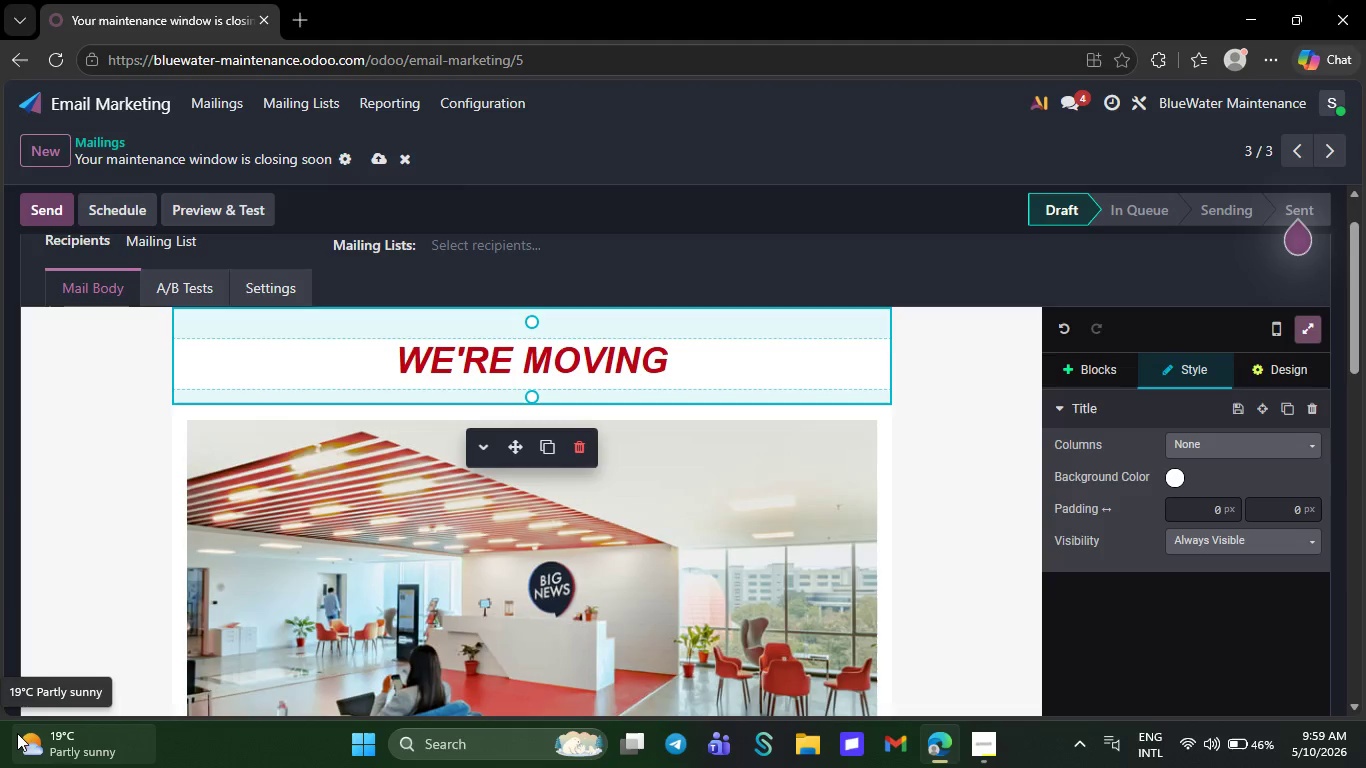 
scroll: coordinate [17, 733], scroll_direction: up, amount: 5.0
 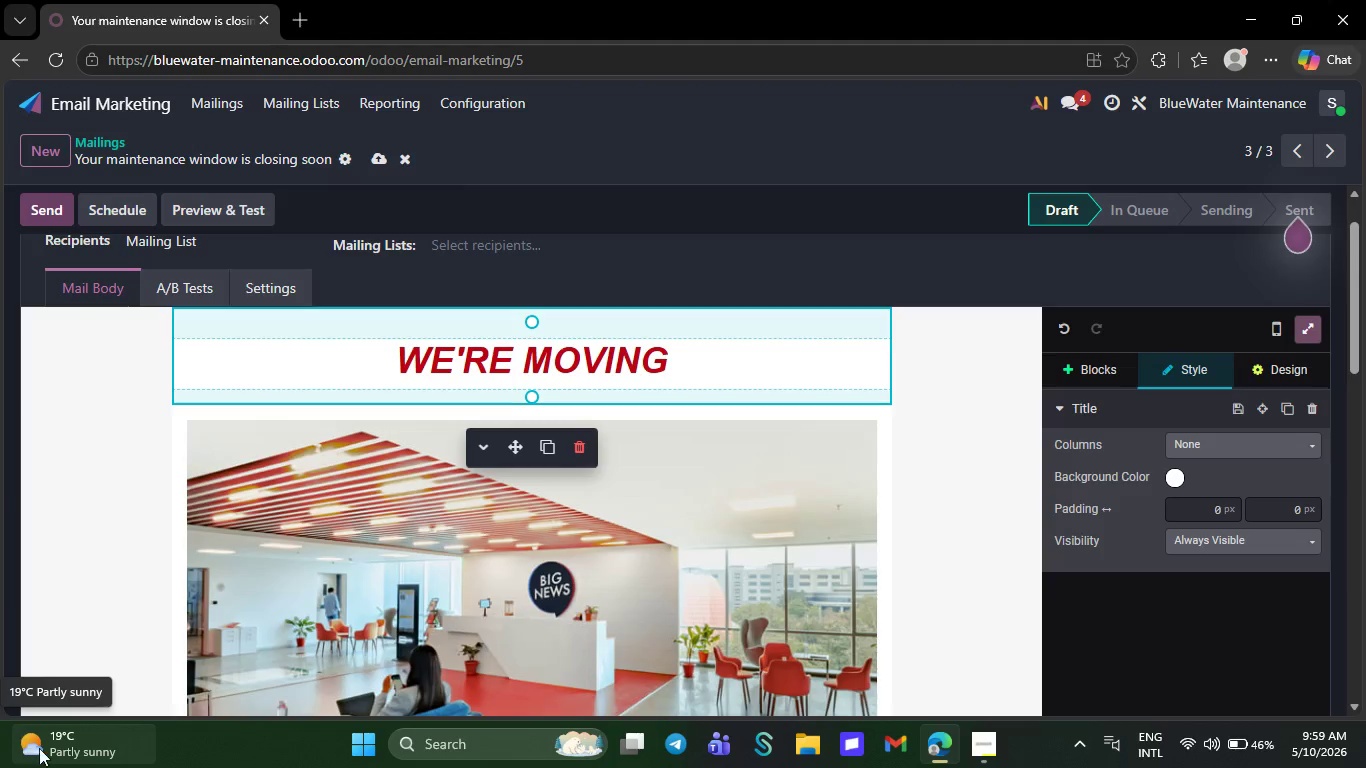 
scroll: coordinate [38, 750], scroll_direction: down, amount: 2.0
 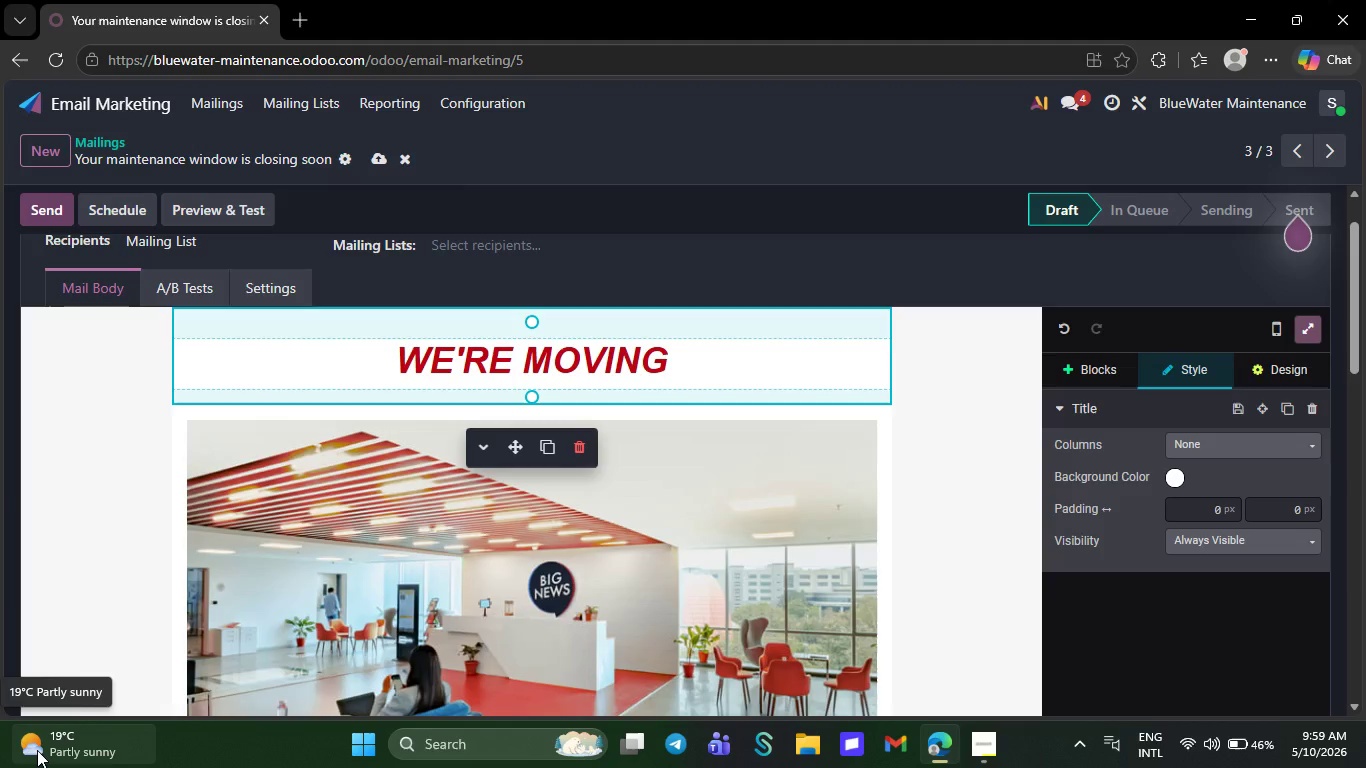 
scroll: coordinate [37, 749], scroll_direction: up, amount: 13.0
 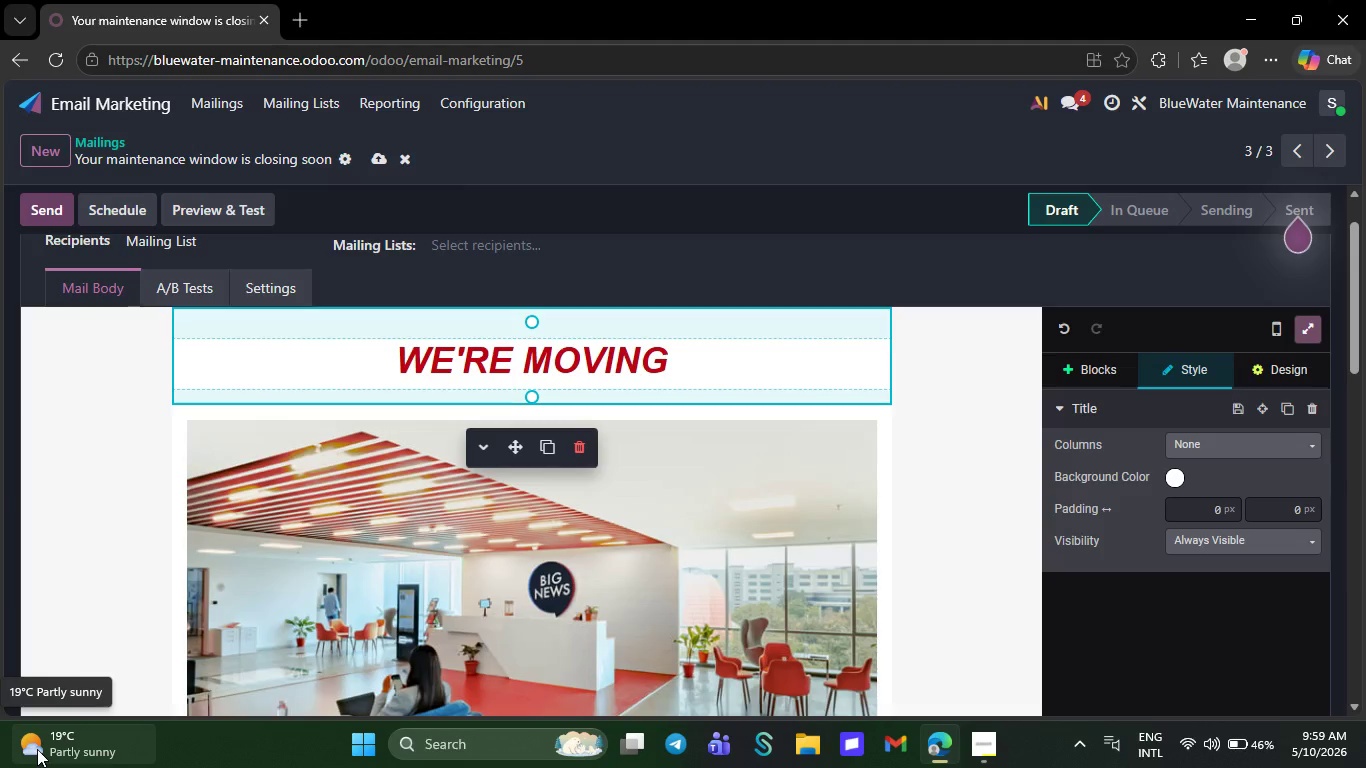 
scroll: coordinate [24, 762], scroll_direction: down, amount: 10.0
 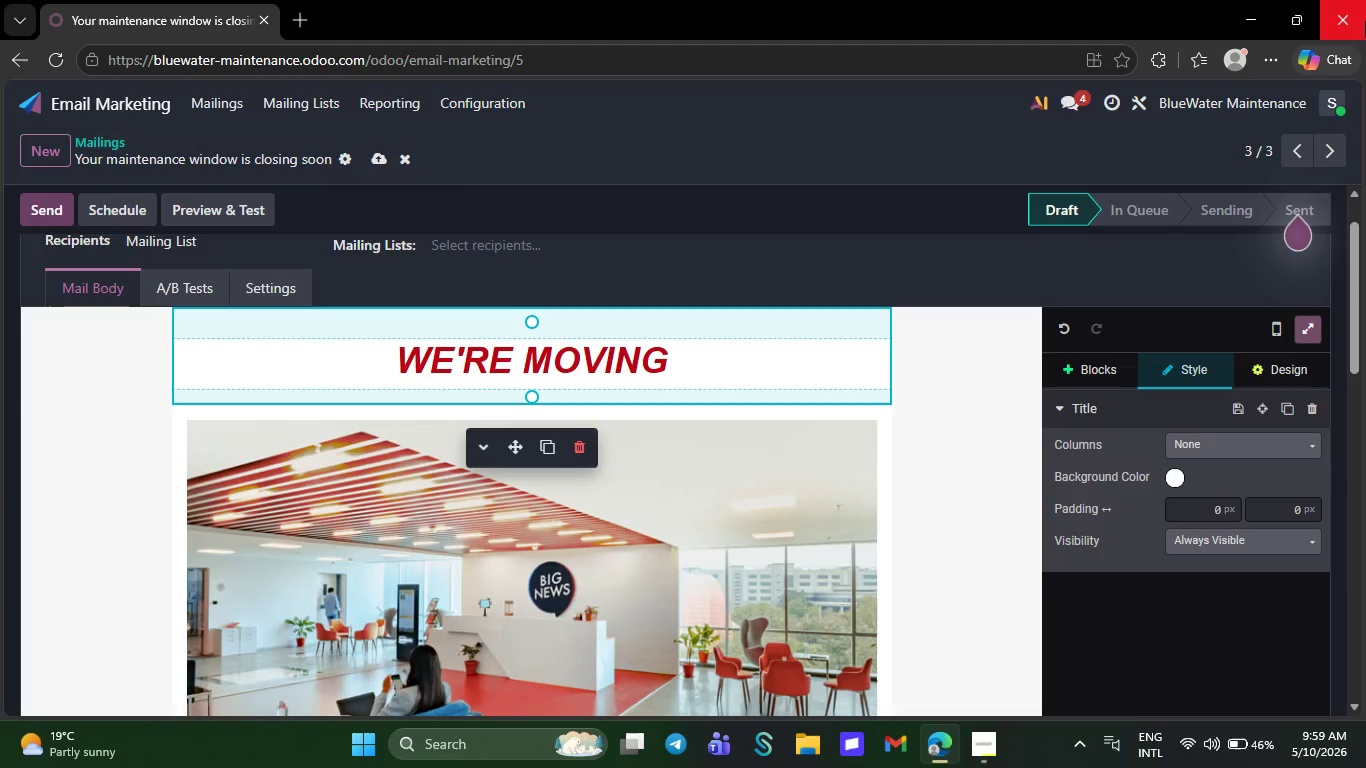 
scroll: coordinate [1356, 38], scroll_direction: none, amount: 0.0
 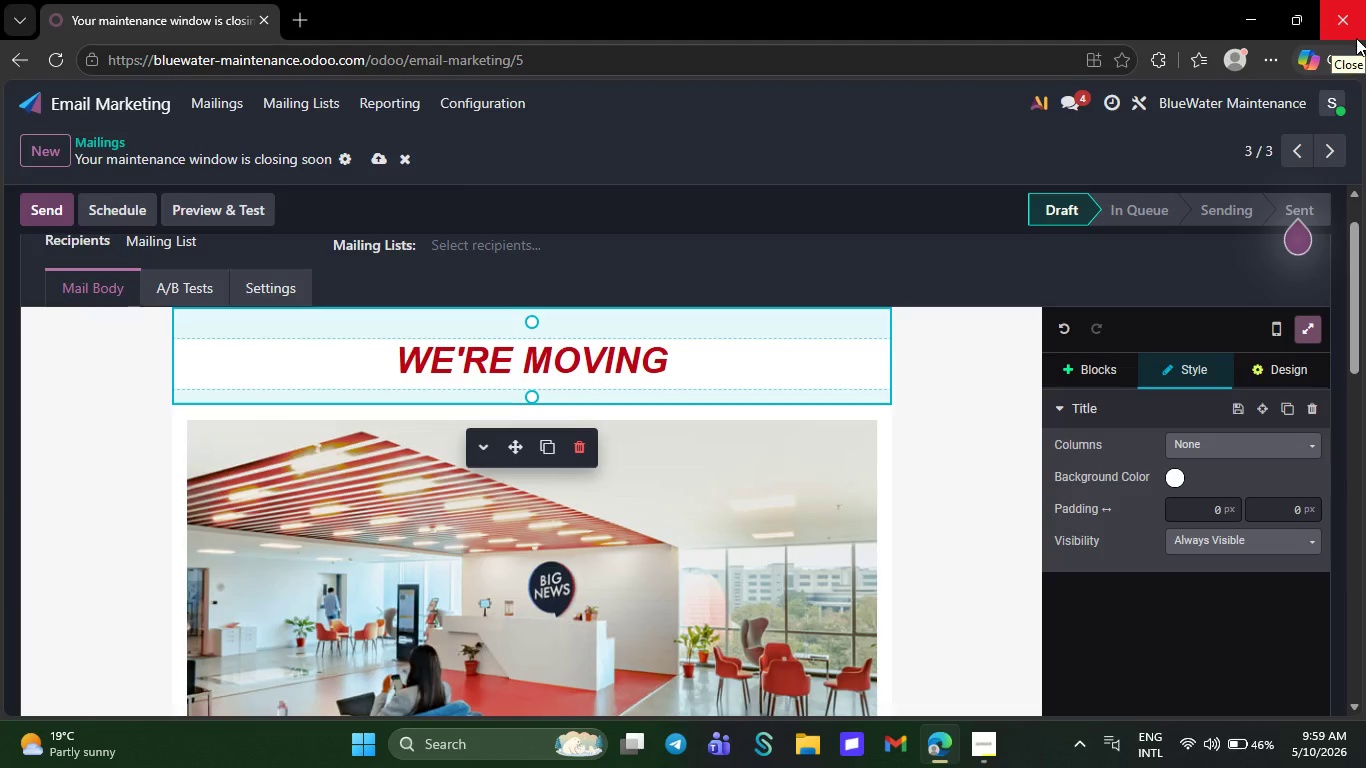 
scroll: coordinate [1271, 201], scroll_direction: down, amount: 23.0
 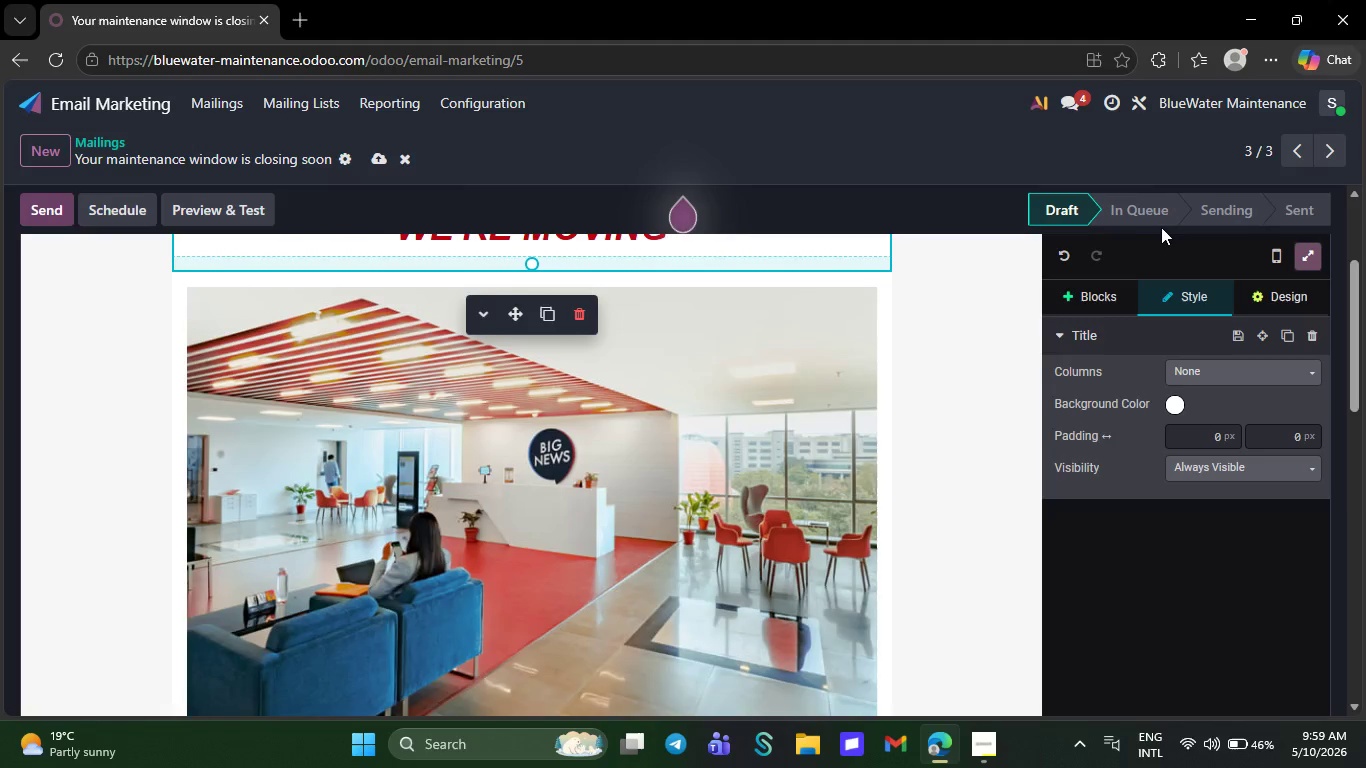 
scroll: coordinate [1162, 228], scroll_direction: none, amount: 0.0
 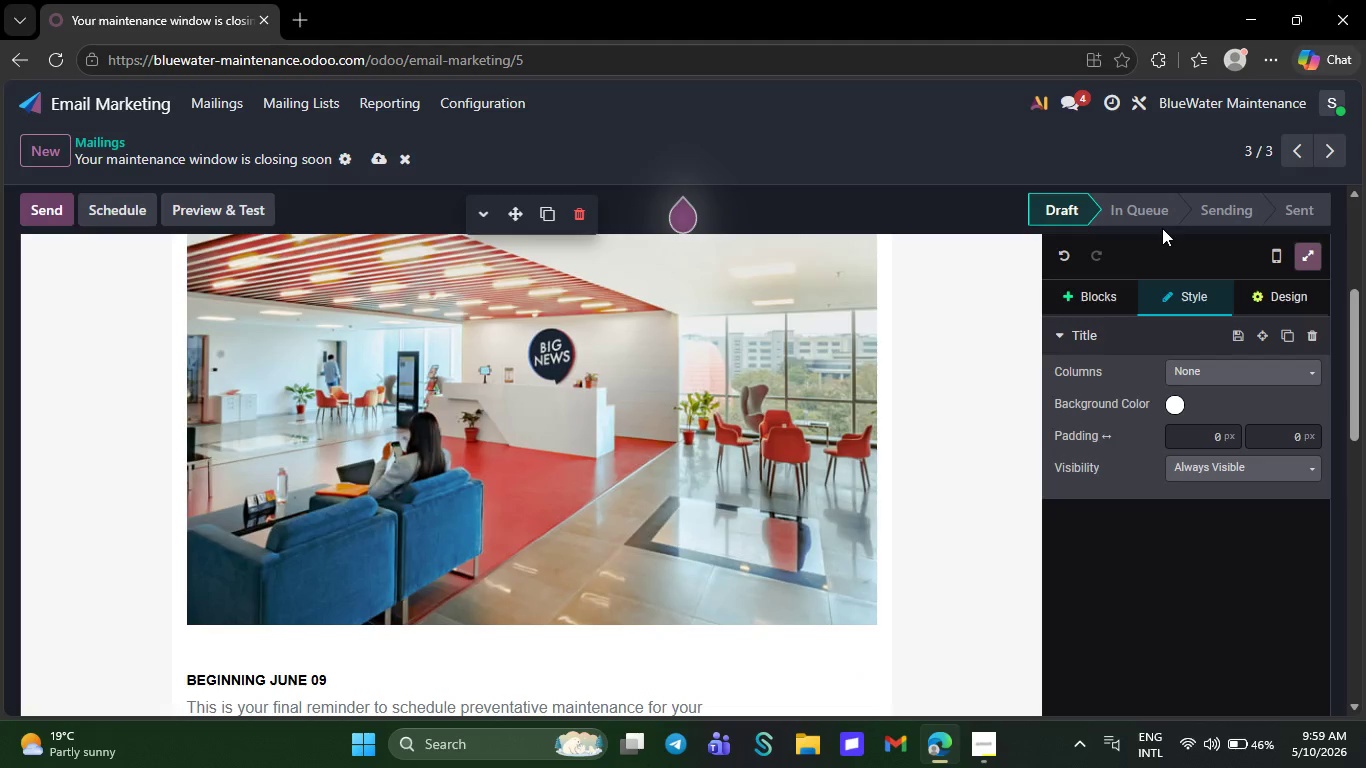 
scroll: coordinate [1162, 228], scroll_direction: down, amount: 3.0
 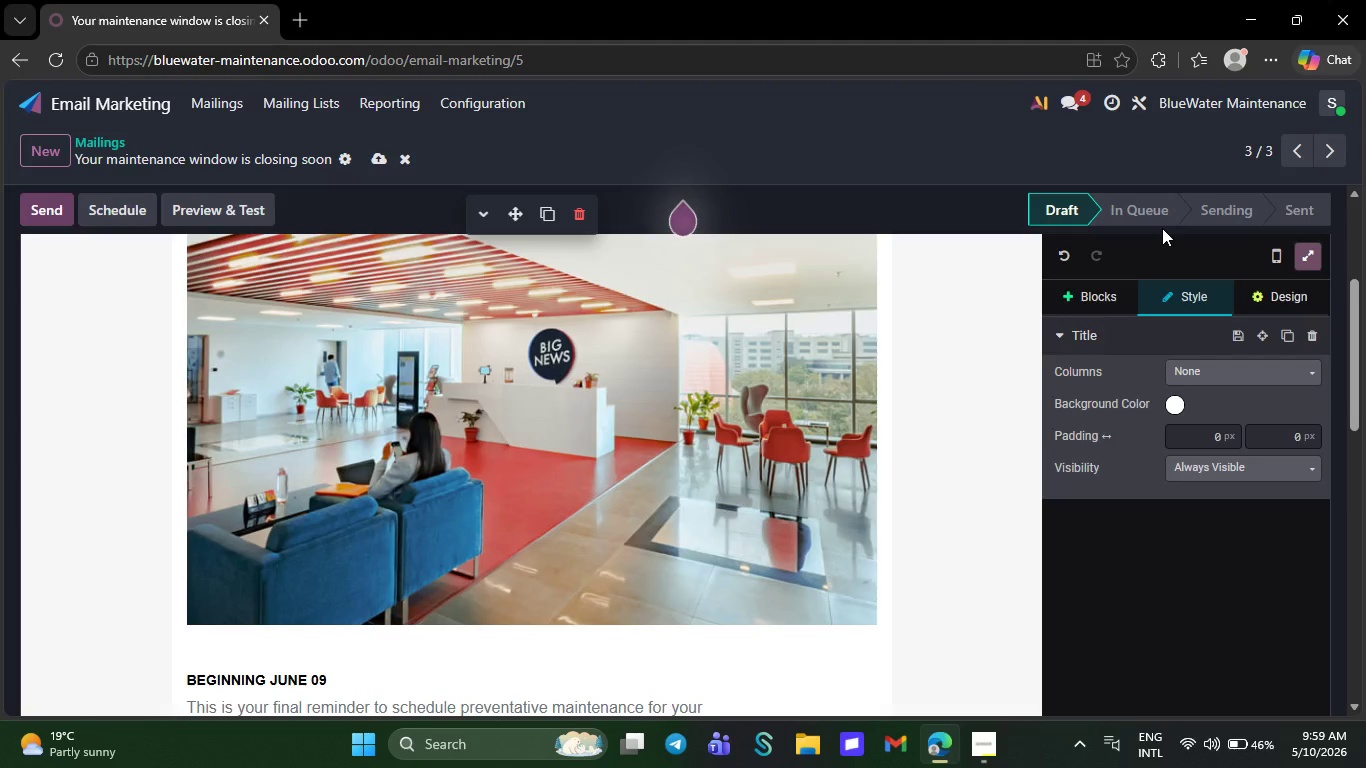 
scroll: coordinate [1162, 228], scroll_direction: up, amount: 9.0
 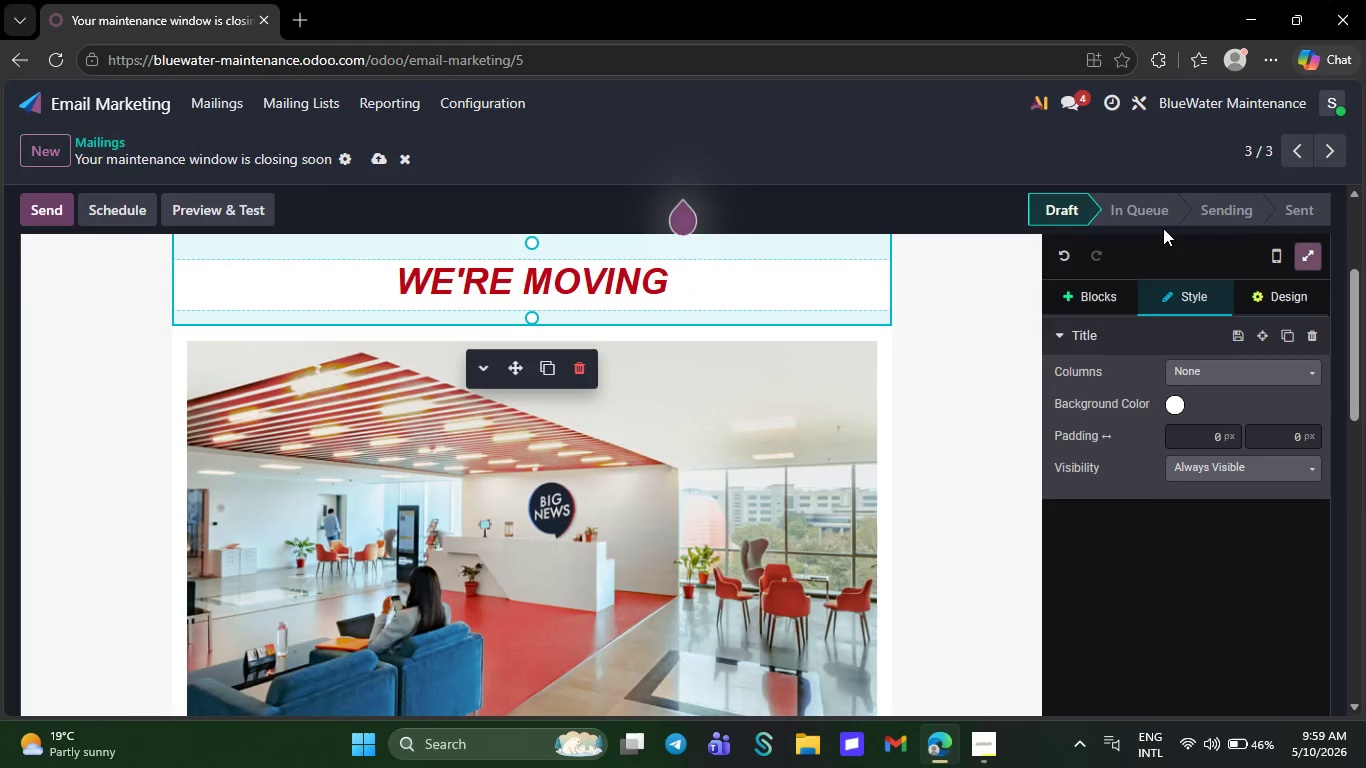 
scroll: coordinate [1163, 228], scroll_direction: down, amount: 14.0
 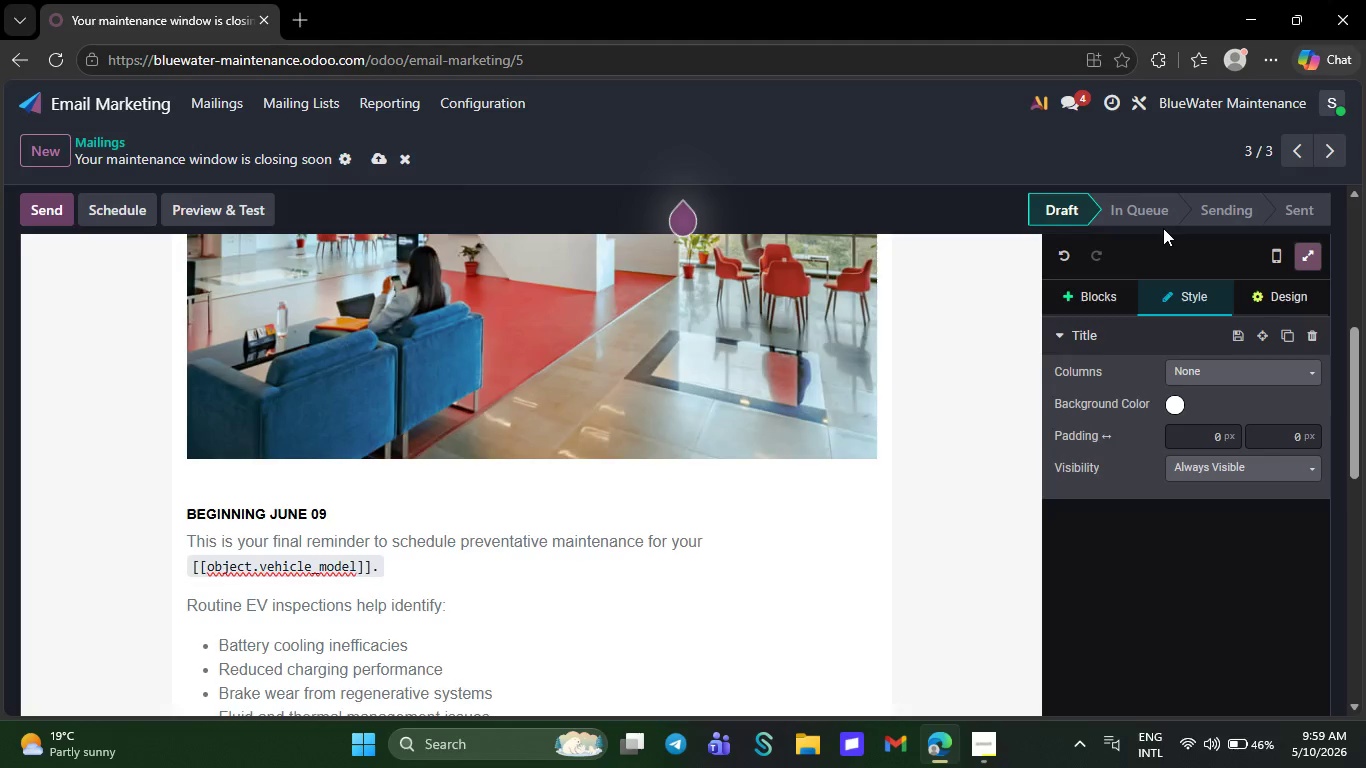 
scroll: coordinate [1163, 227], scroll_direction: up, amount: 2.0
 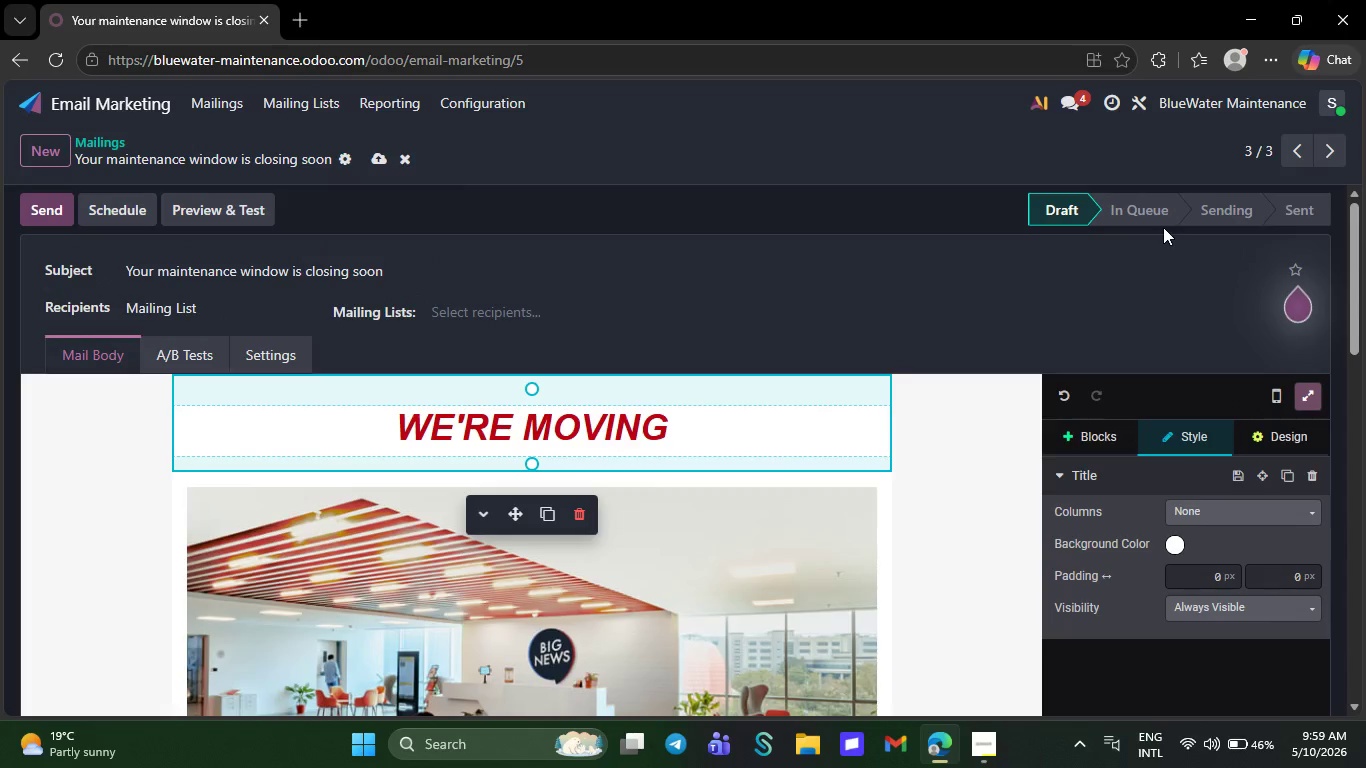 
scroll: coordinate [1163, 226], scroll_direction: down, amount: 13.0
 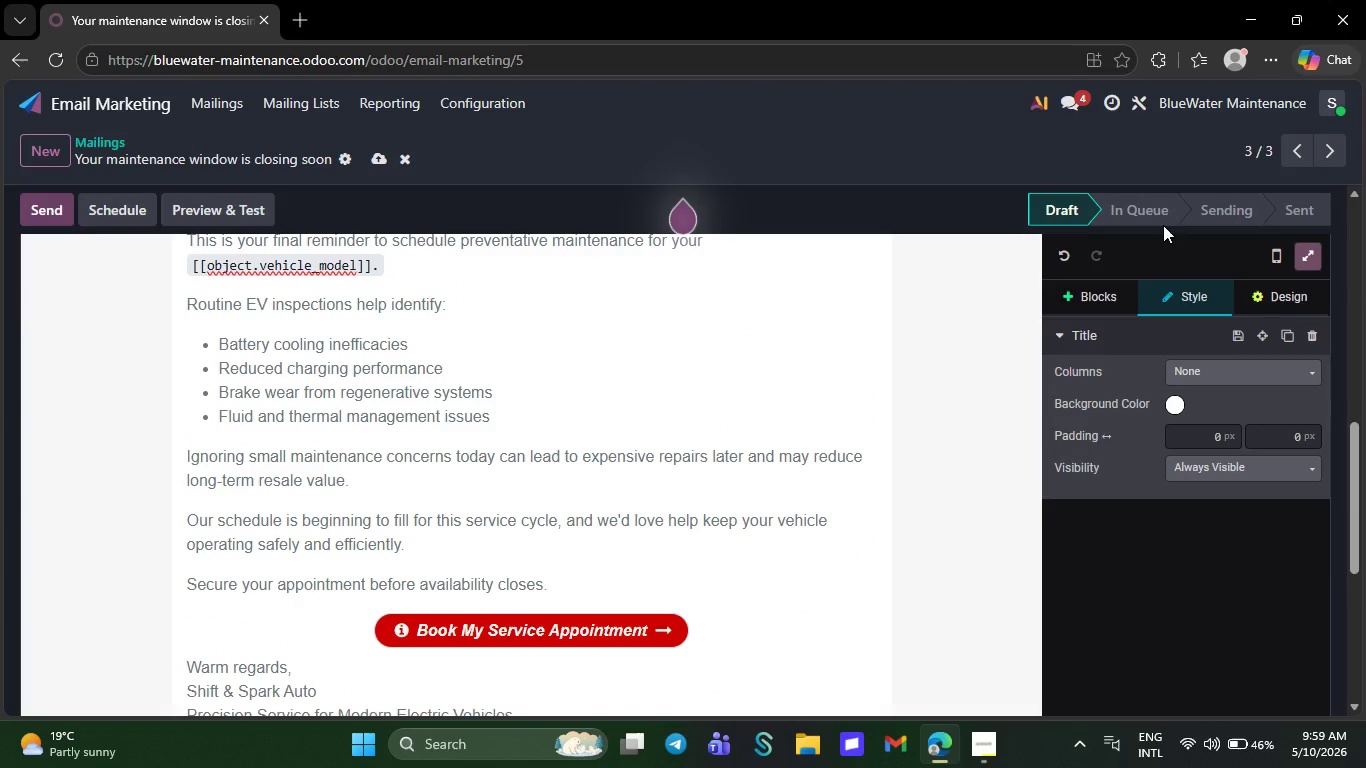 
scroll: coordinate [1163, 225], scroll_direction: up, amount: 10.0
 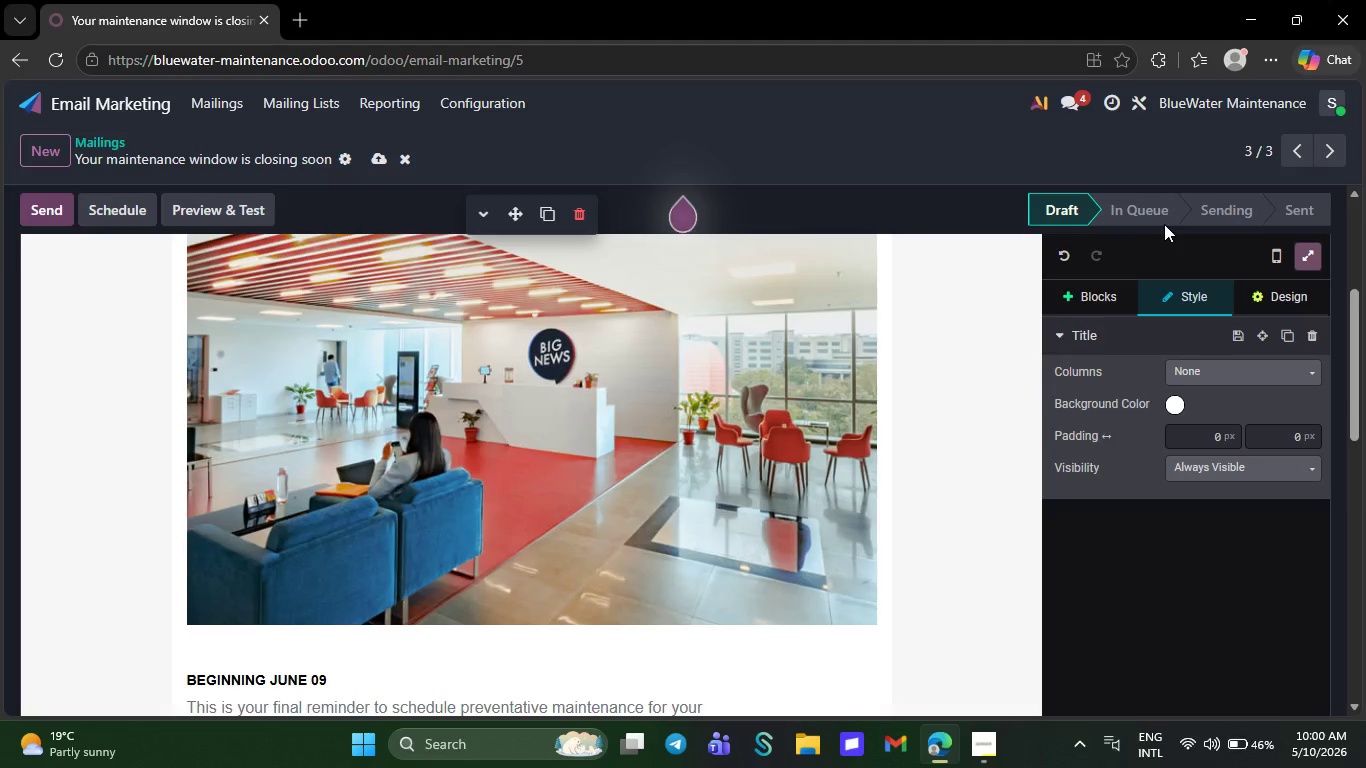 
scroll: coordinate [1177, 224], scroll_direction: down, amount: 11.0
 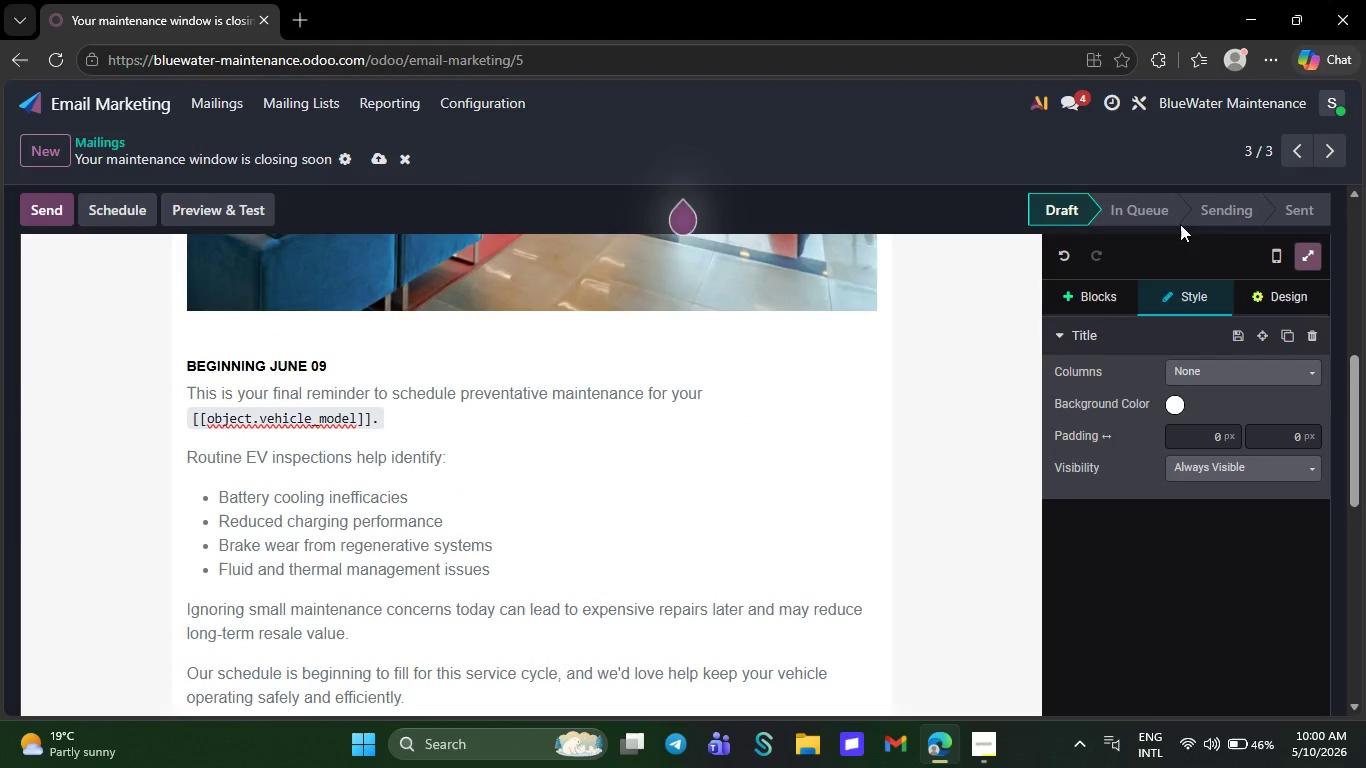 
scroll: coordinate [1184, 225], scroll_direction: up, amount: 17.0
 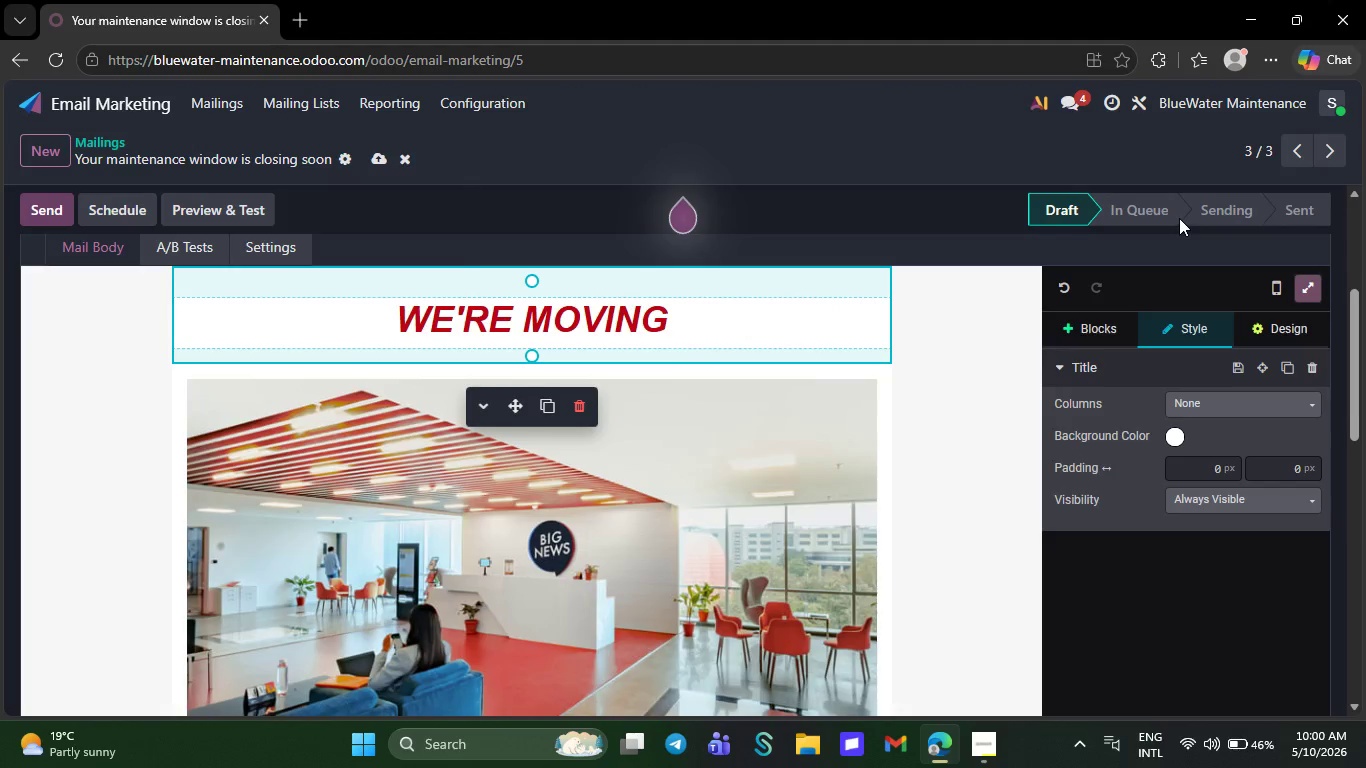 
scroll: coordinate [1174, 233], scroll_direction: down, amount: 22.0
 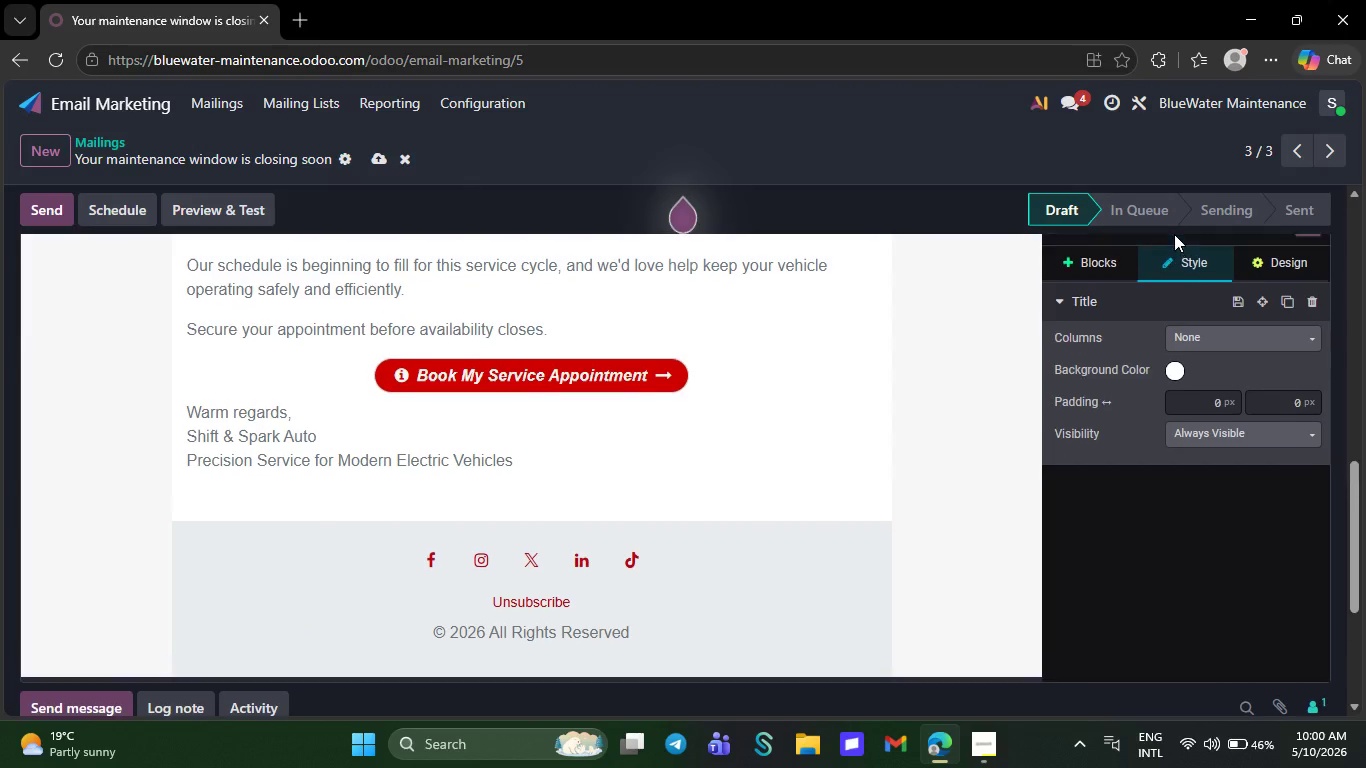 
scroll: coordinate [1180, 237], scroll_direction: up, amount: 28.0
 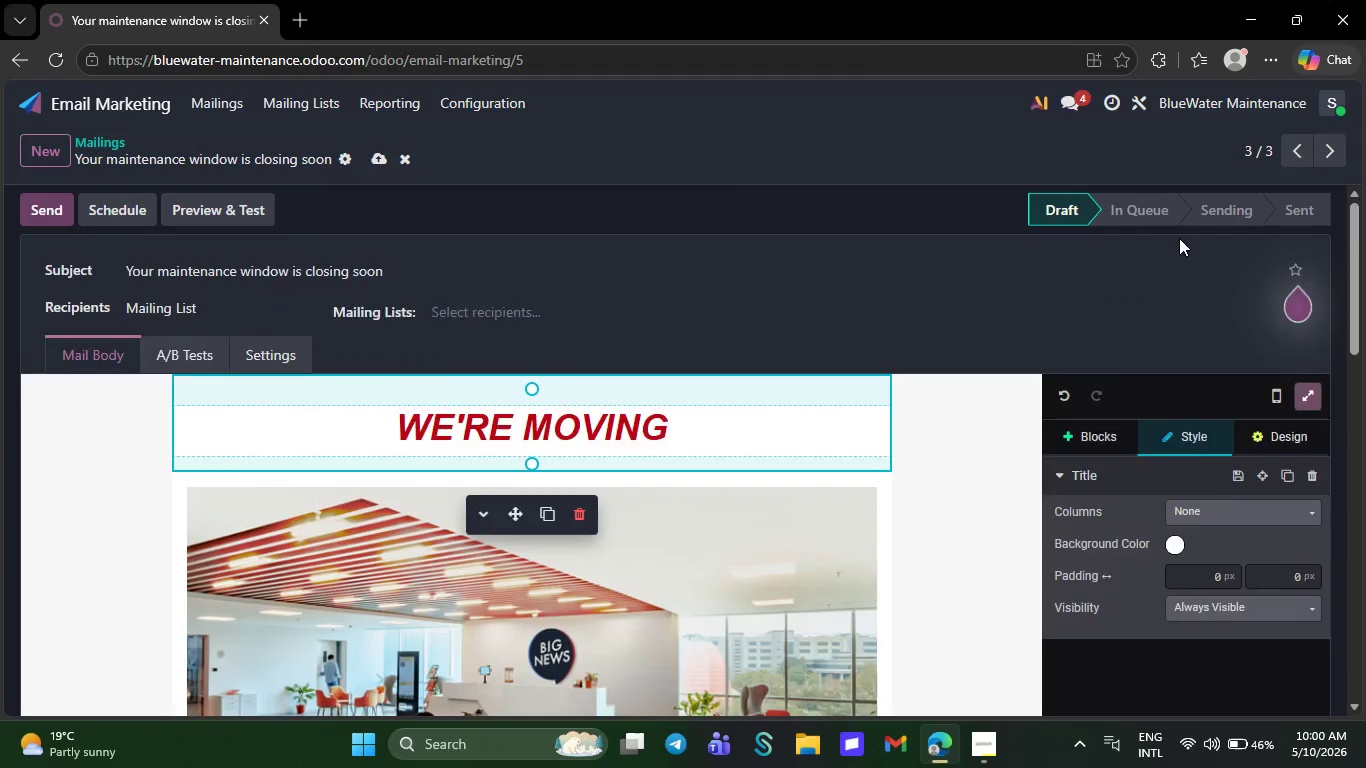 
scroll: coordinate [1173, 240], scroll_direction: down, amount: 22.0
 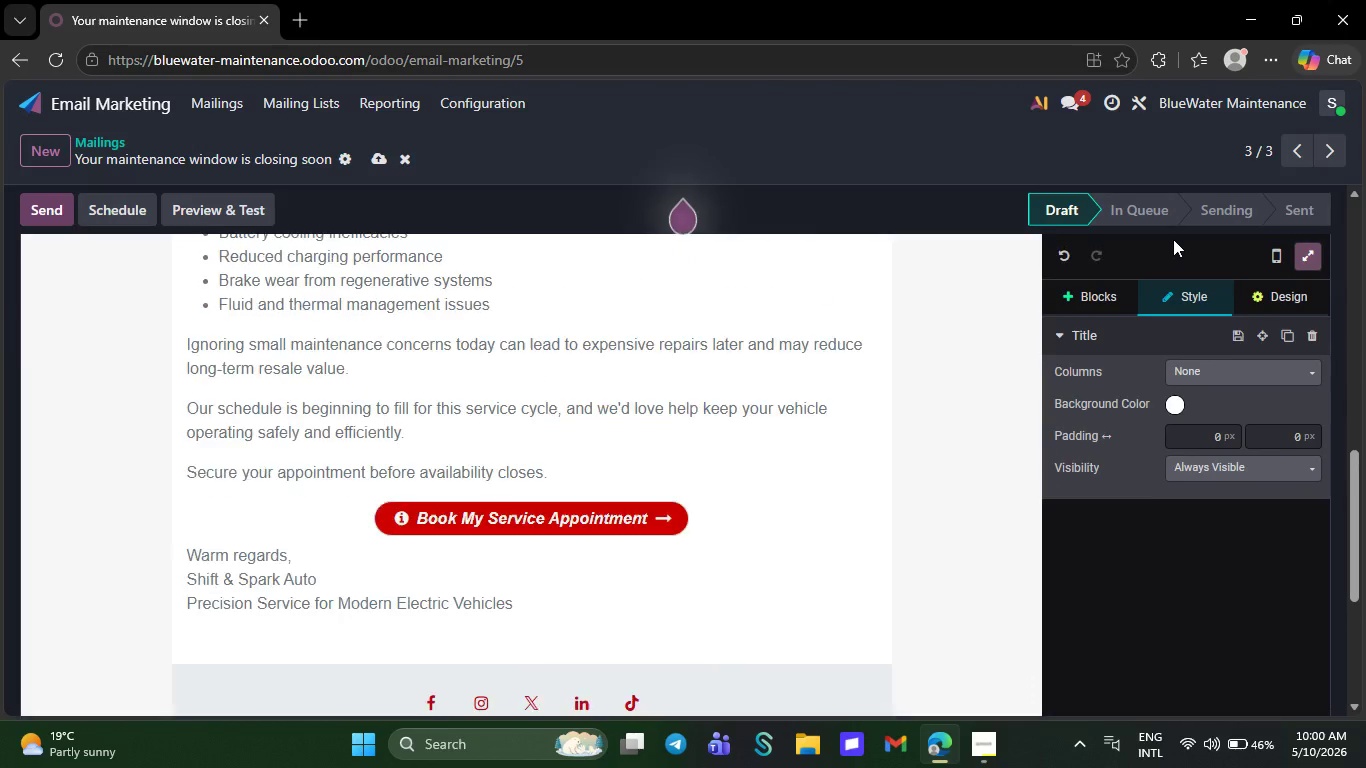 
scroll: coordinate [1173, 237], scroll_direction: up, amount: 18.0
 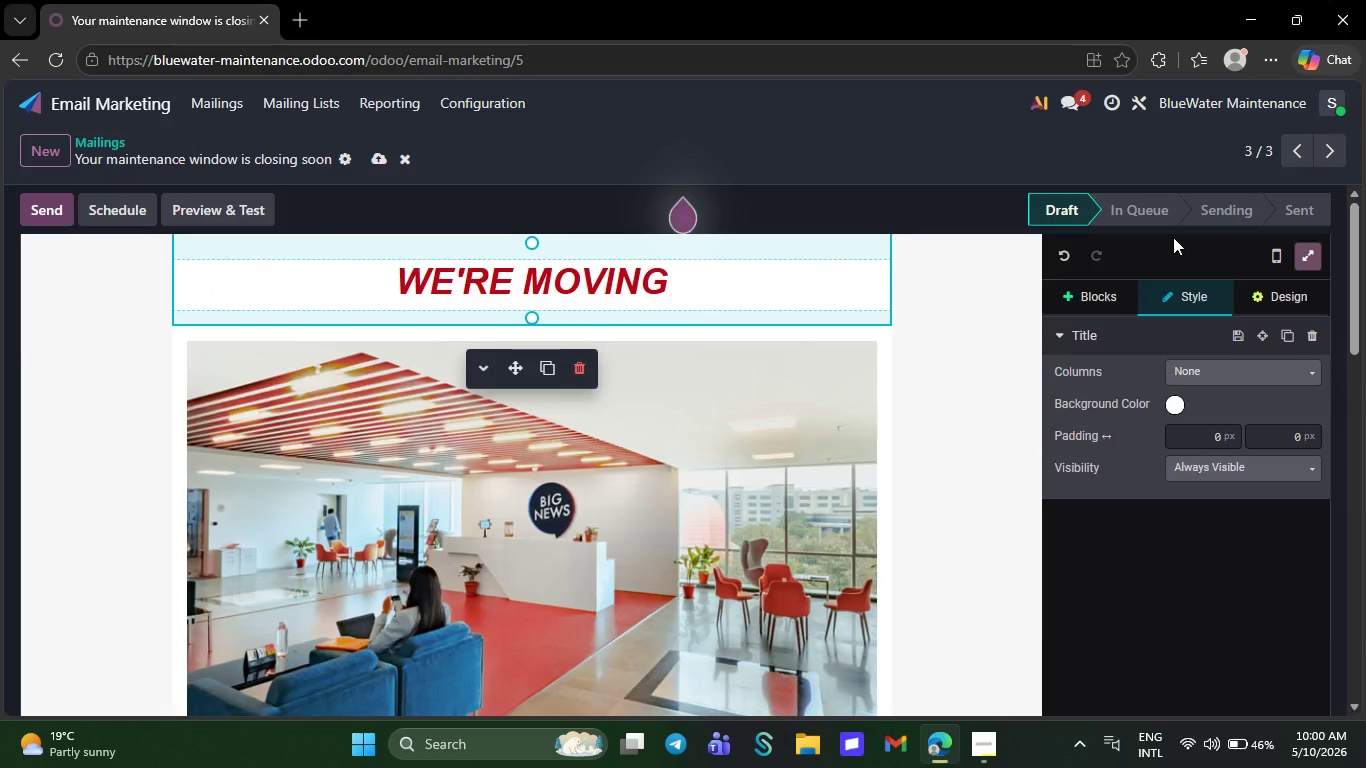 
scroll: coordinate [1169, 239], scroll_direction: down, amount: 28.0
 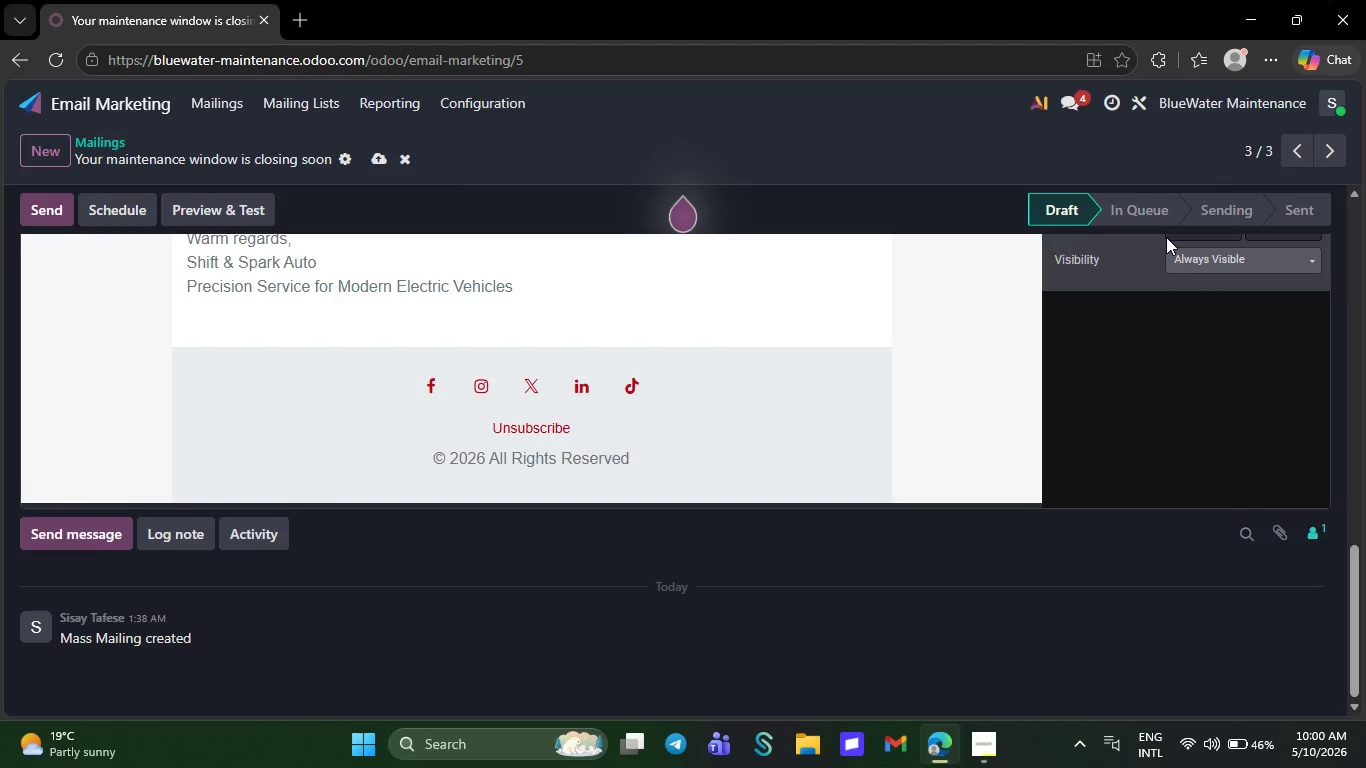 
scroll: coordinate [1169, 234], scroll_direction: up, amount: 20.0
 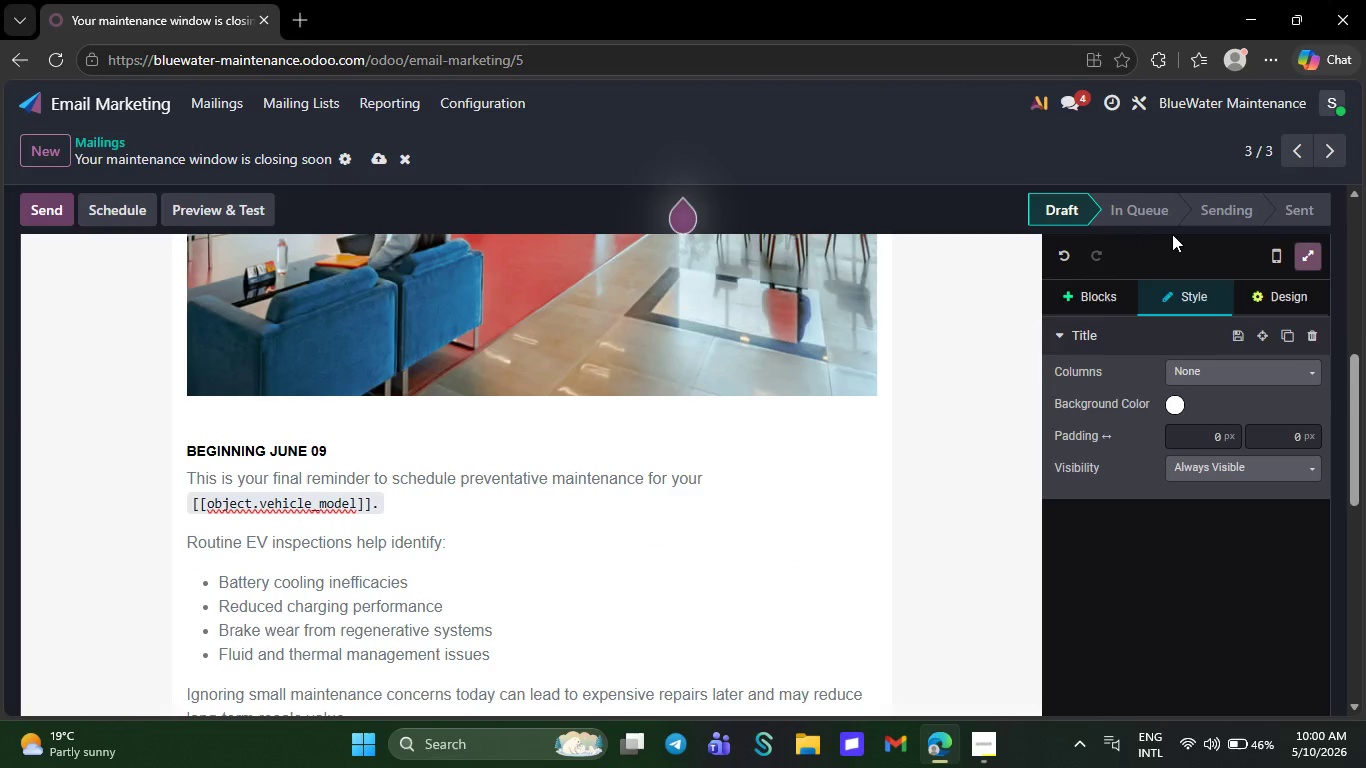 
scroll: coordinate [1180, 265], scroll_direction: down, amount: 24.0
 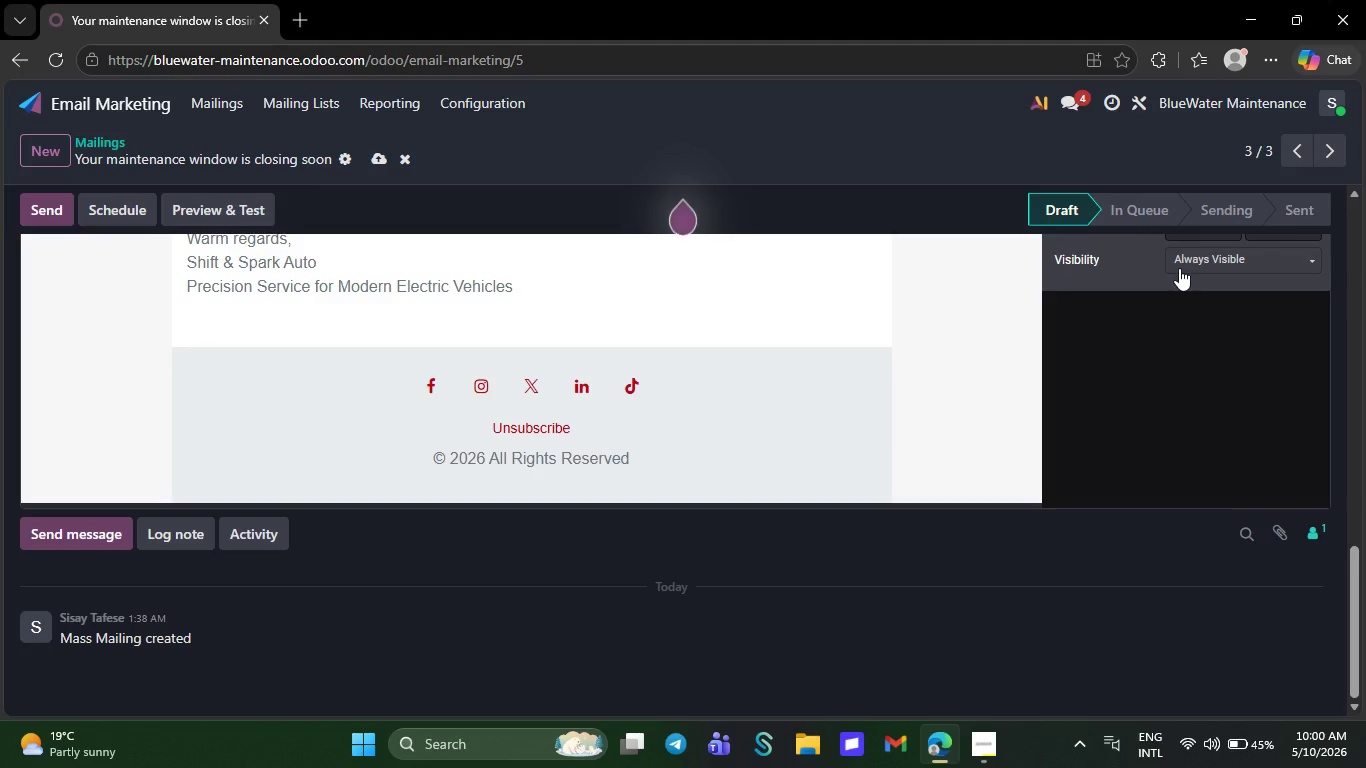 
scroll: coordinate [1178, 266], scroll_direction: down, amount: 15.0
 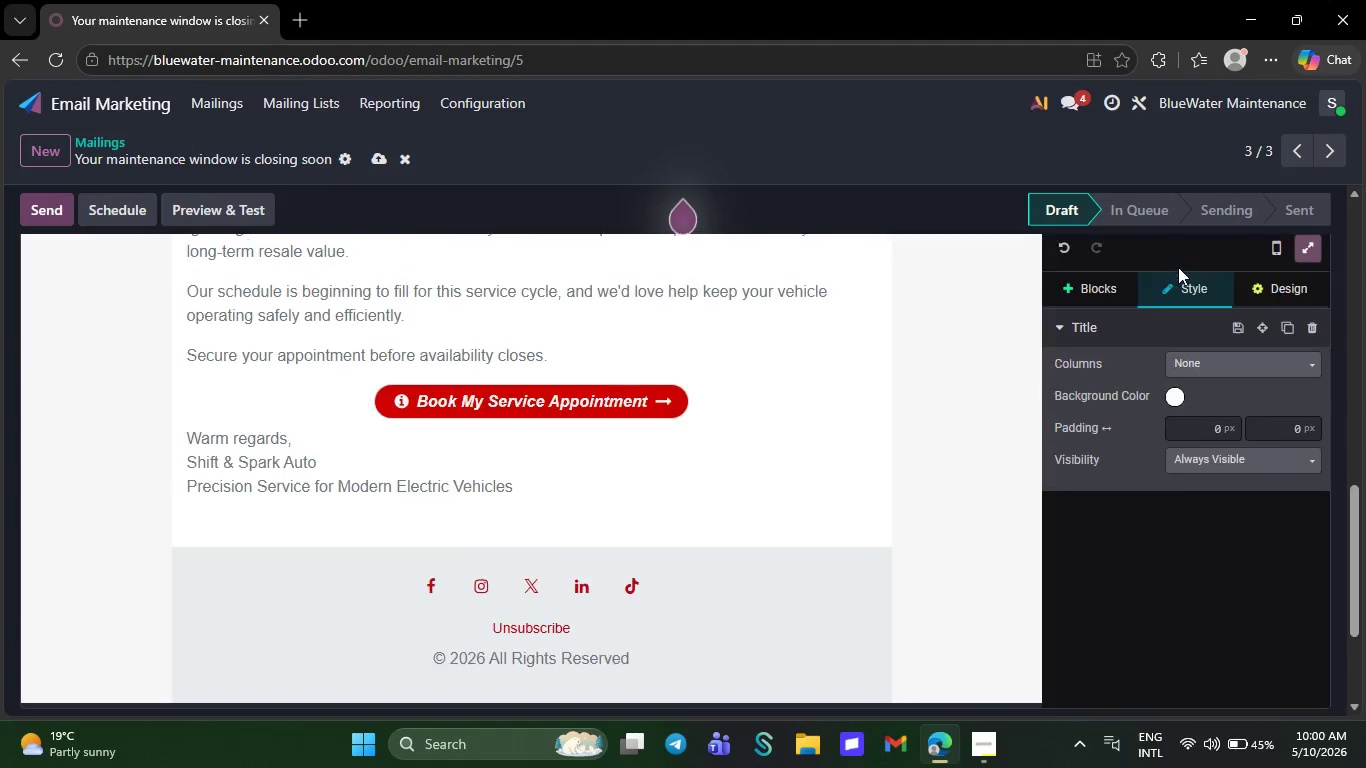 
scroll: coordinate [1177, 270], scroll_direction: up, amount: 24.0
 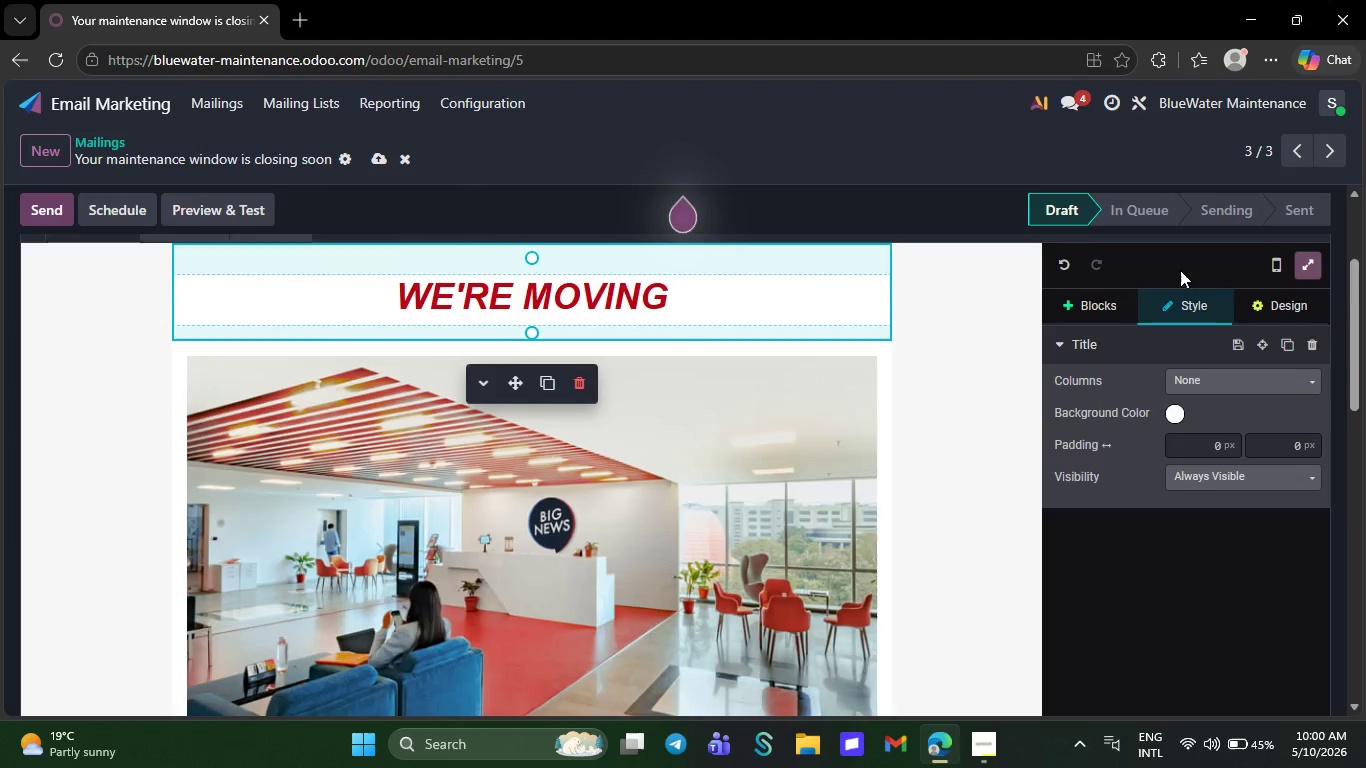 
scroll: coordinate [1180, 272], scroll_direction: down, amount: 6.0
 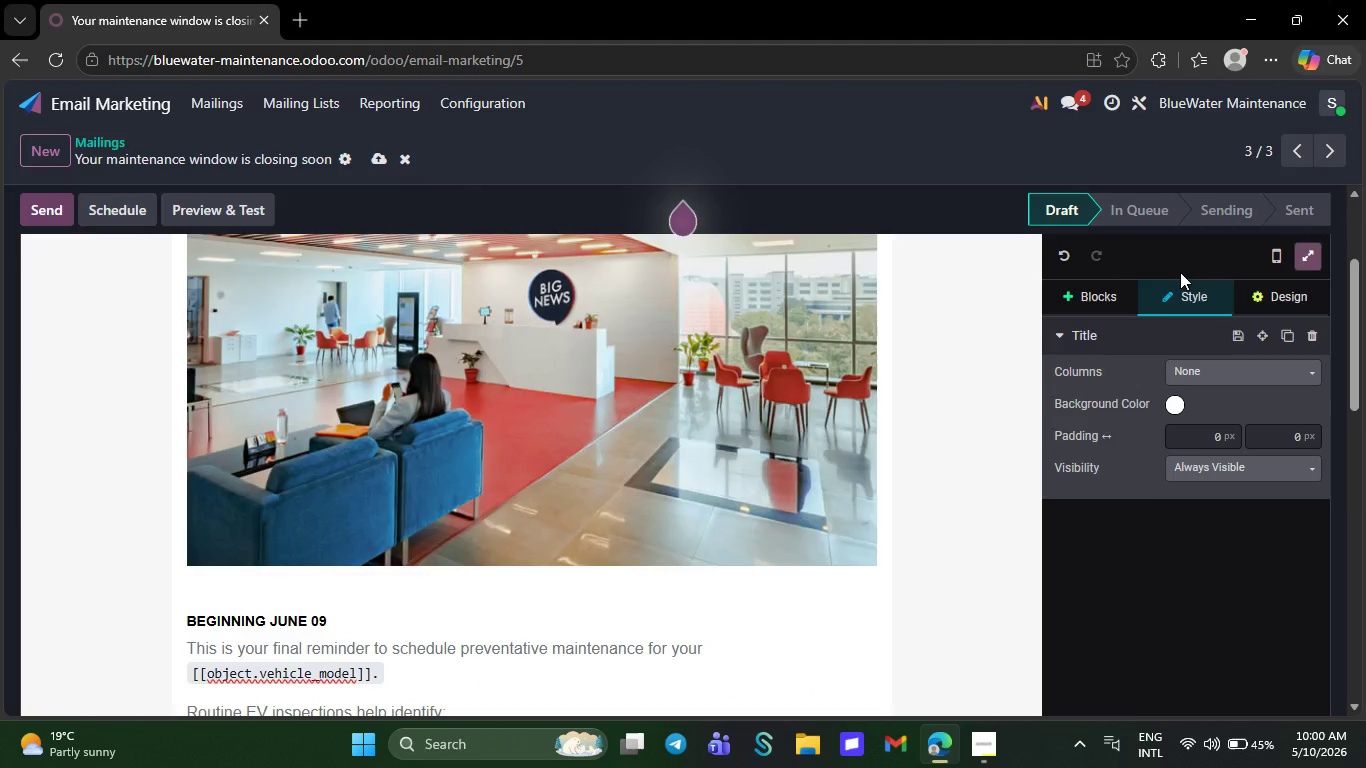 
scroll: coordinate [1185, 277], scroll_direction: up, amount: 16.0
 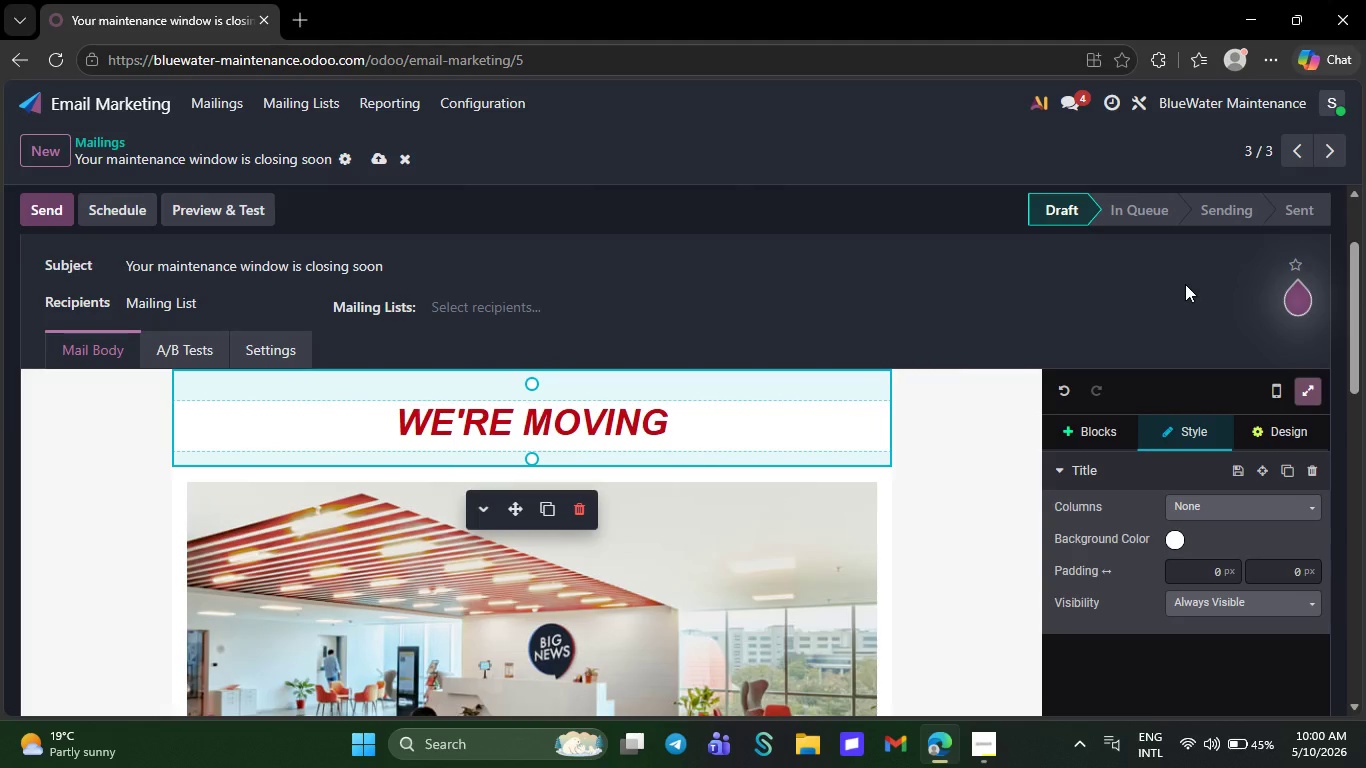 
scroll: coordinate [1185, 285], scroll_direction: down, amount: 8.0
 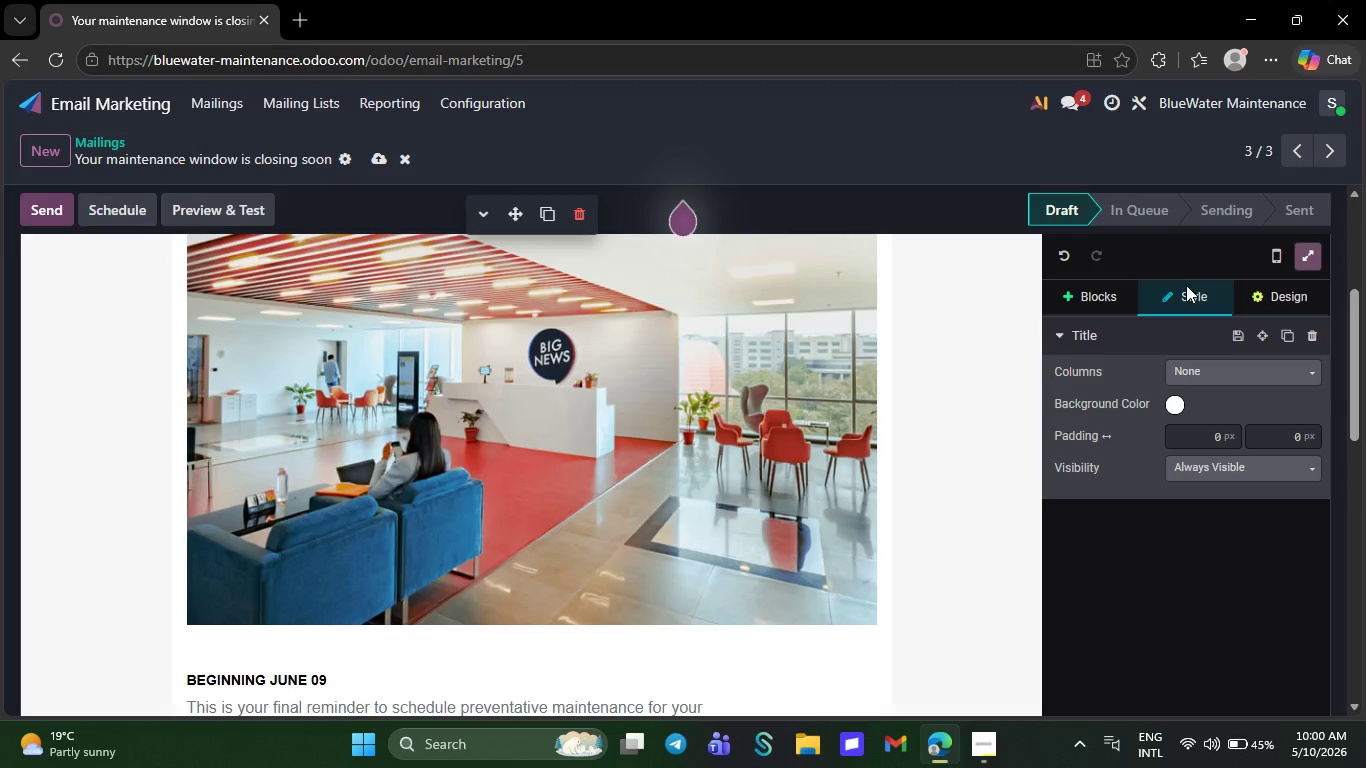 
scroll: coordinate [1187, 285], scroll_direction: up, amount: 1.0
 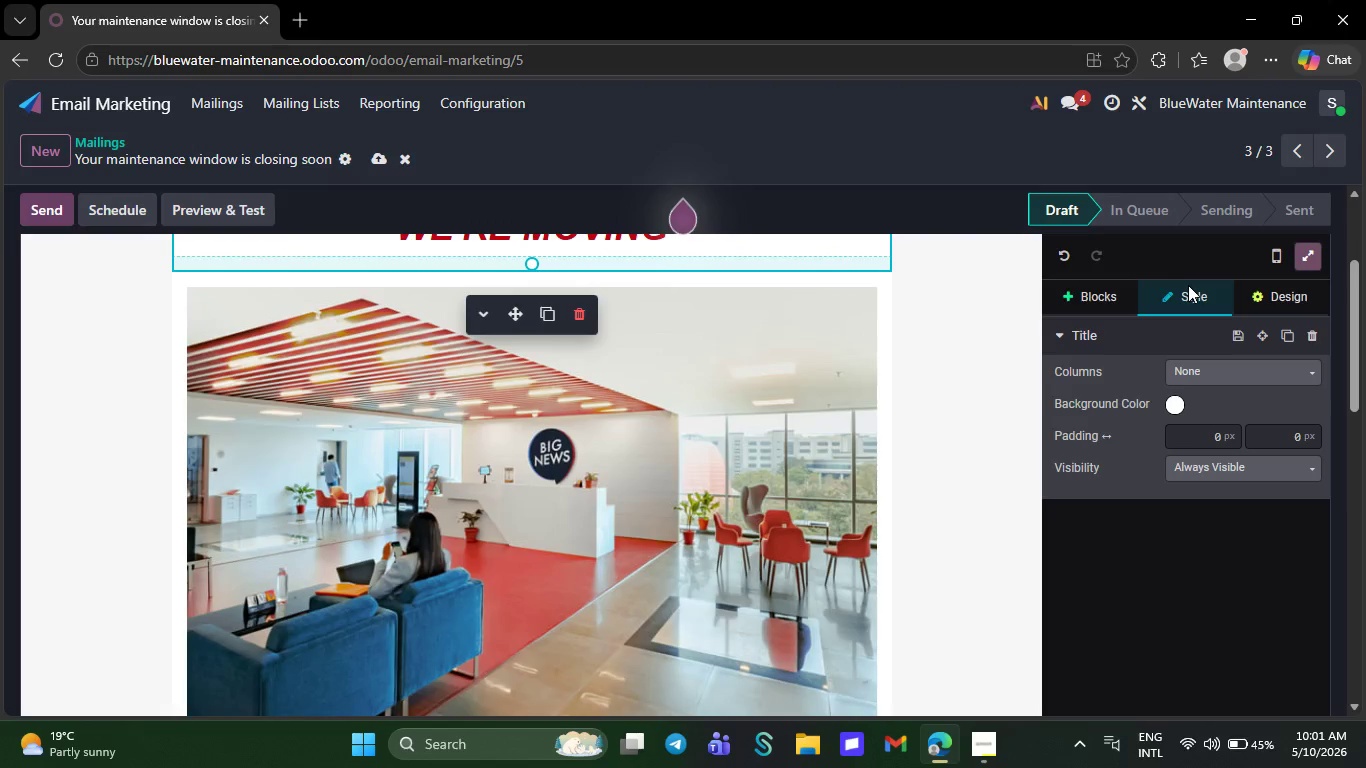 
scroll: coordinate [1187, 291], scroll_direction: down, amount: 15.0
 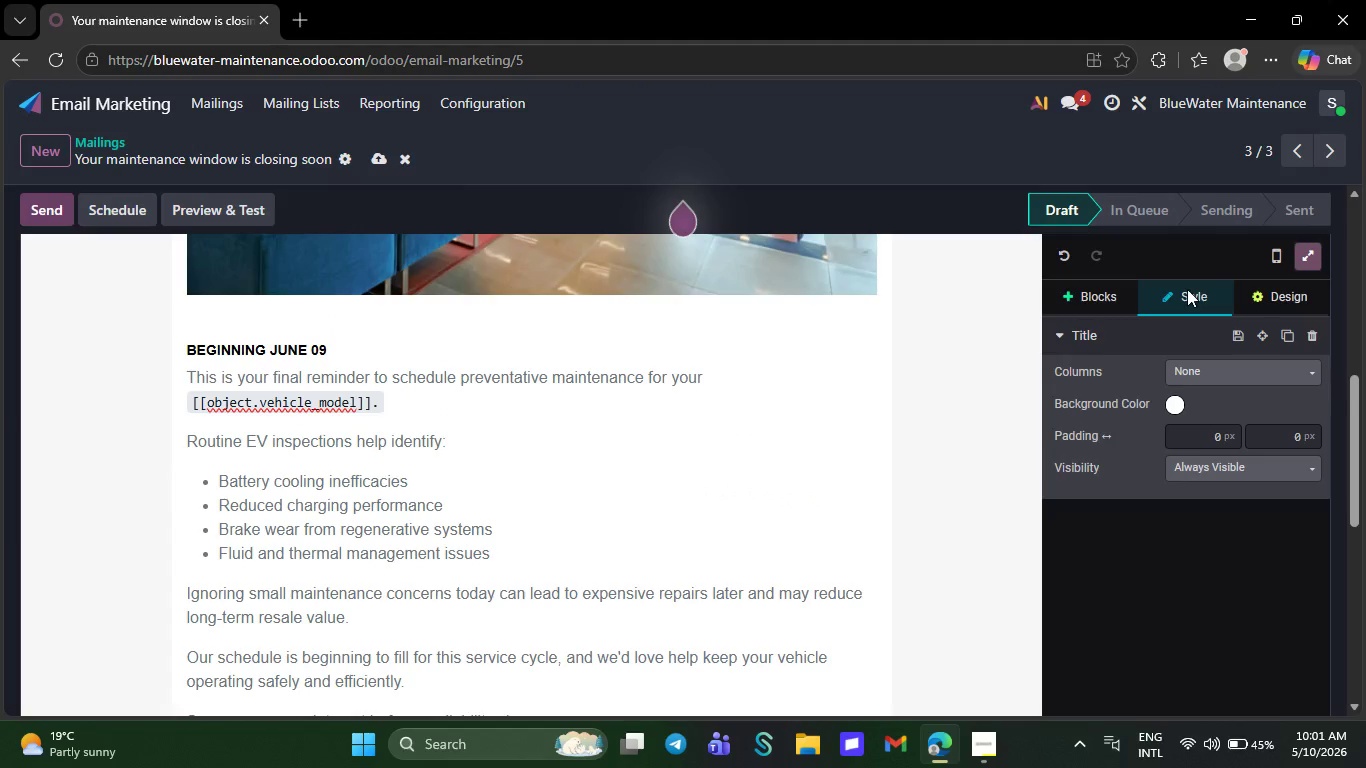 
scroll: coordinate [1117, 21], scroll_direction: up, amount: 17.0
 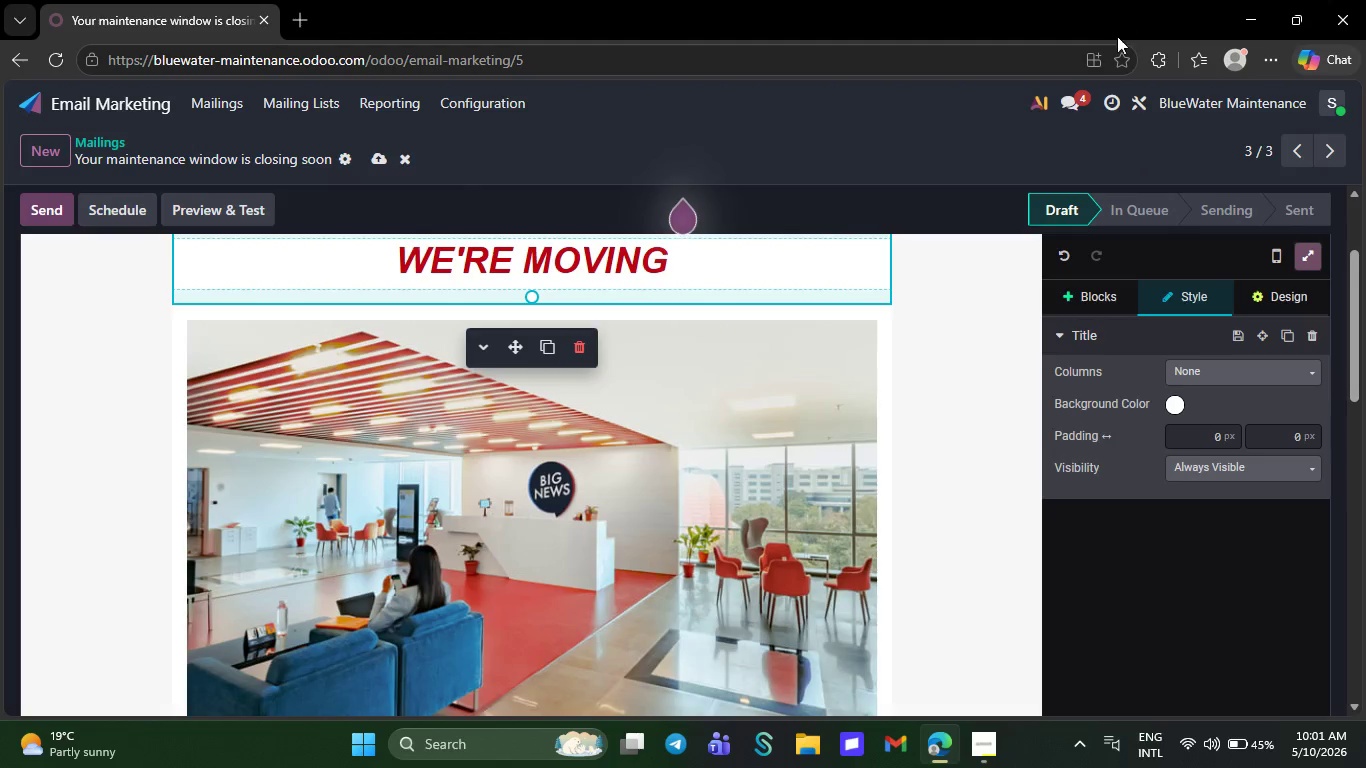 
scroll: coordinate [1117, 38], scroll_direction: down, amount: 2.0
 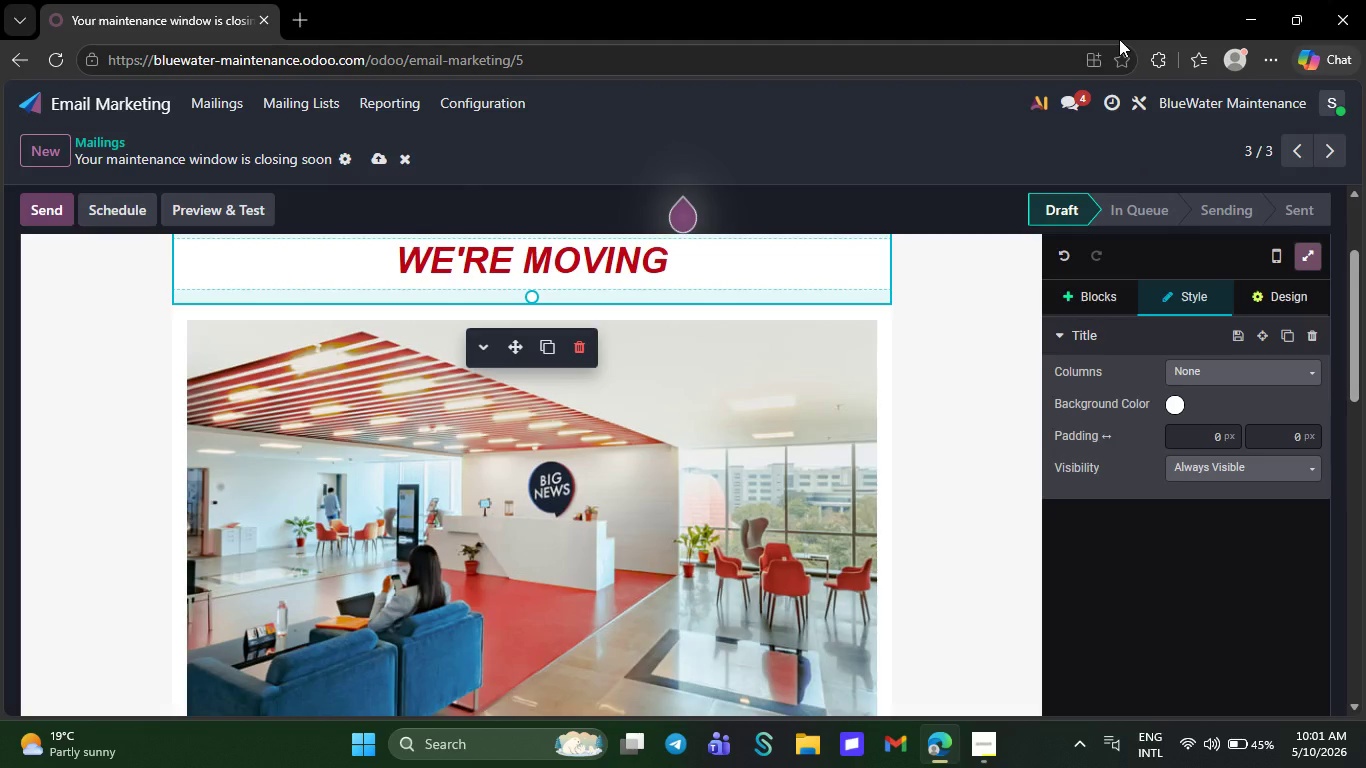 
scroll: coordinate [1119, 39], scroll_direction: up, amount: 5.0
 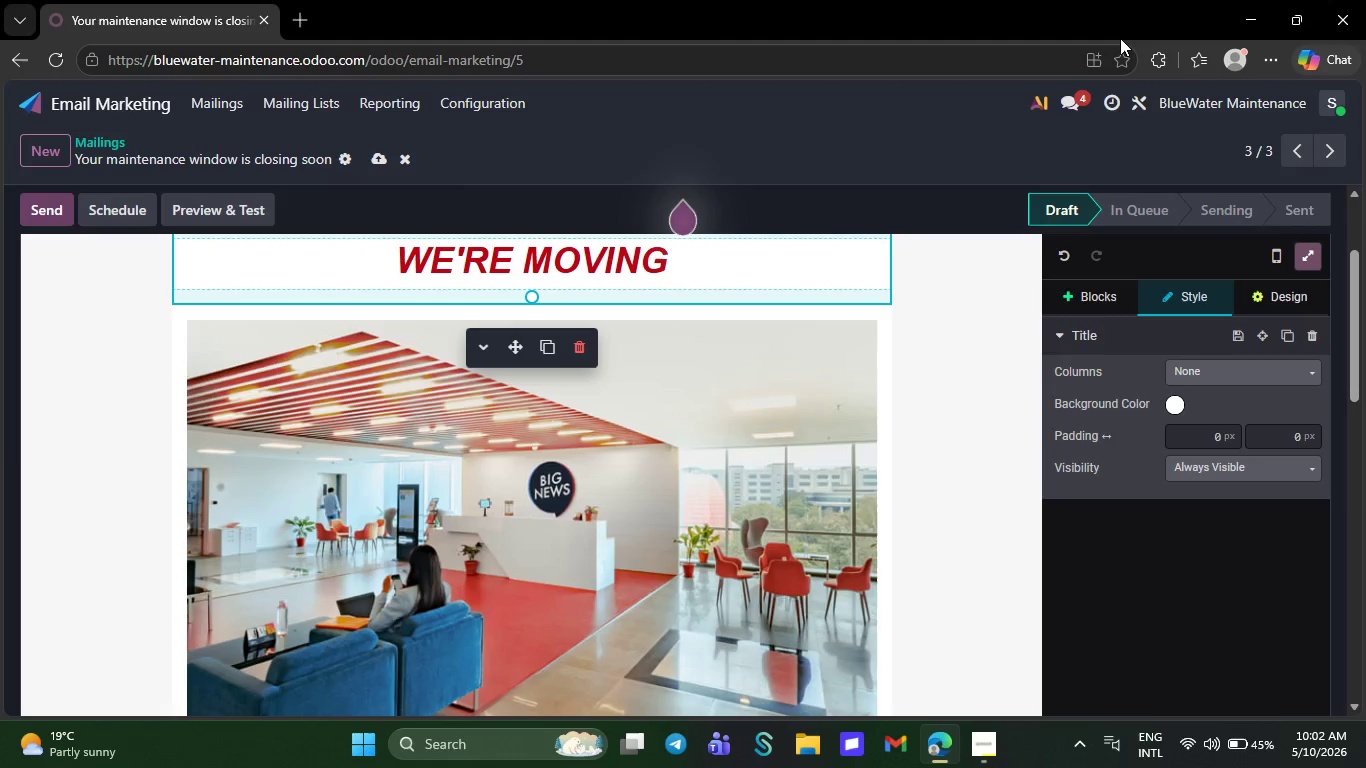 
wait(57.59)
 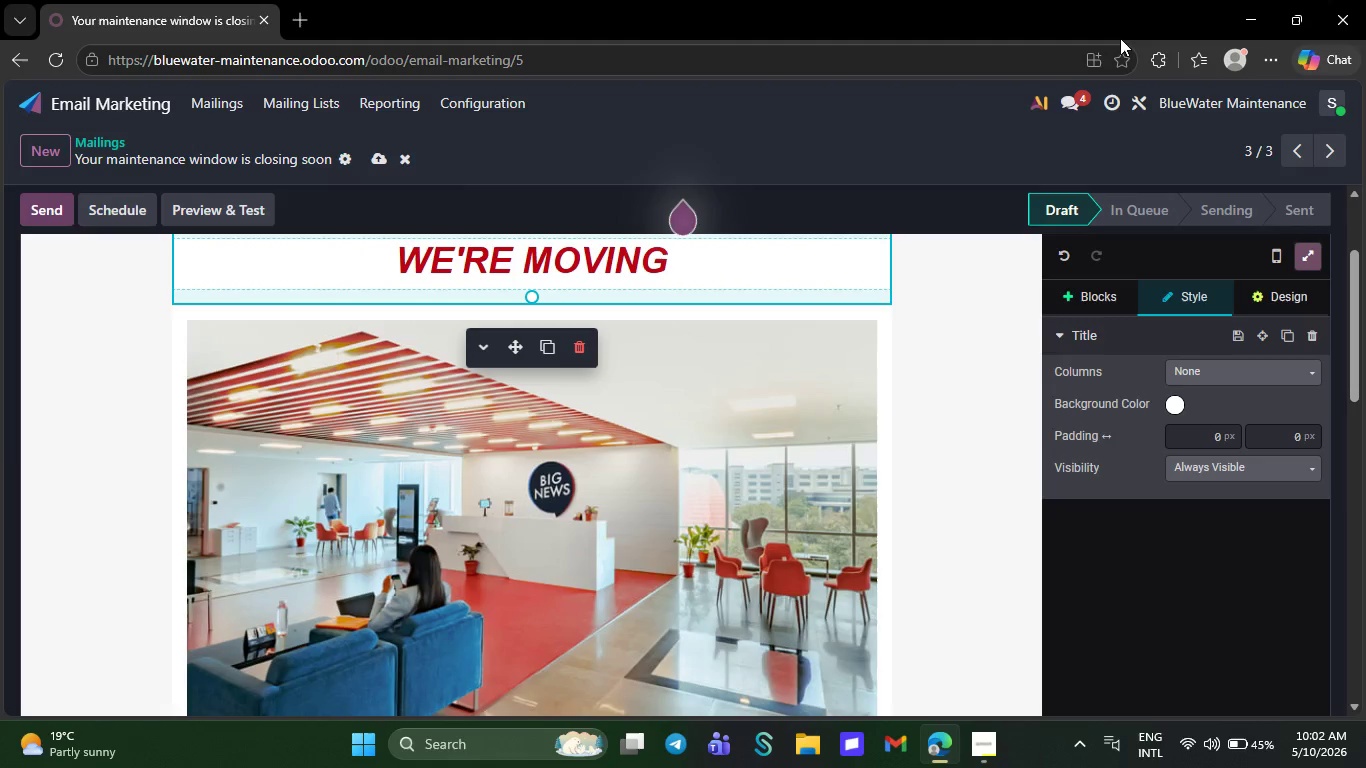 
left_click([714, 251])
 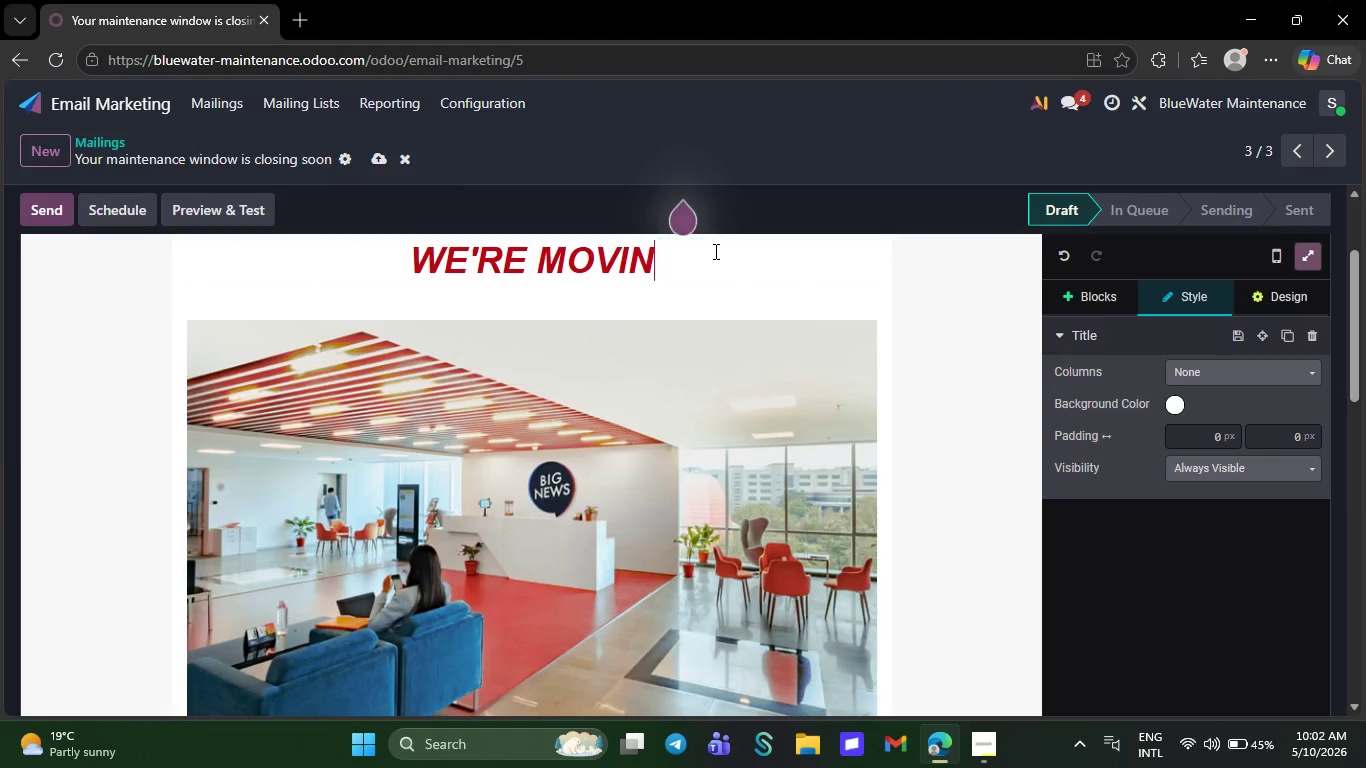 
key(Backspace)
 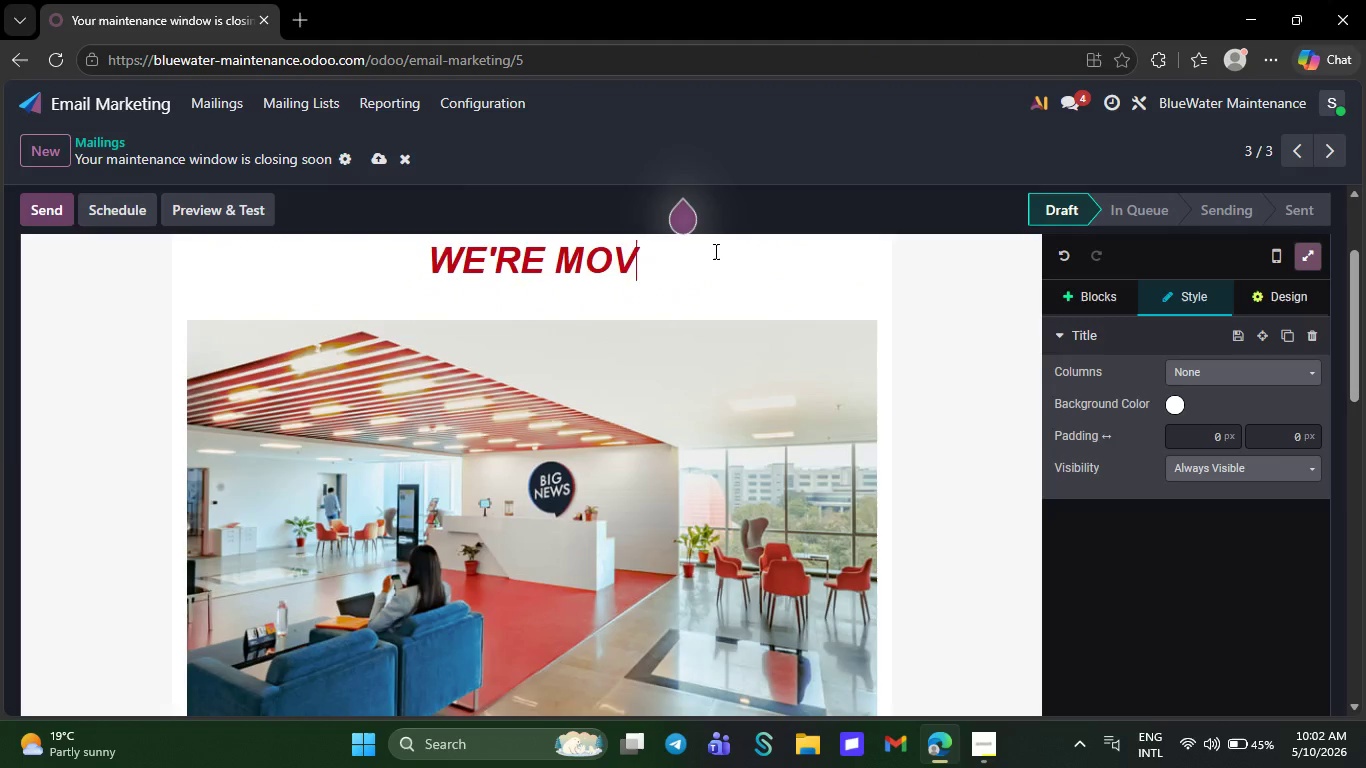 
key(Backspace)
 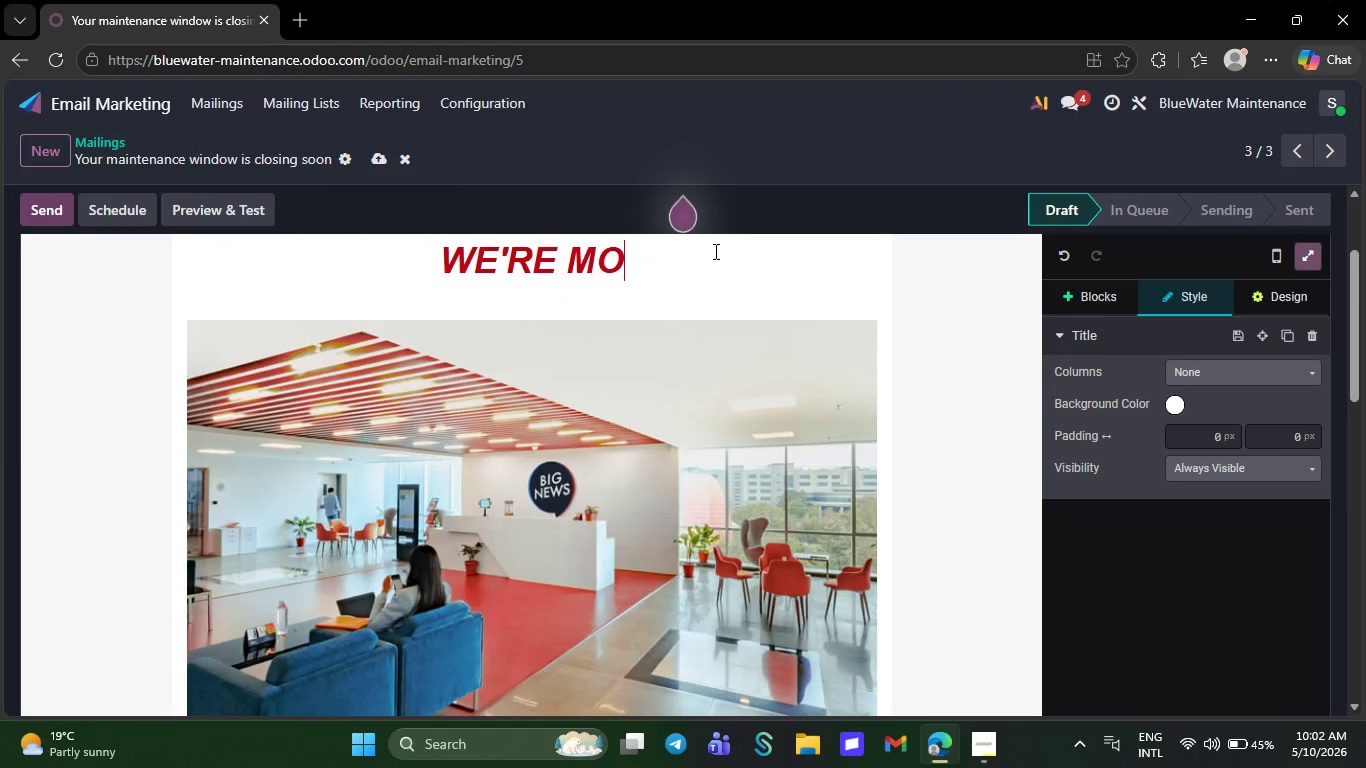 
key(Backspace)
 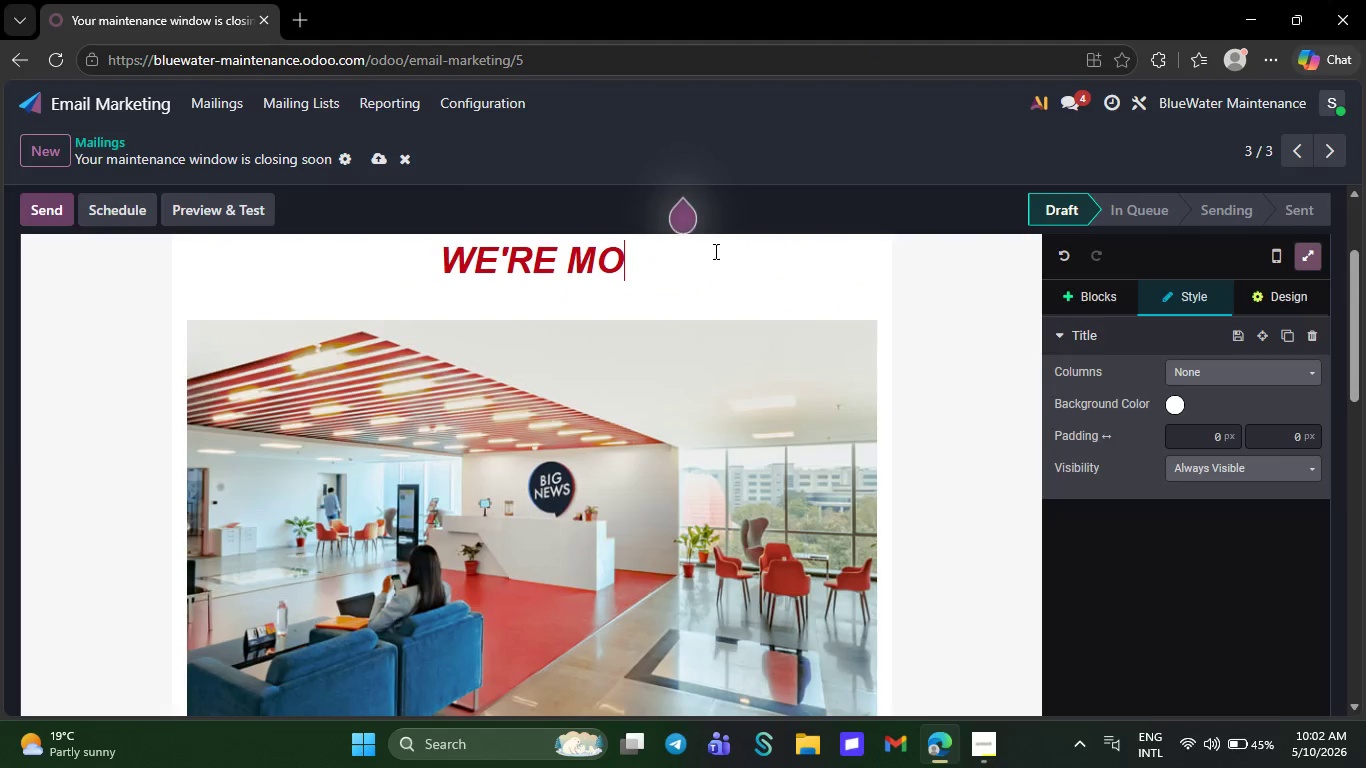 
key(Backspace)
 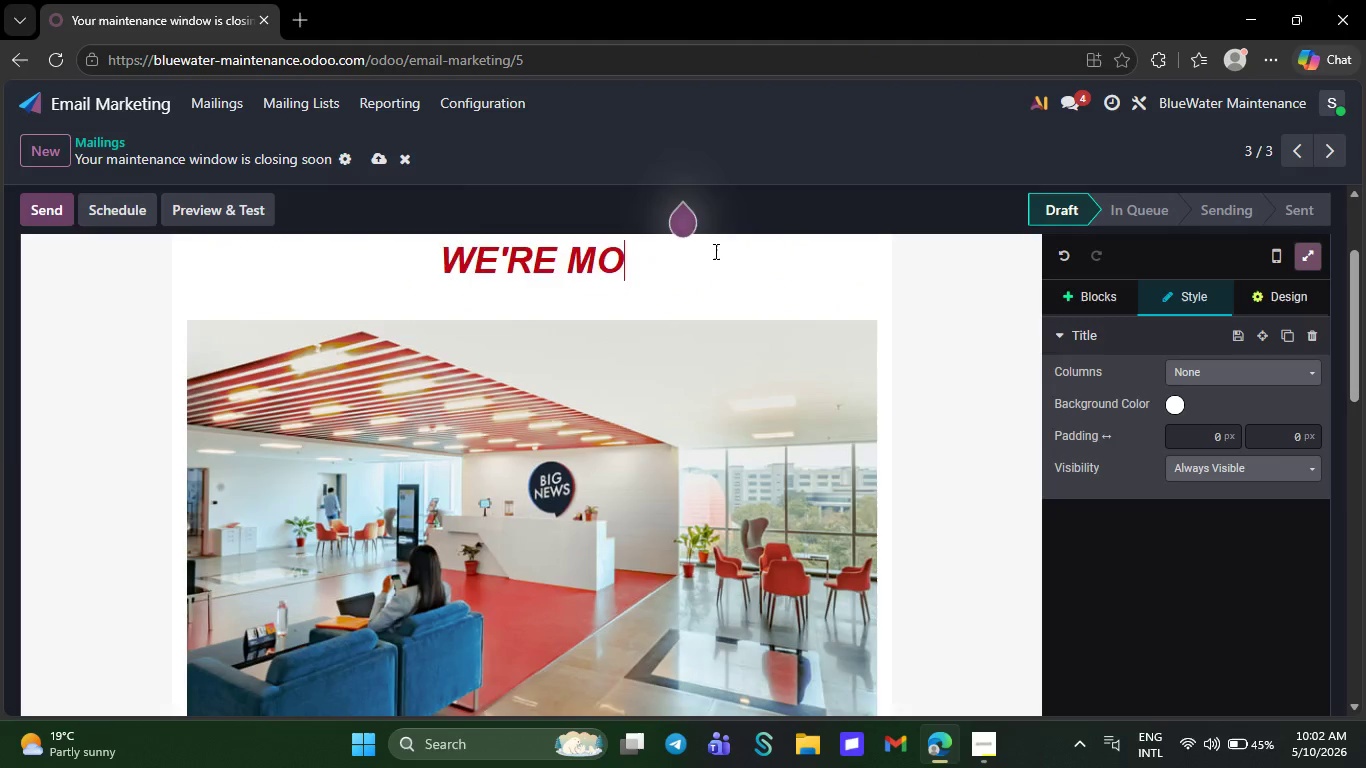 
key(Backspace)
 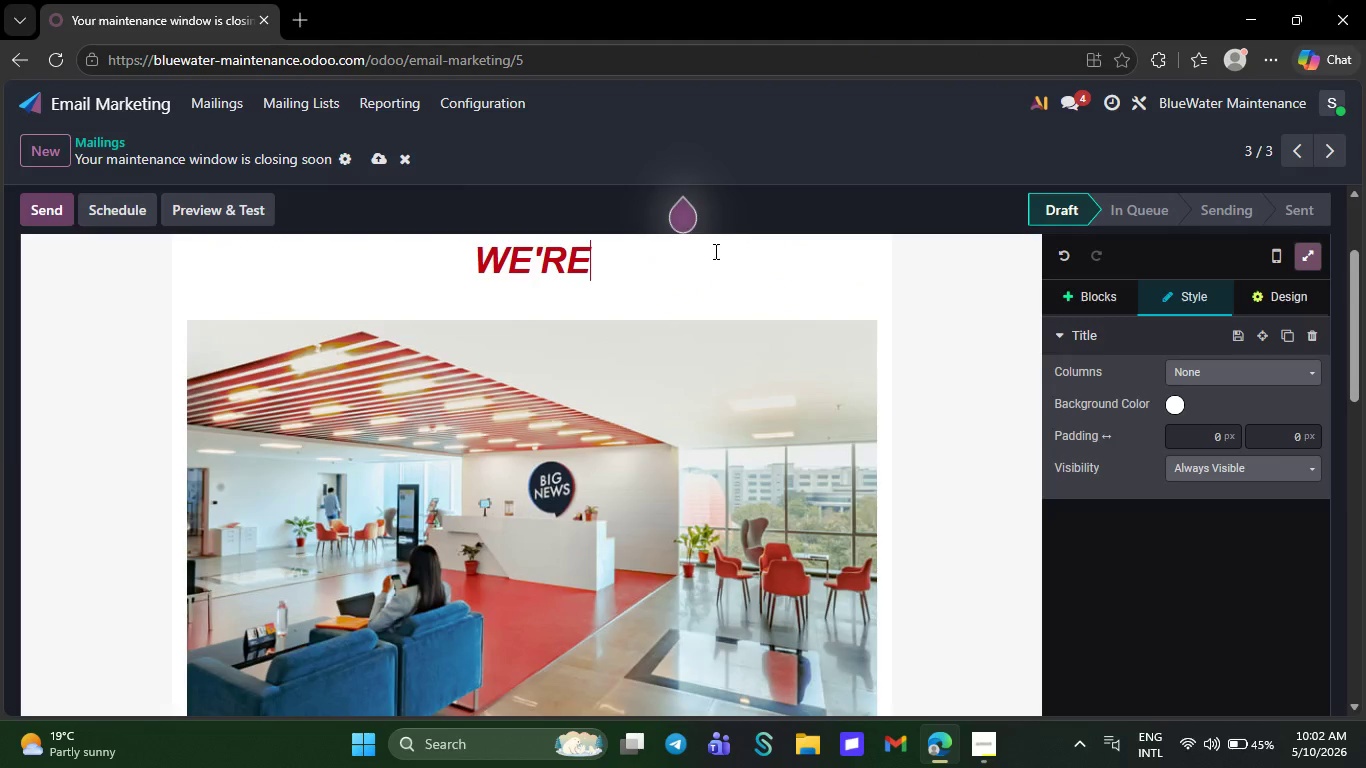 
key(Backspace)
 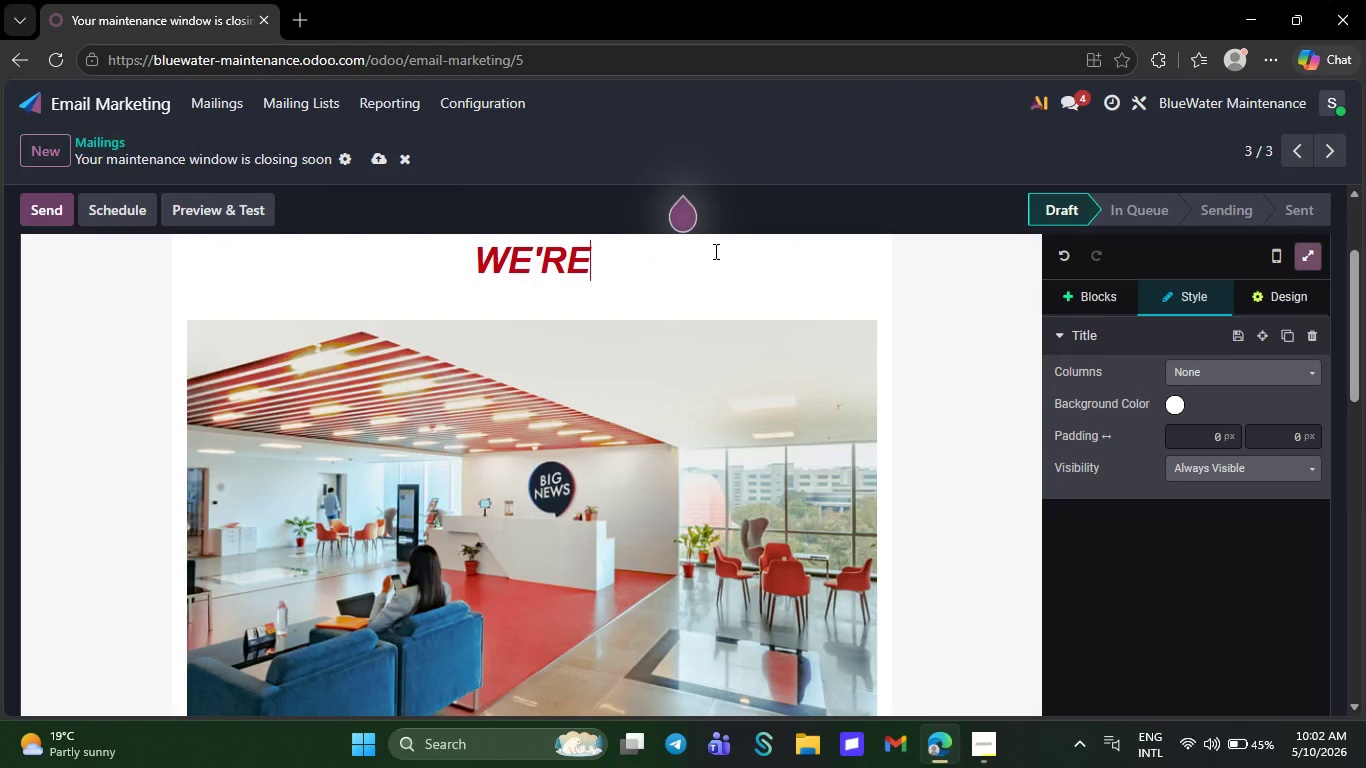 
key(Backspace)
 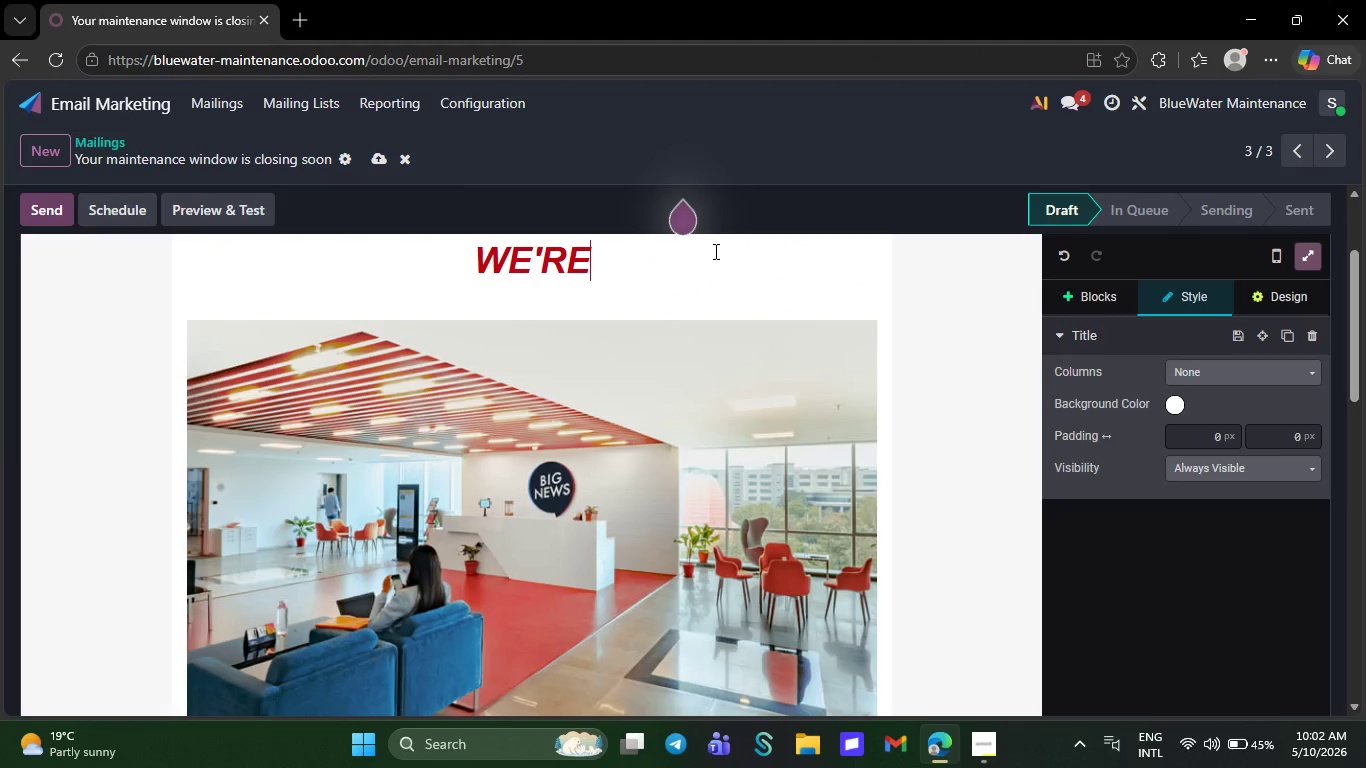 
key(Backspace)
 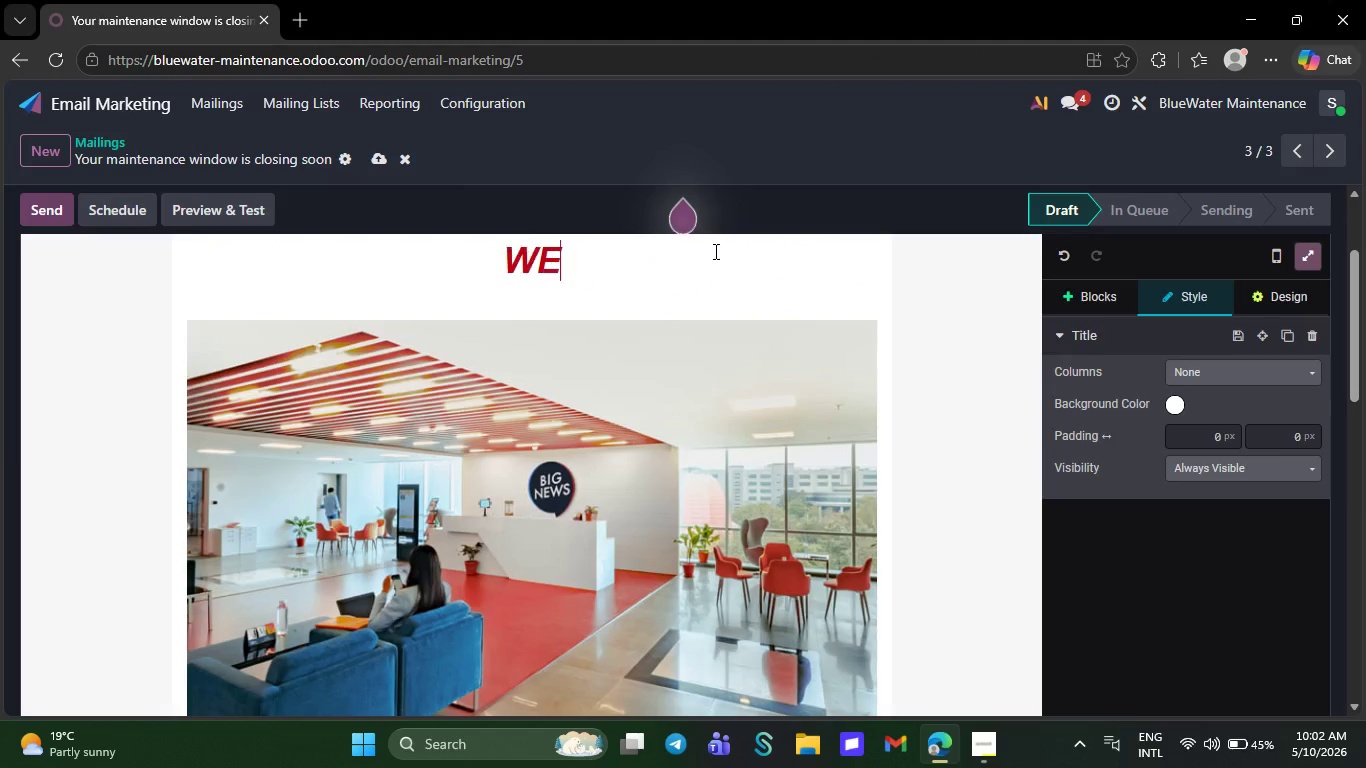 
key(Backspace)
 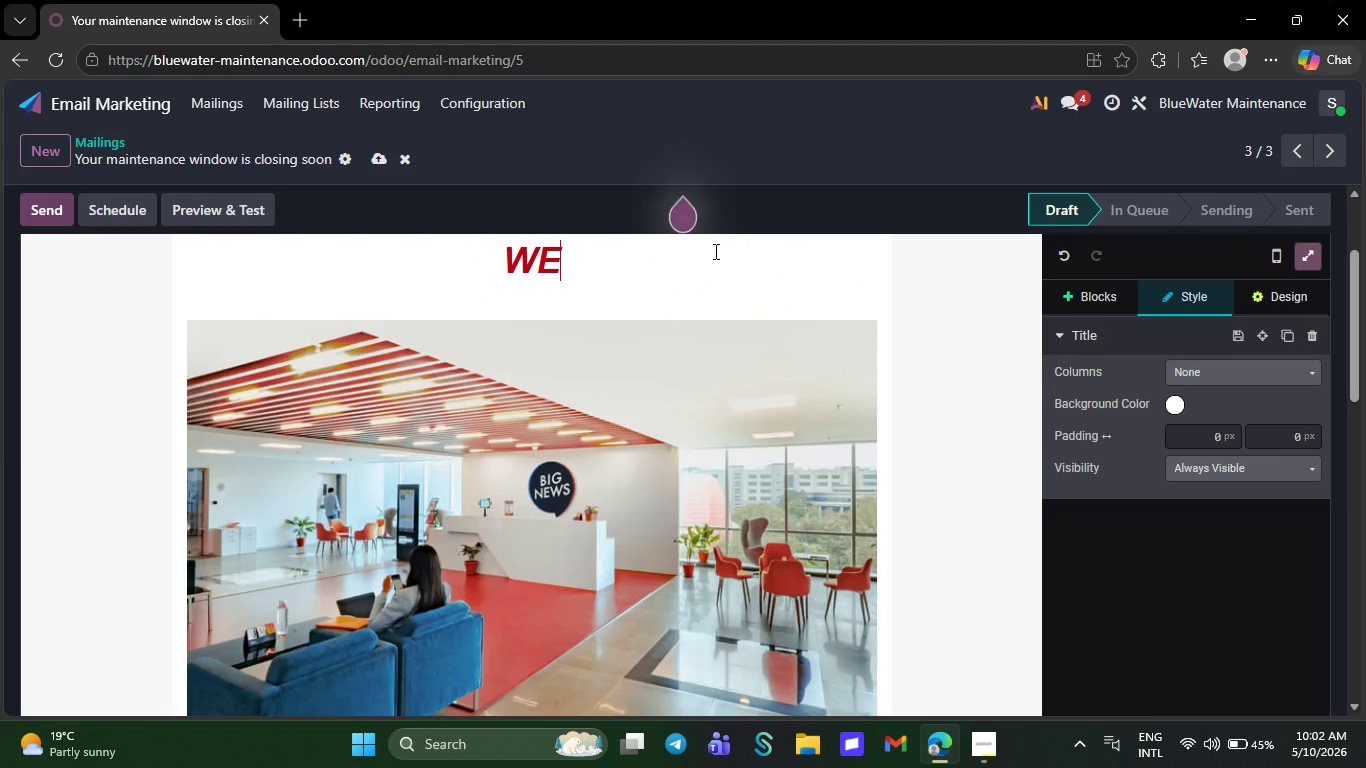 
key(Backspace)
 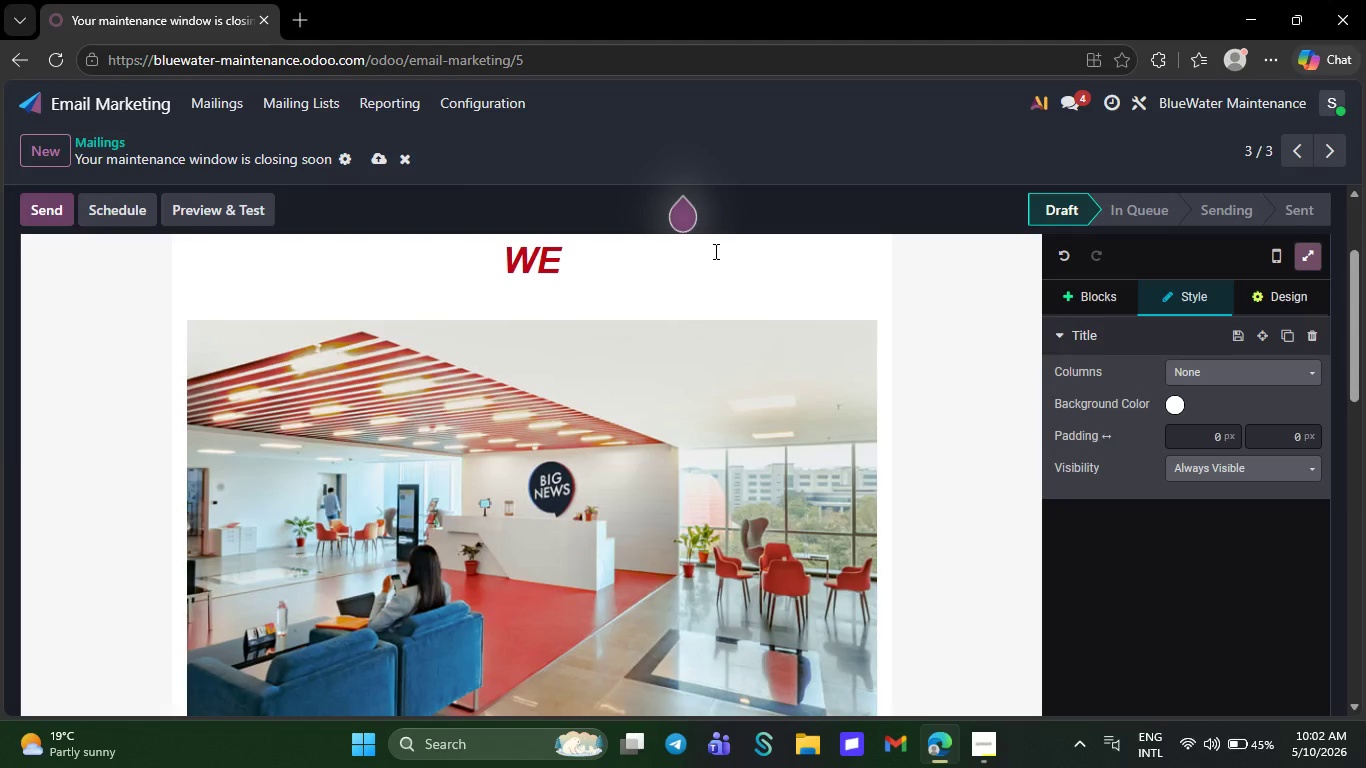 
wait(9.91)
 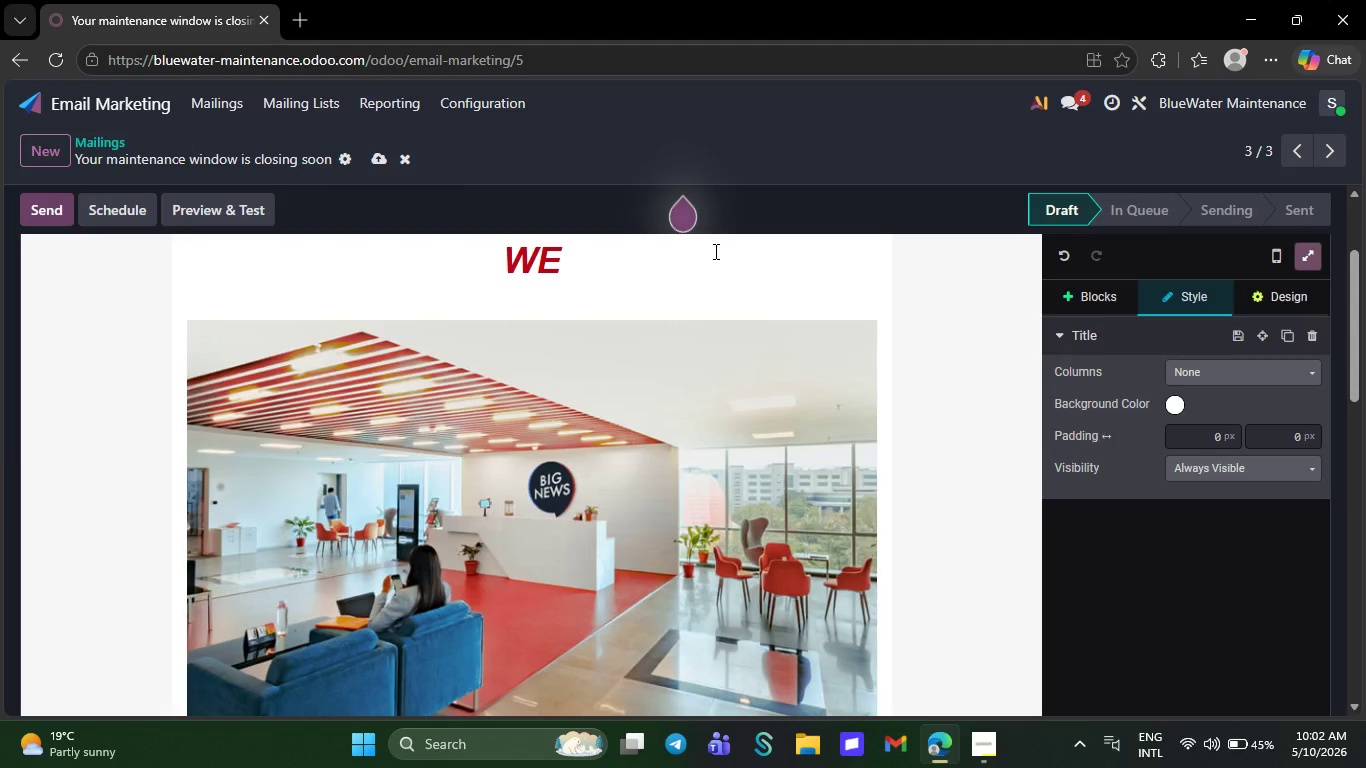 
key(Backspace)
 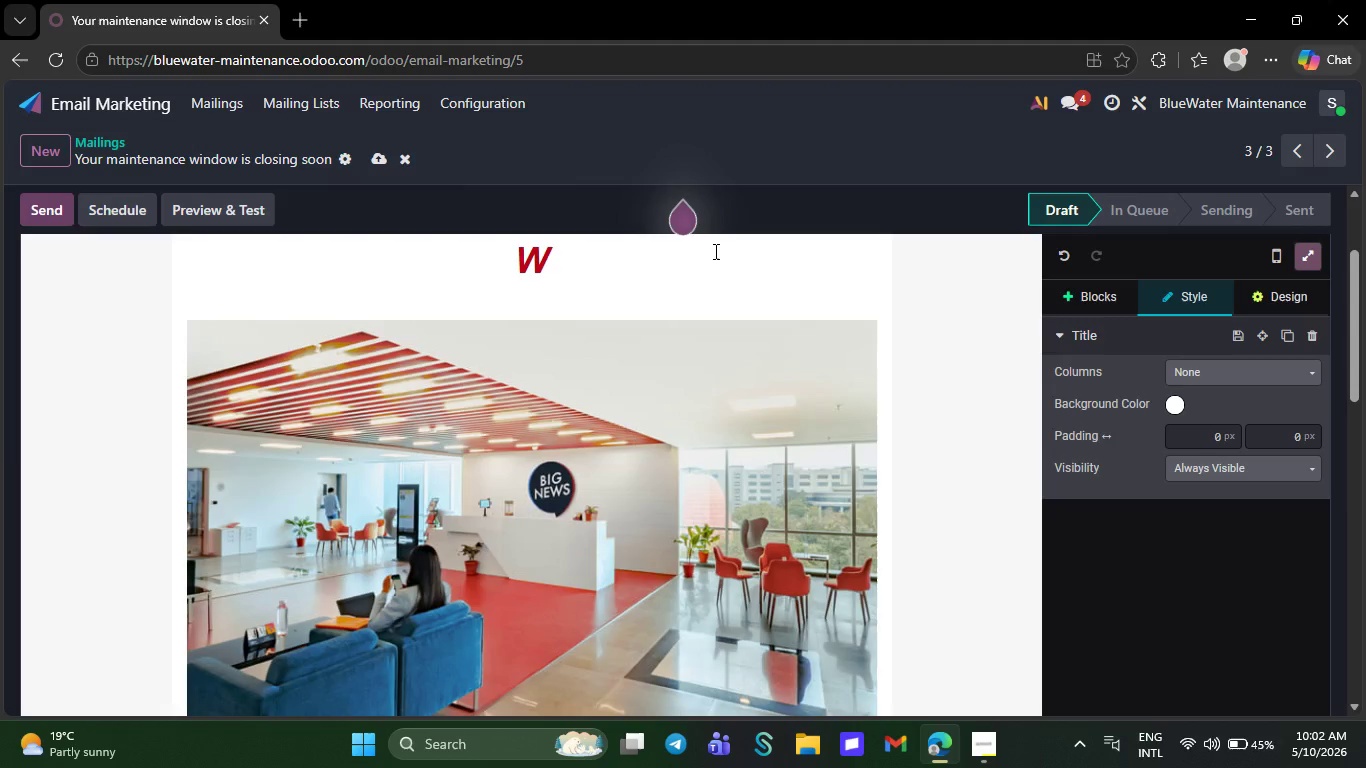 
key(Backspace)
 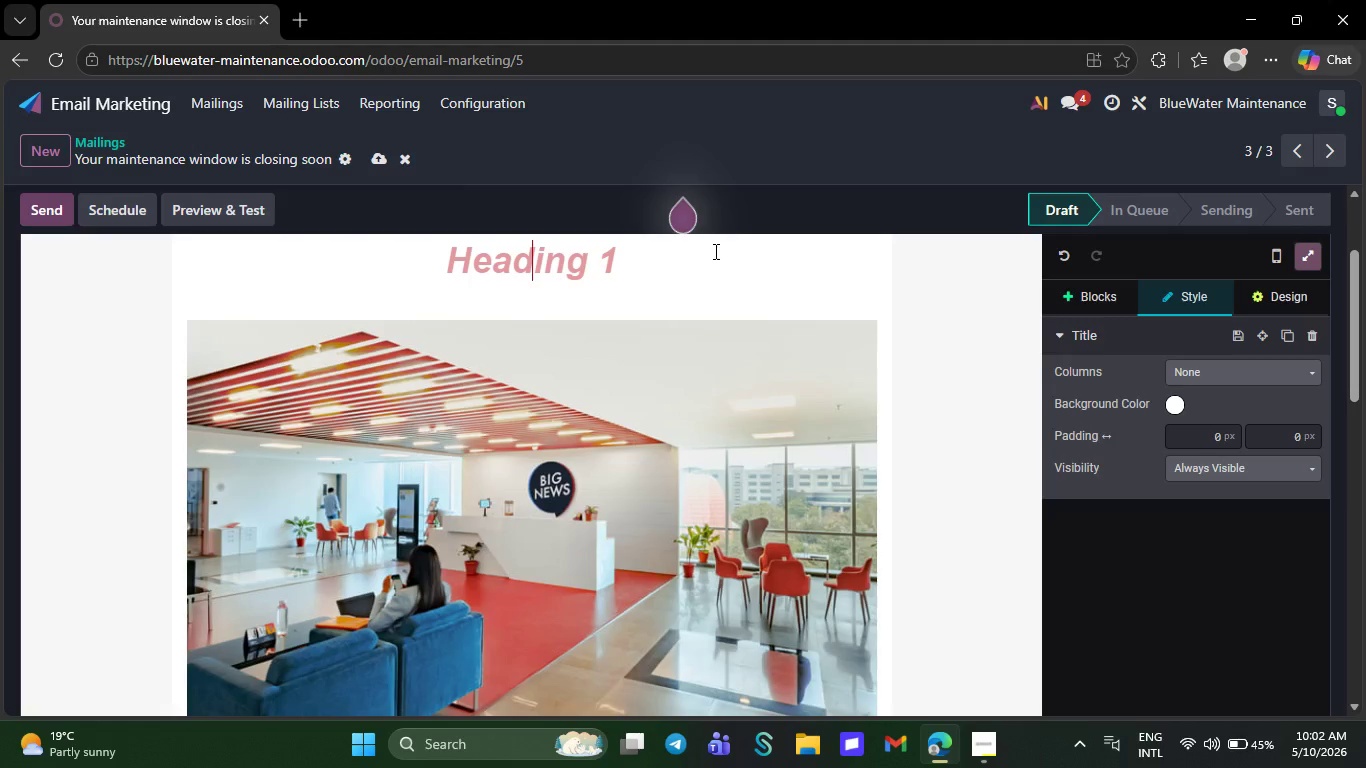 
key(CapsLock)
 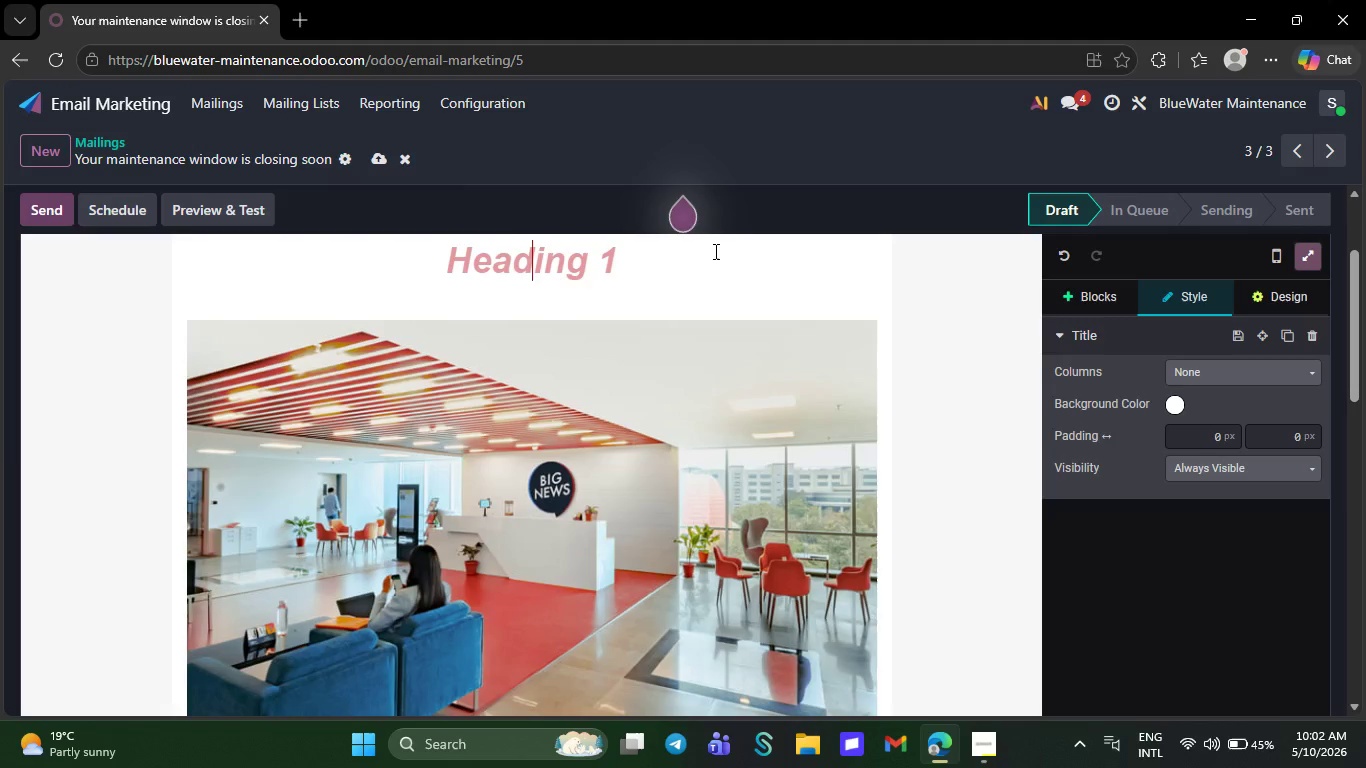 
key(D)
 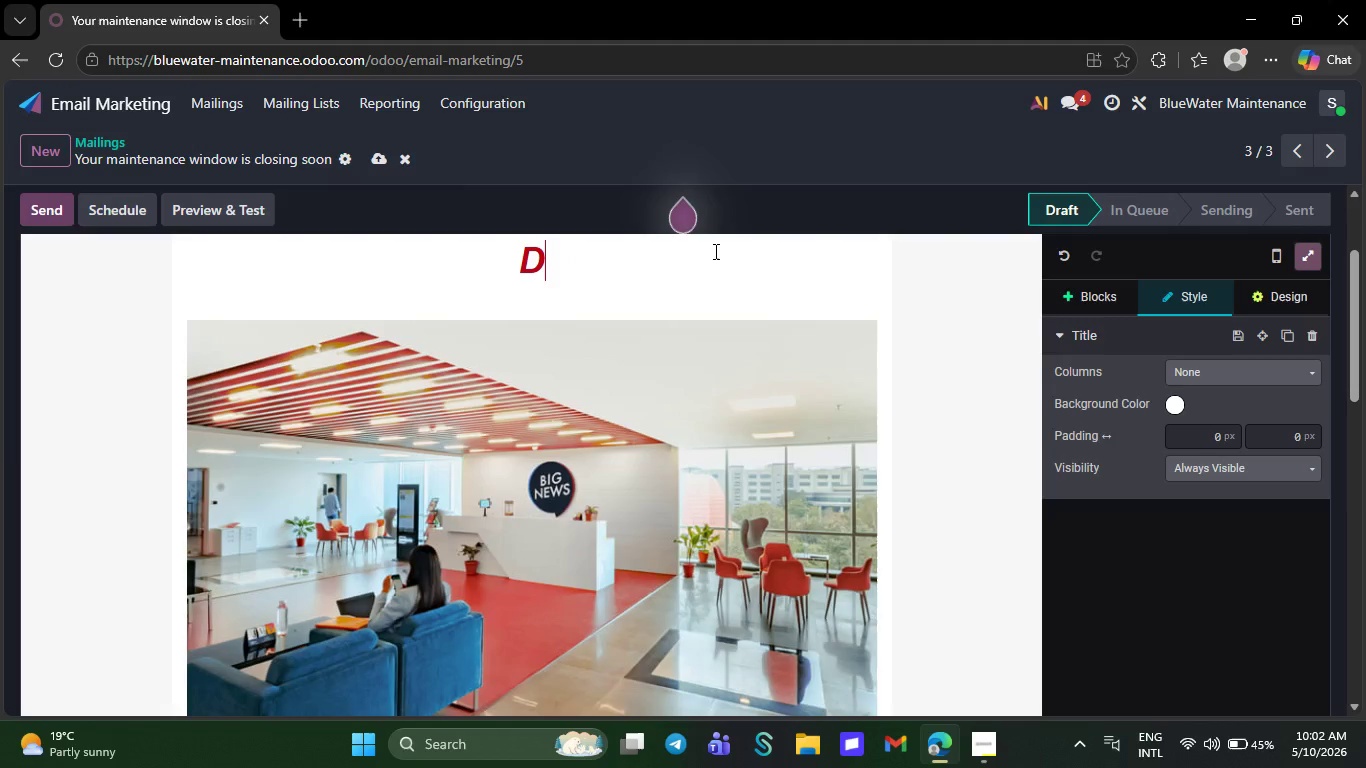 
key(CapsLock)
 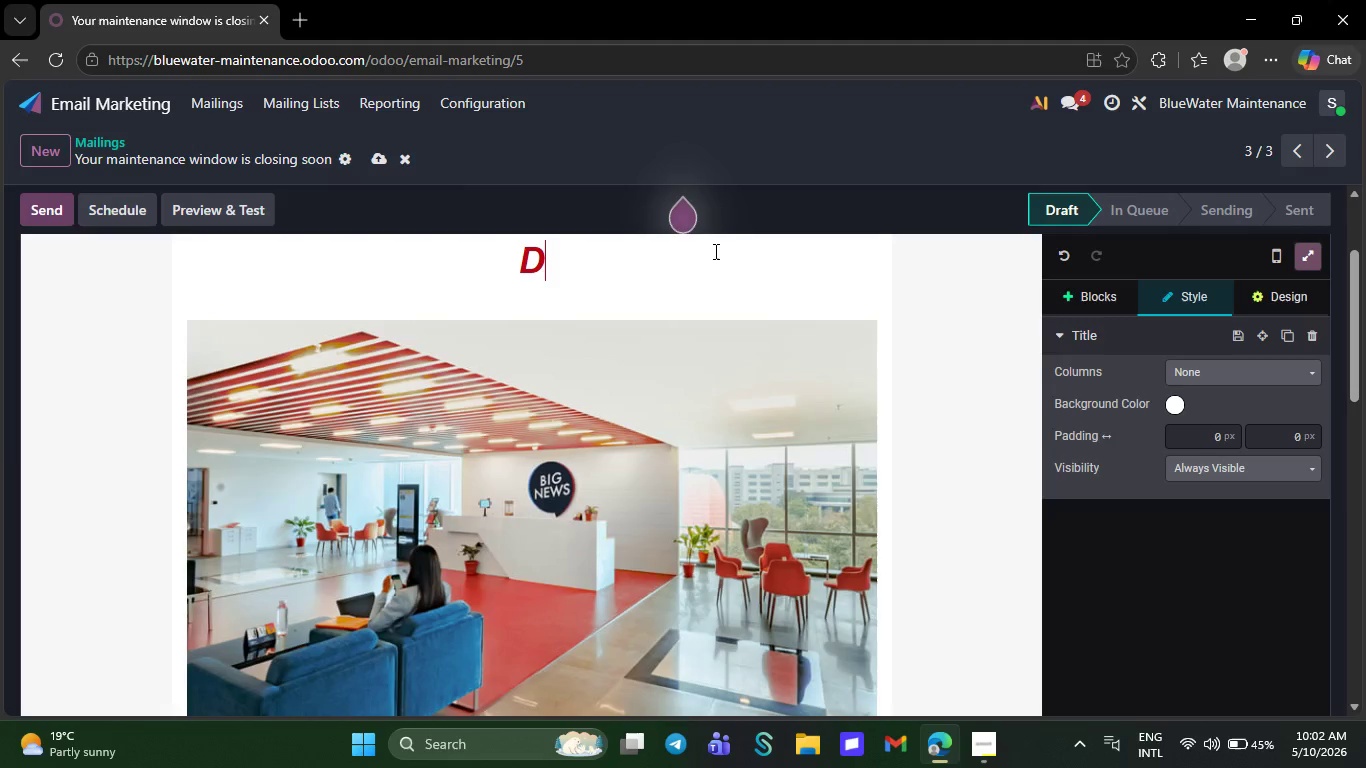 
wait(15.52)
 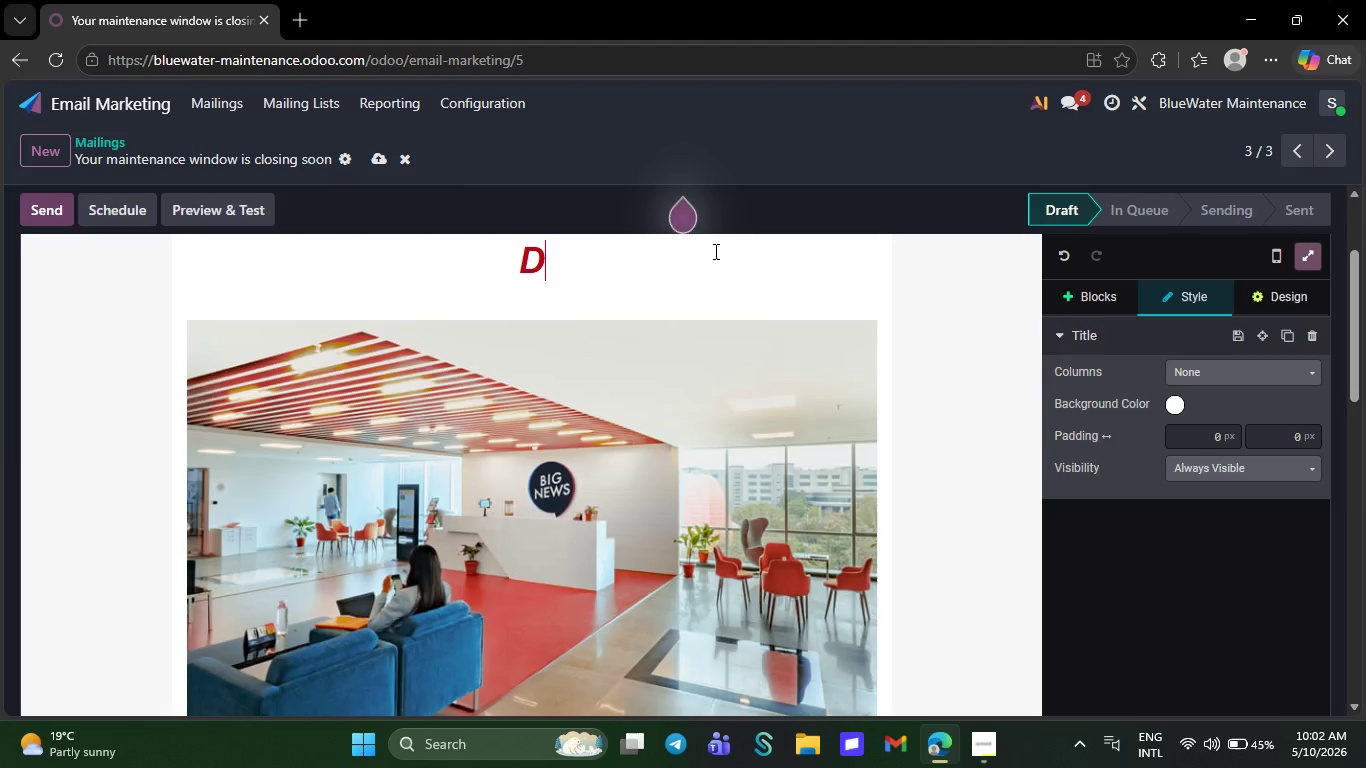 
type(elaying main)
 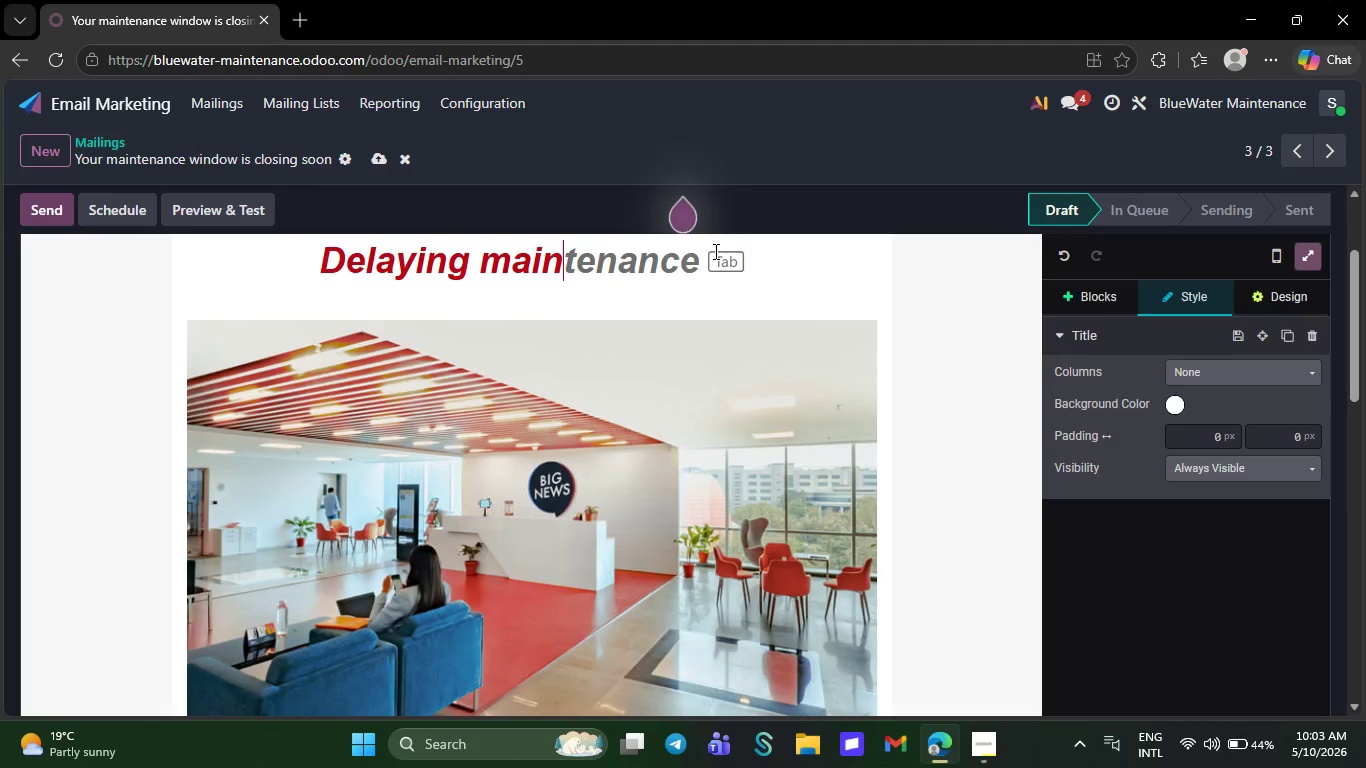 
wait(6.83)
 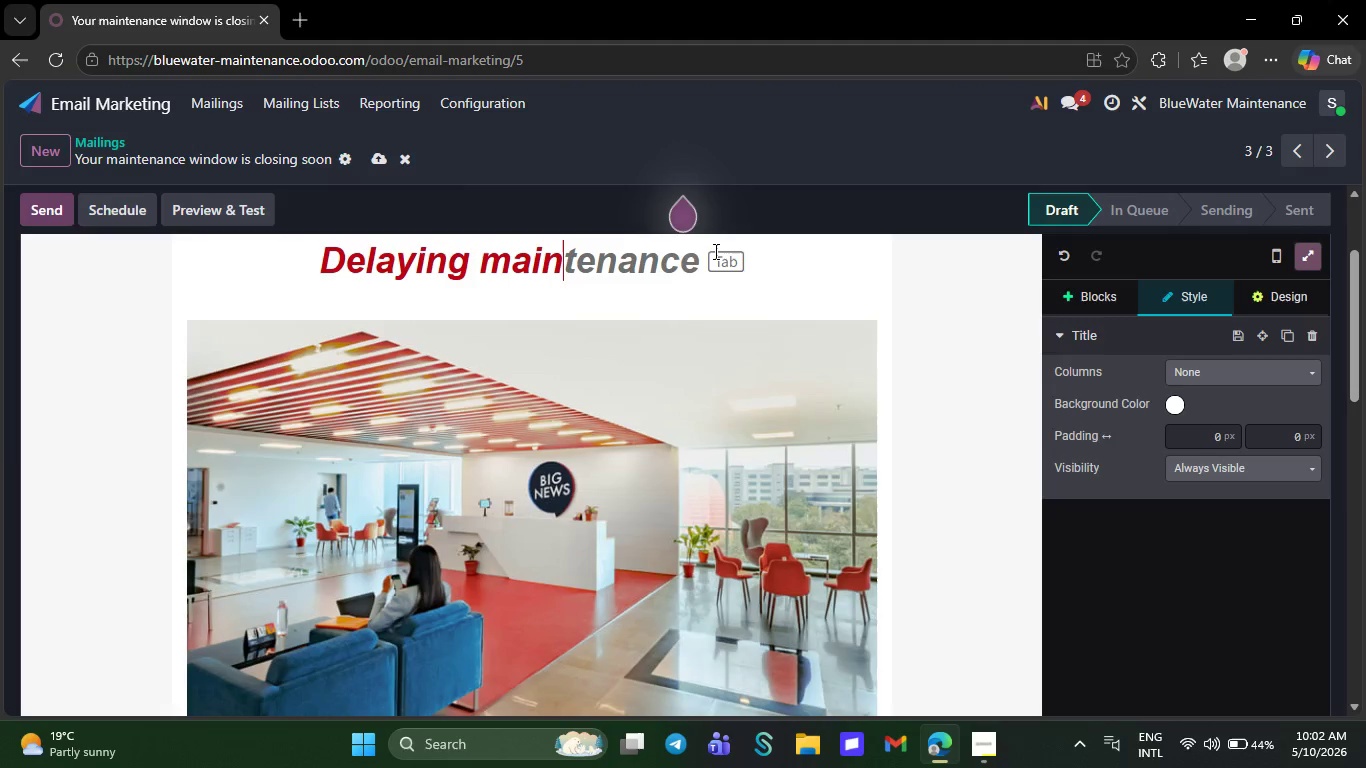 
key(Tab)
type( may )
 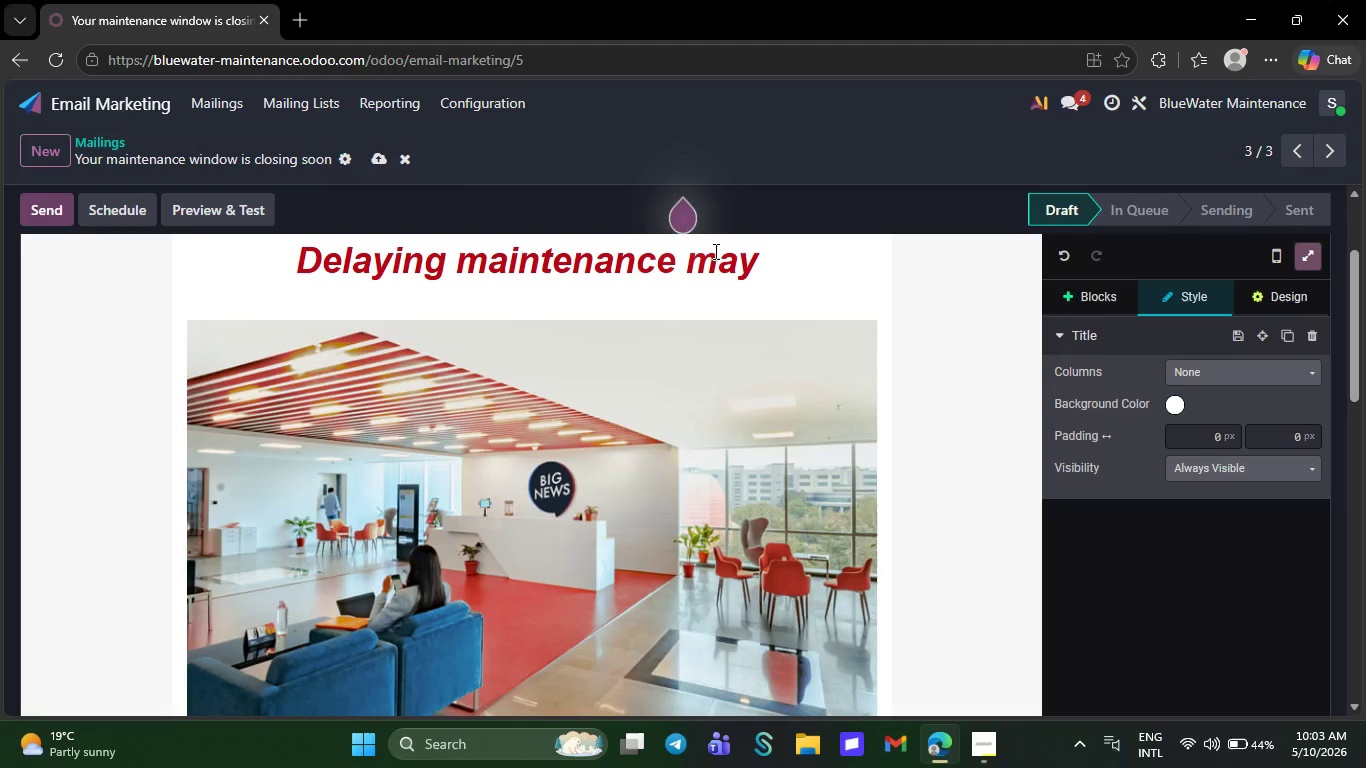 
wait(7.17)
 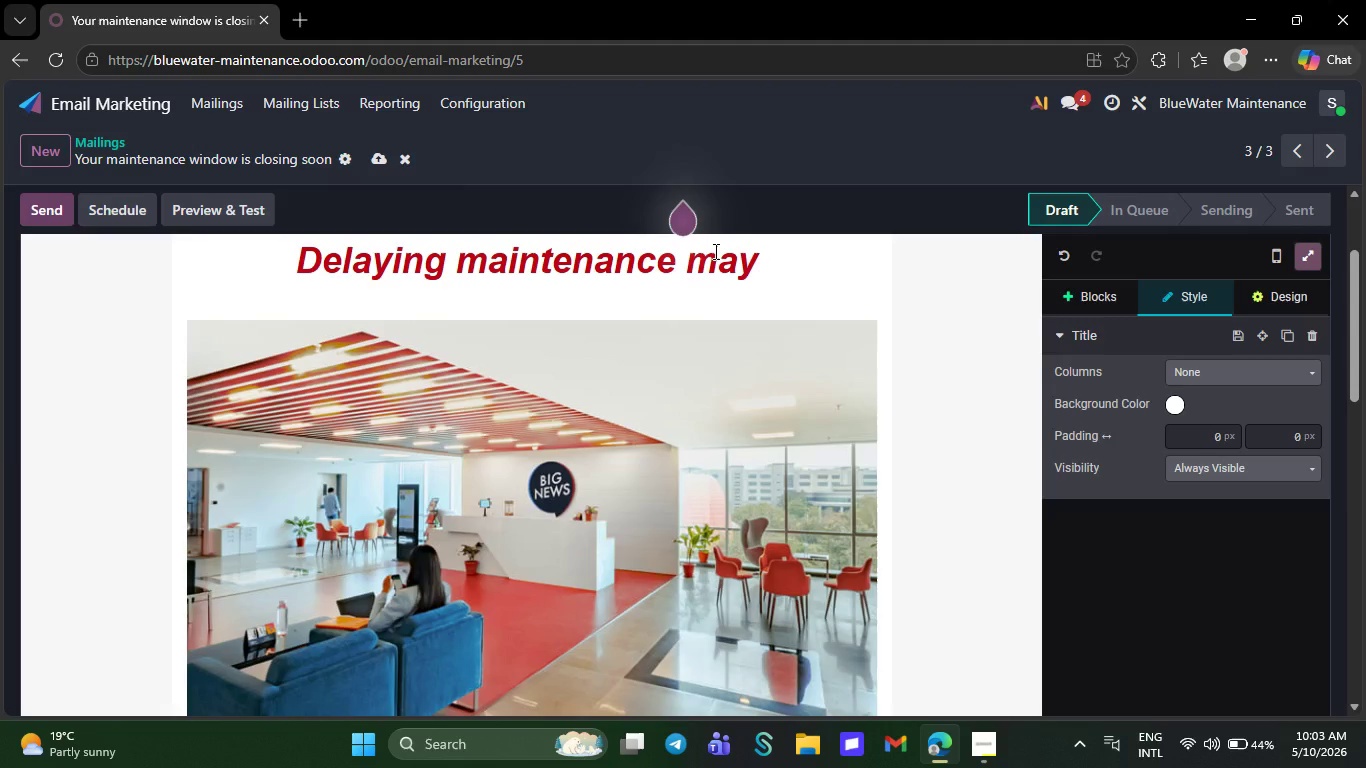 
type(tenance )
 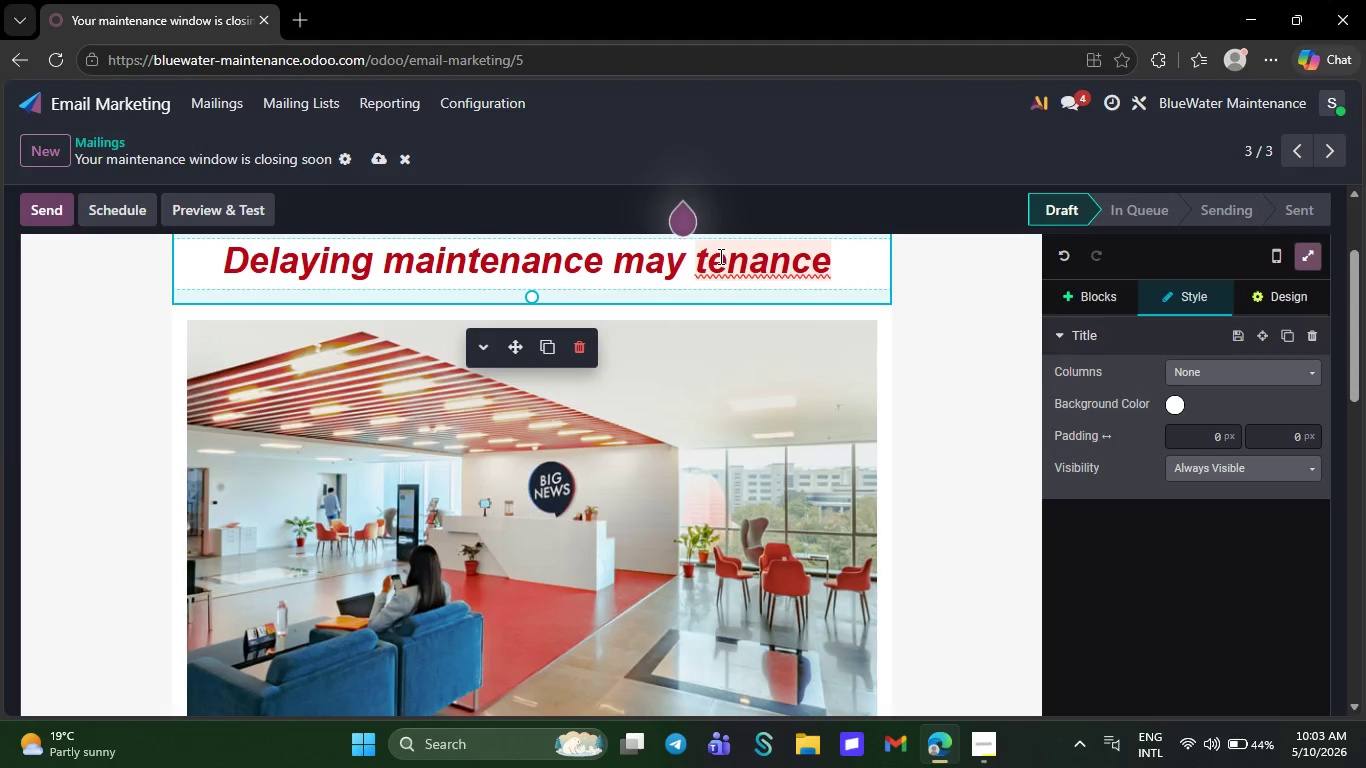 
wait(17.44)
 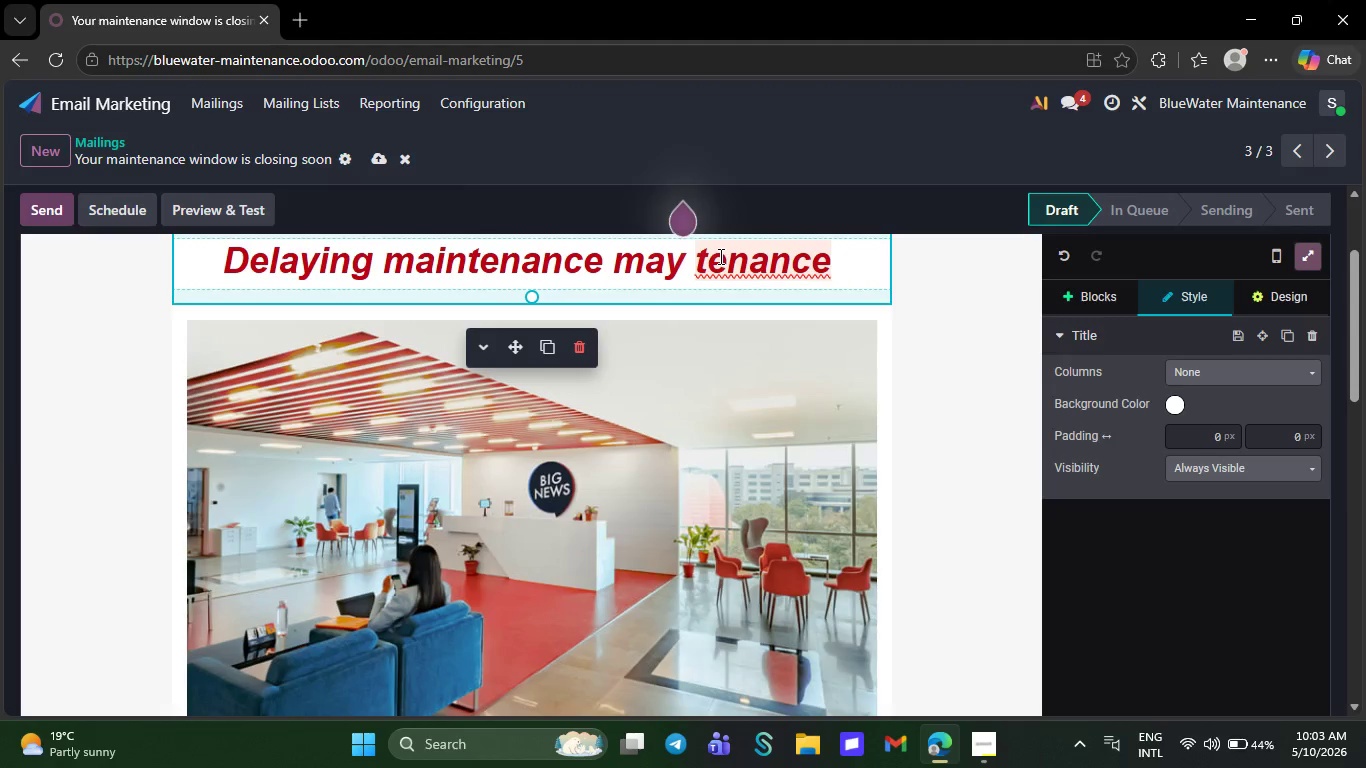 
key(Backspace)
 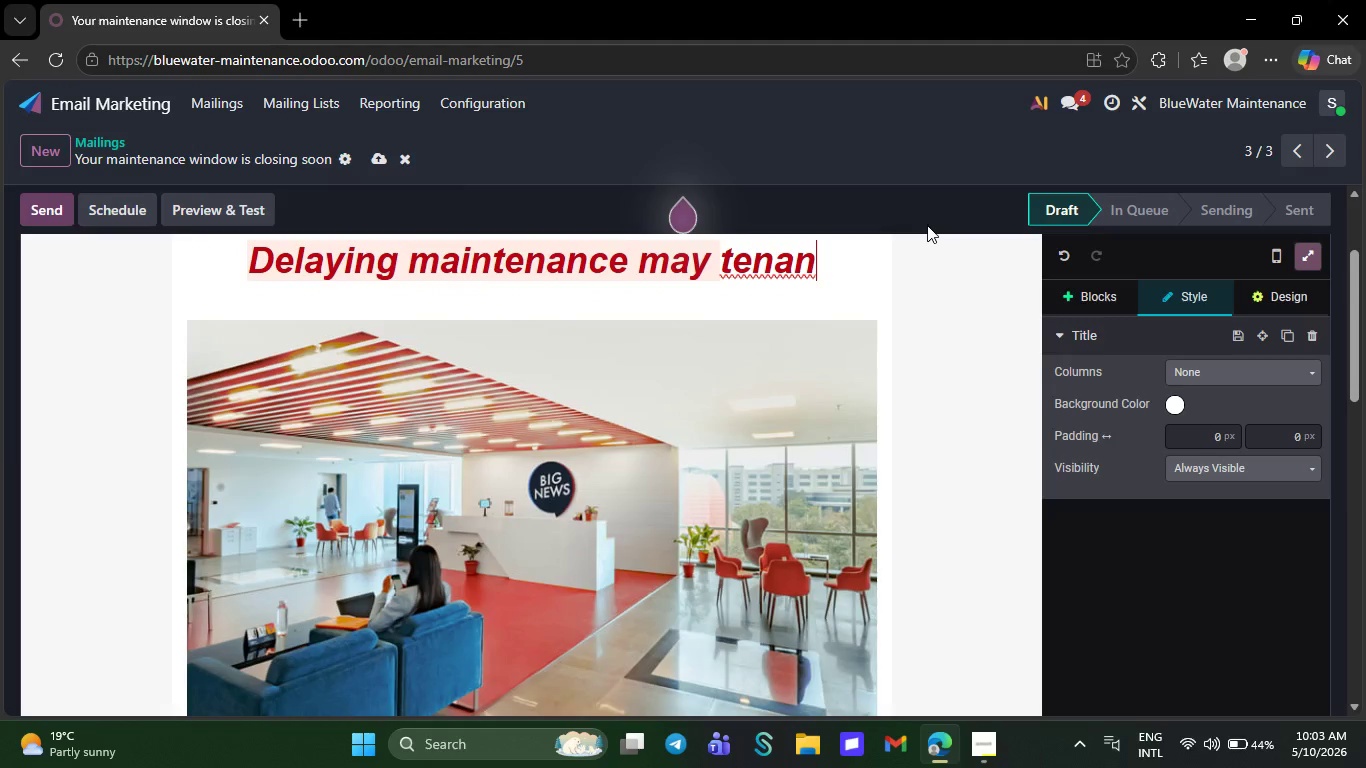 
key(Backspace)
 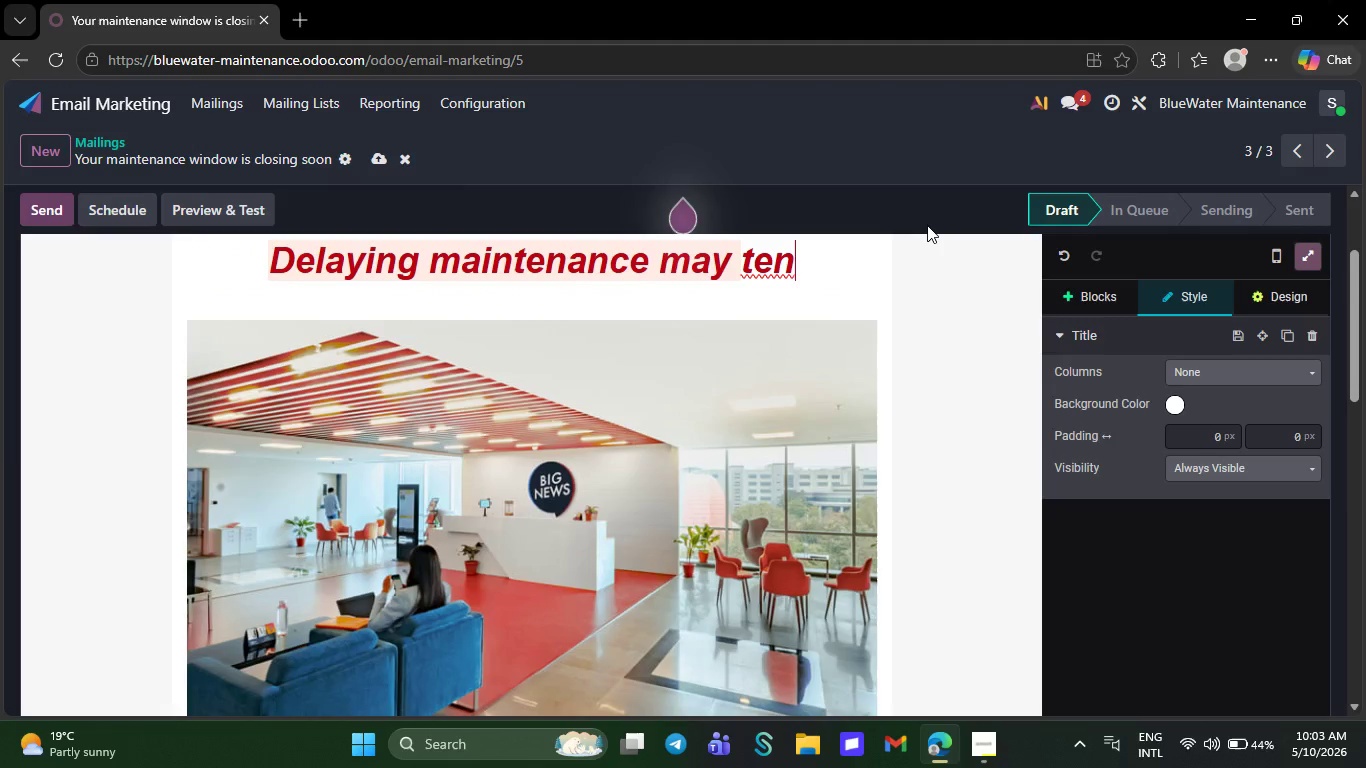 
key(Backspace)
 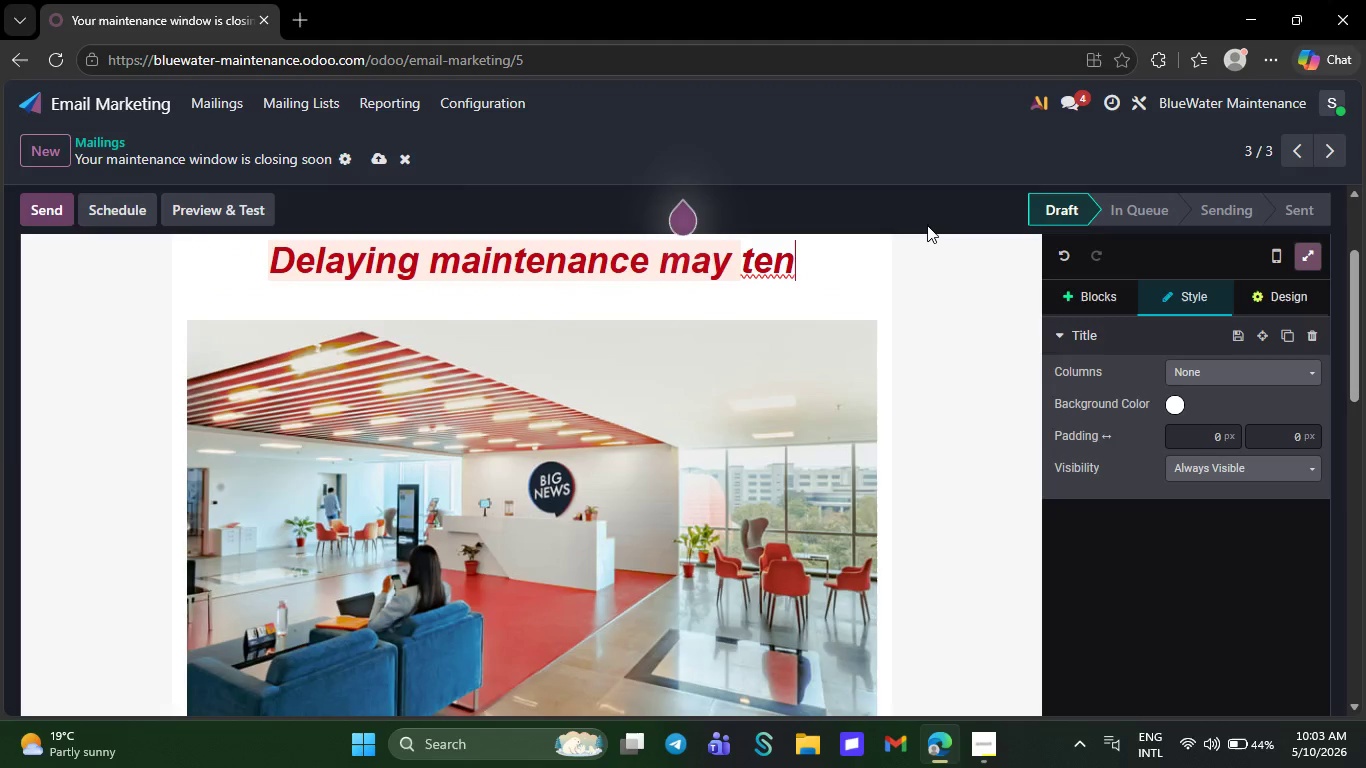 
key(Backspace)
 